 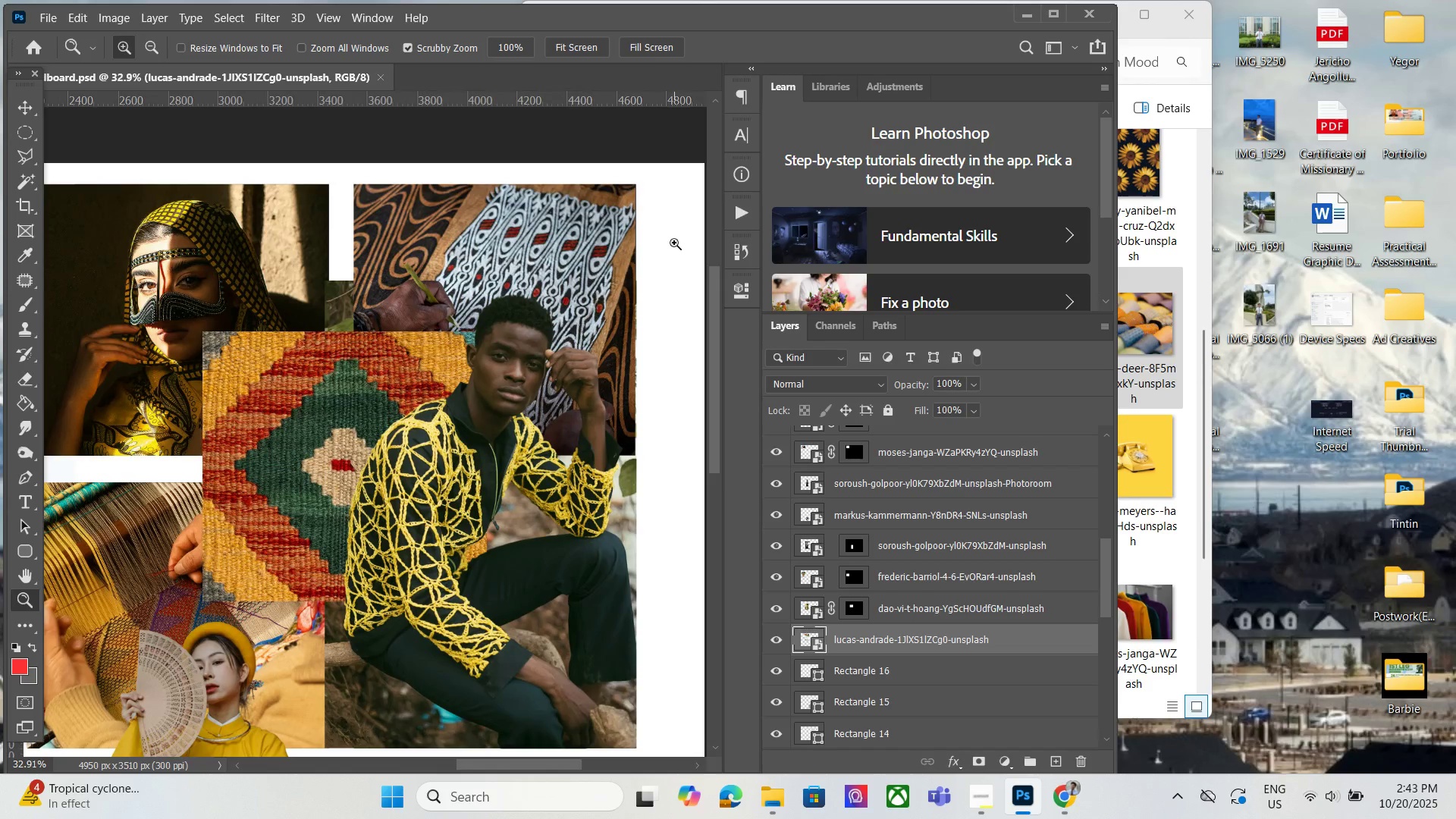 
scroll: coordinate [661, 486], scroll_direction: down, amount: 8.0
 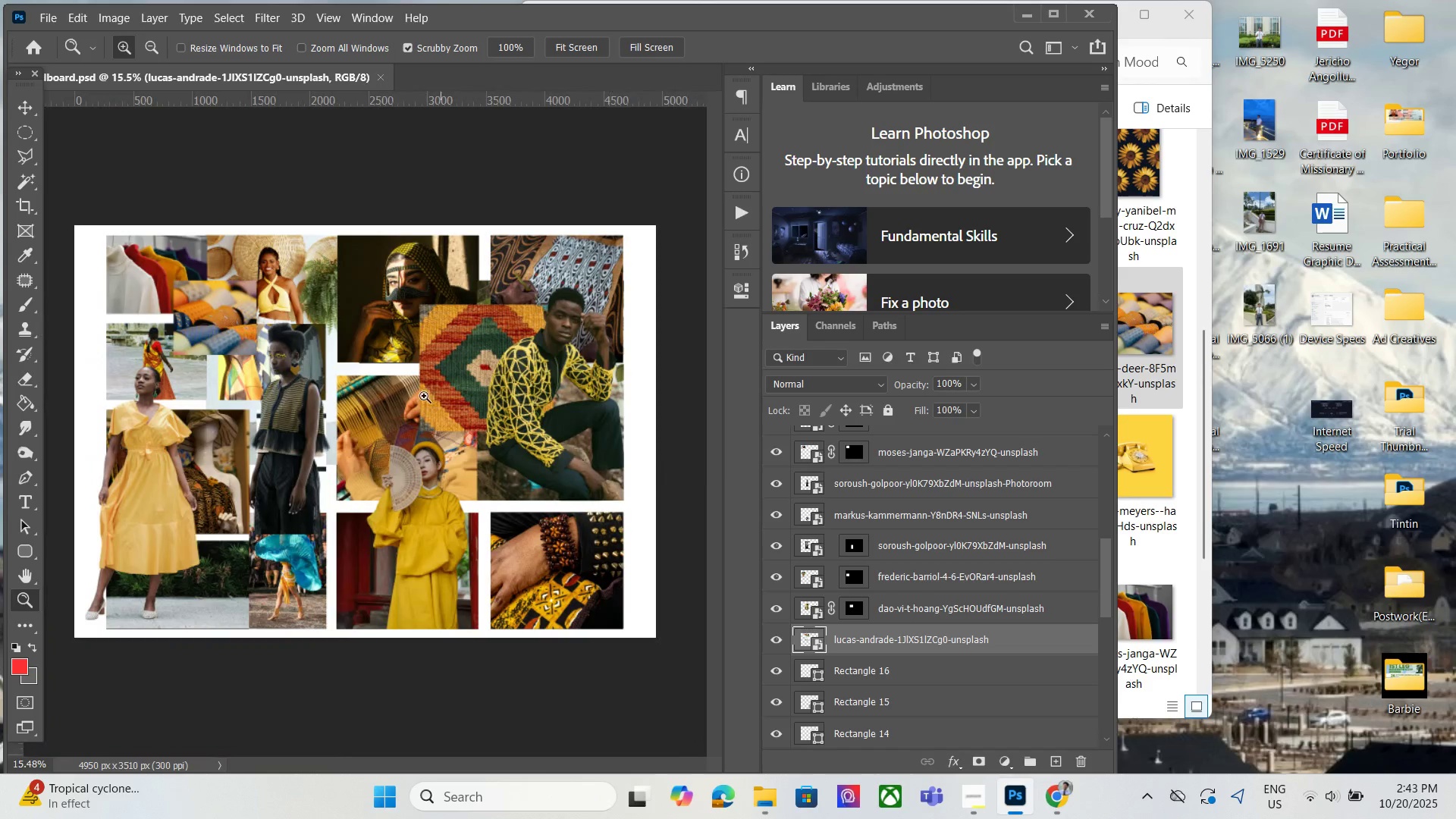 
hold_key(key=AltLeft, duration=1.52)
scroll: coordinate [318, 397], scroll_direction: up, amount: 1.0
 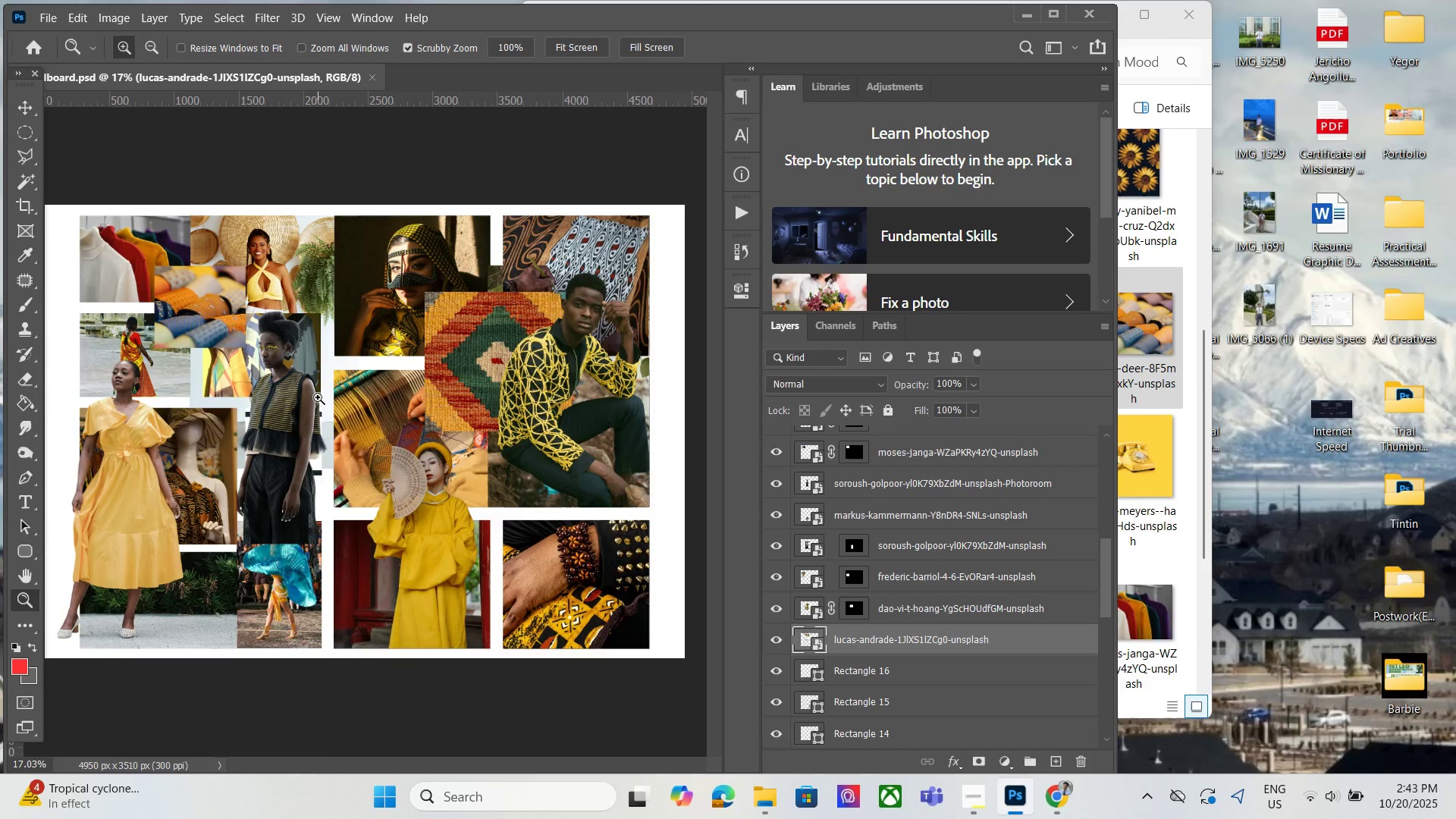 
hold_key(key=AltLeft, duration=1.52)
scroll: coordinate [318, 403], scroll_direction: up, amount: 1.0
 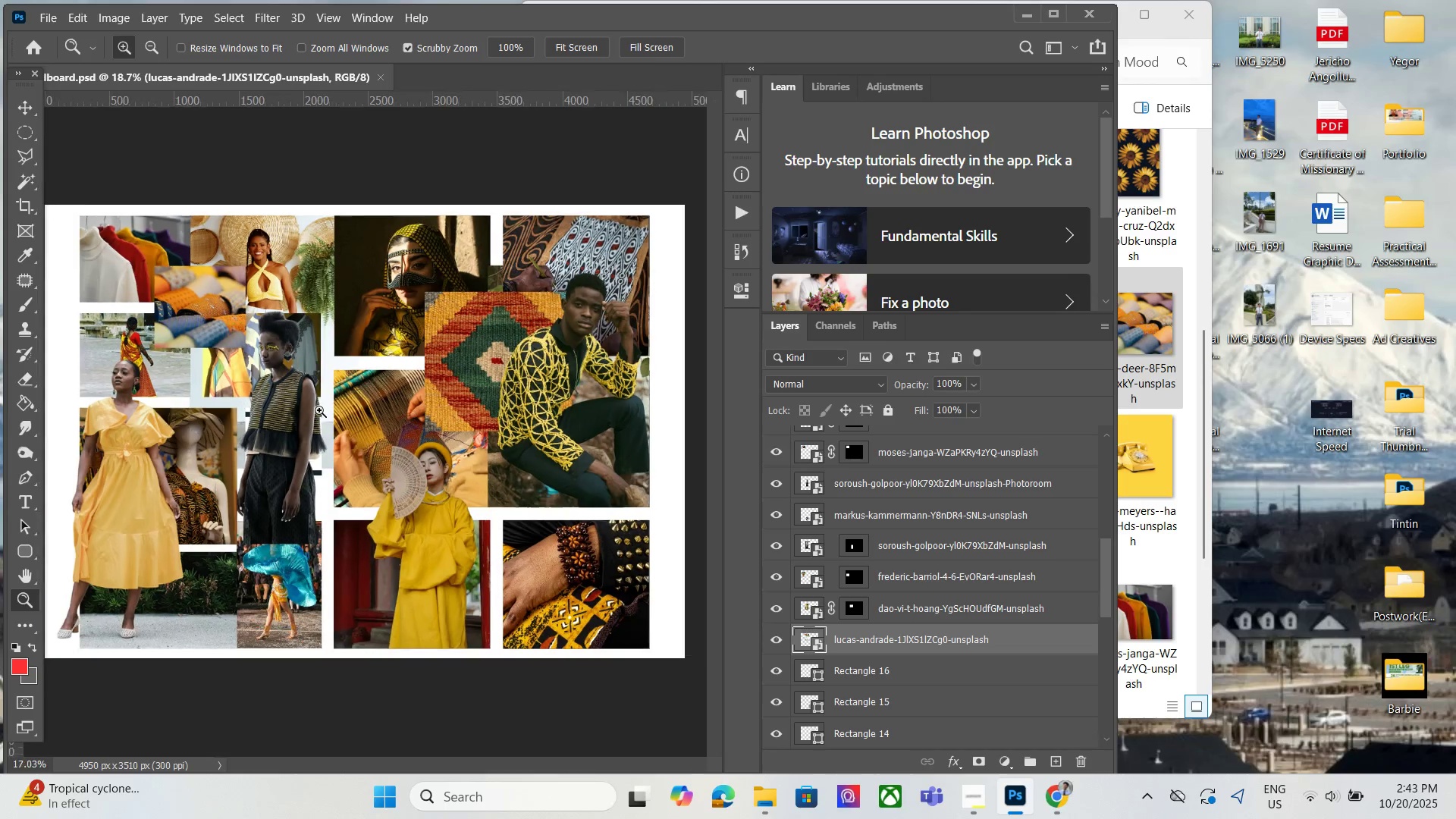 
scroll: coordinate [319, 410], scroll_direction: down, amount: 2.0
 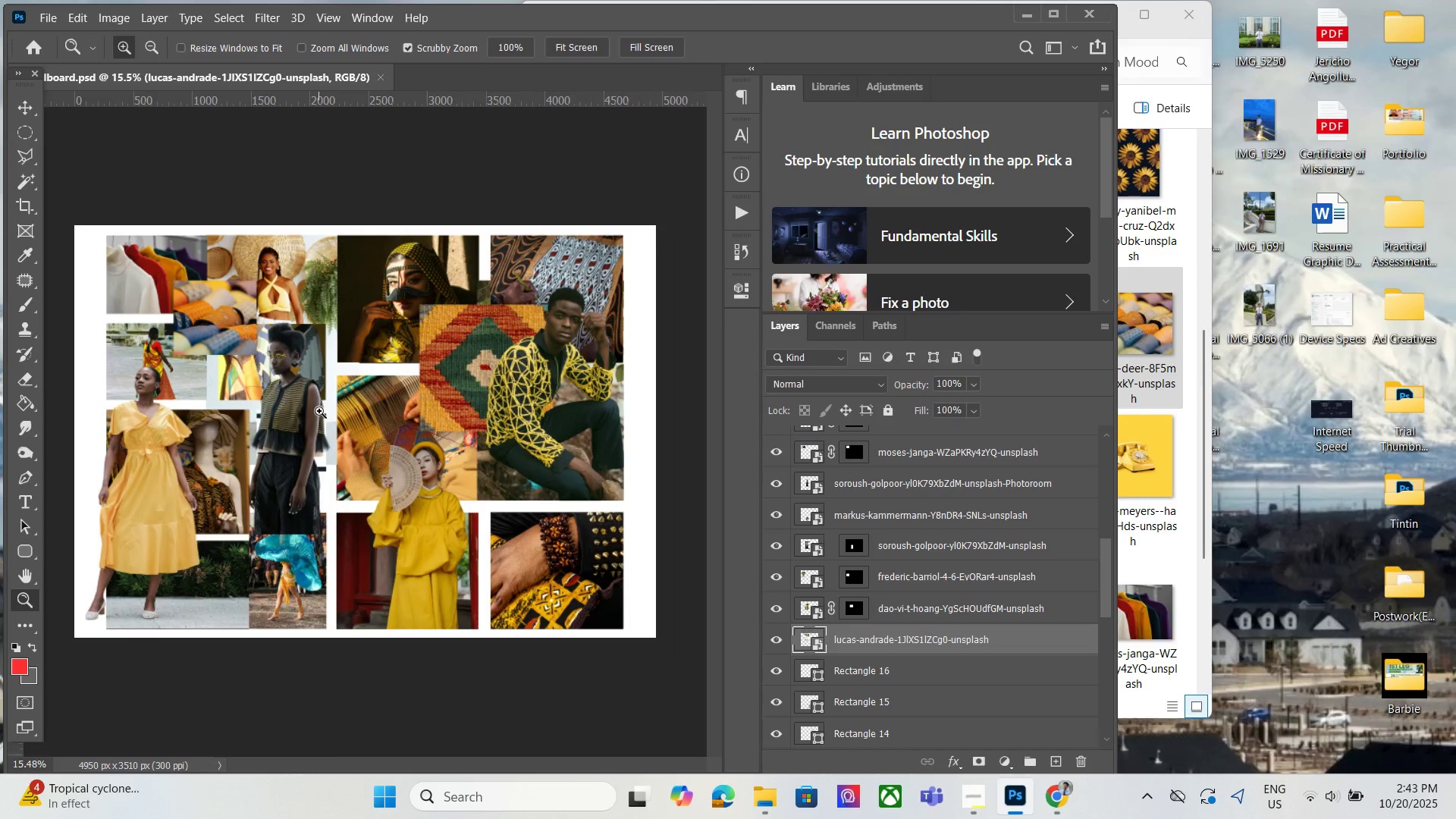 
hold_key(key=AltLeft, duration=1.17)
 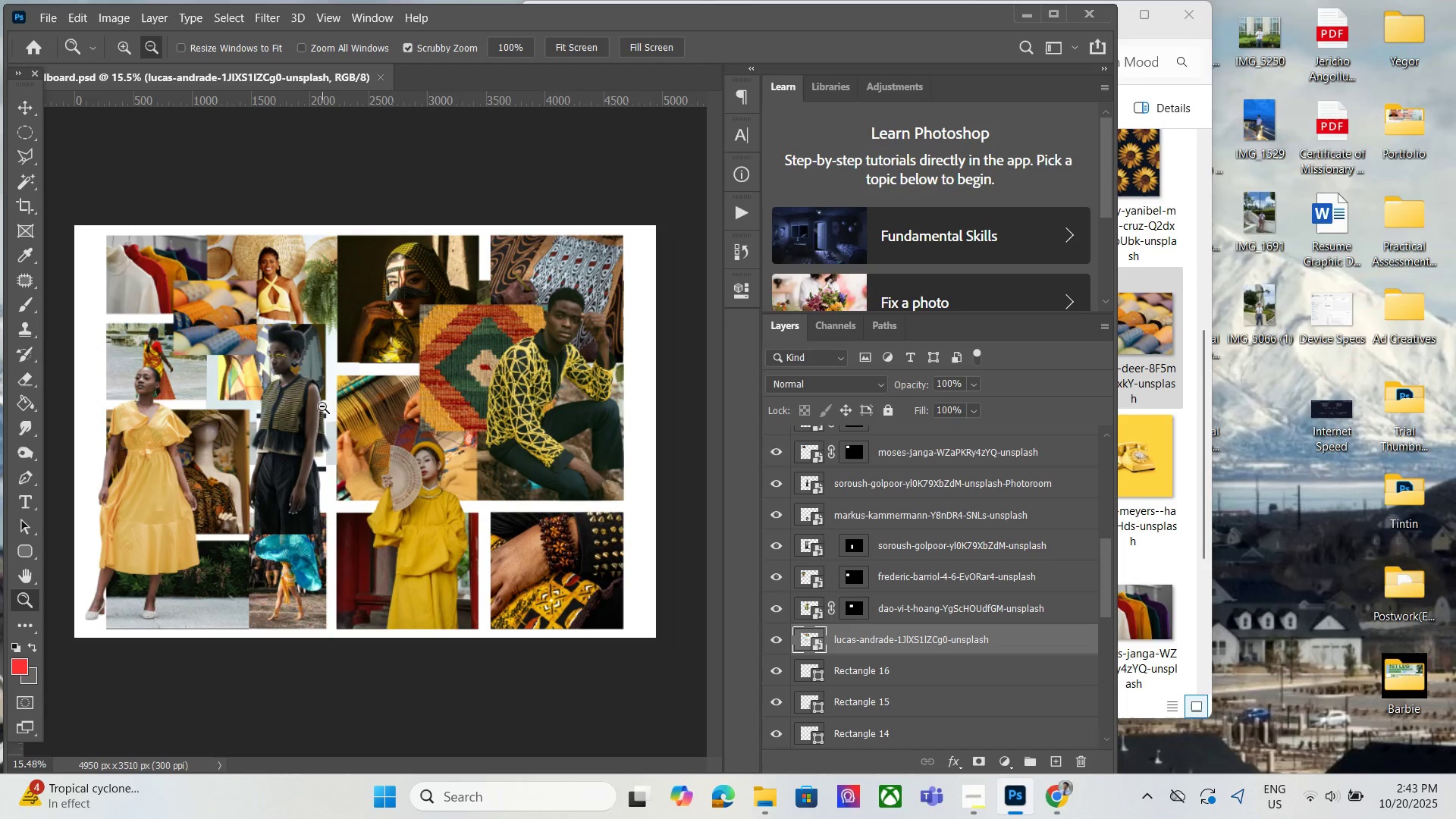 
hold_key(key=AltLeft, duration=1.53)
scroll: coordinate [337, 421], scroll_direction: up, amount: 4.0
 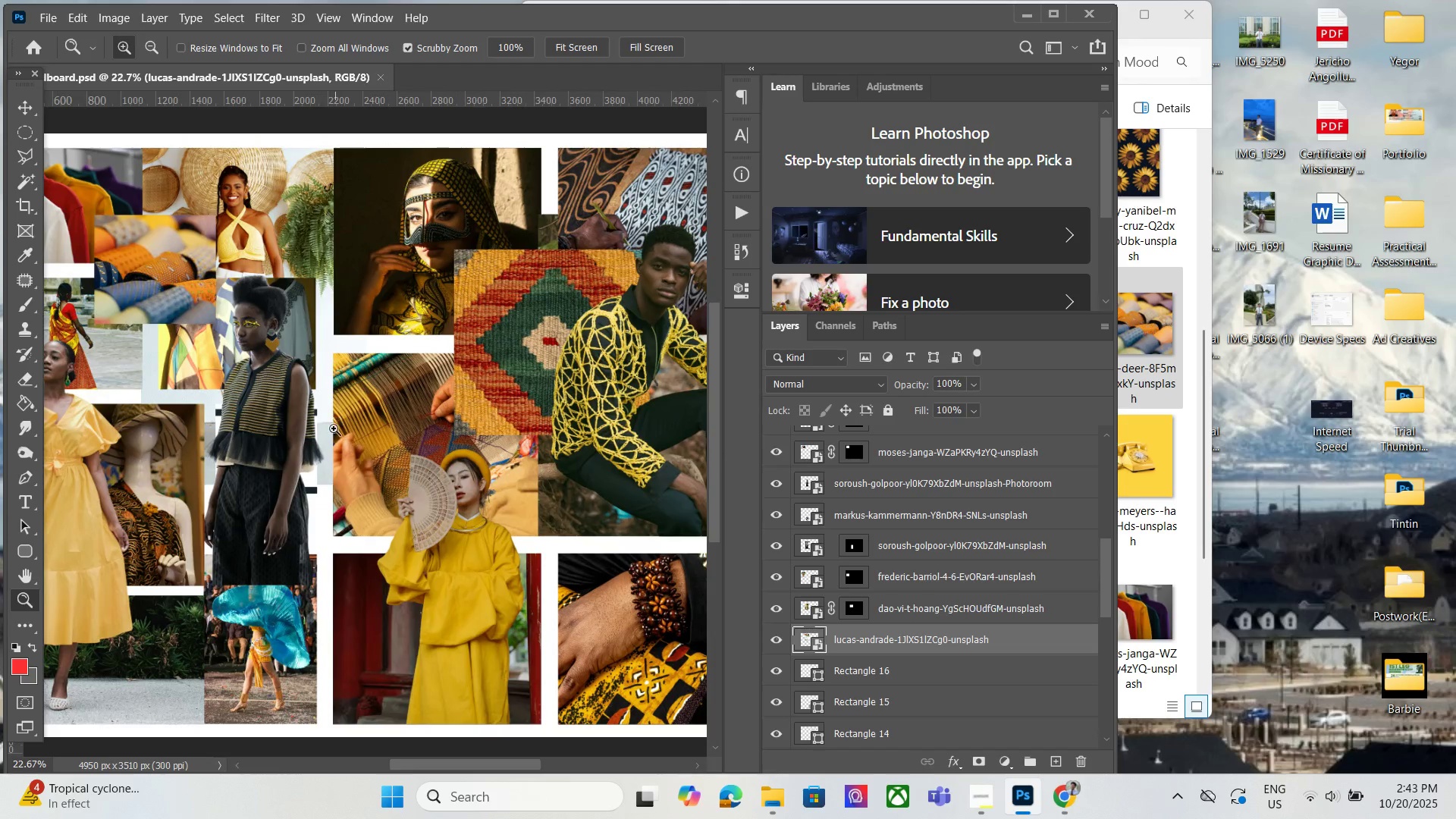 
hold_key(key=AltLeft, duration=1.52)
scroll: coordinate [318, 464], scroll_direction: up, amount: 2.0
 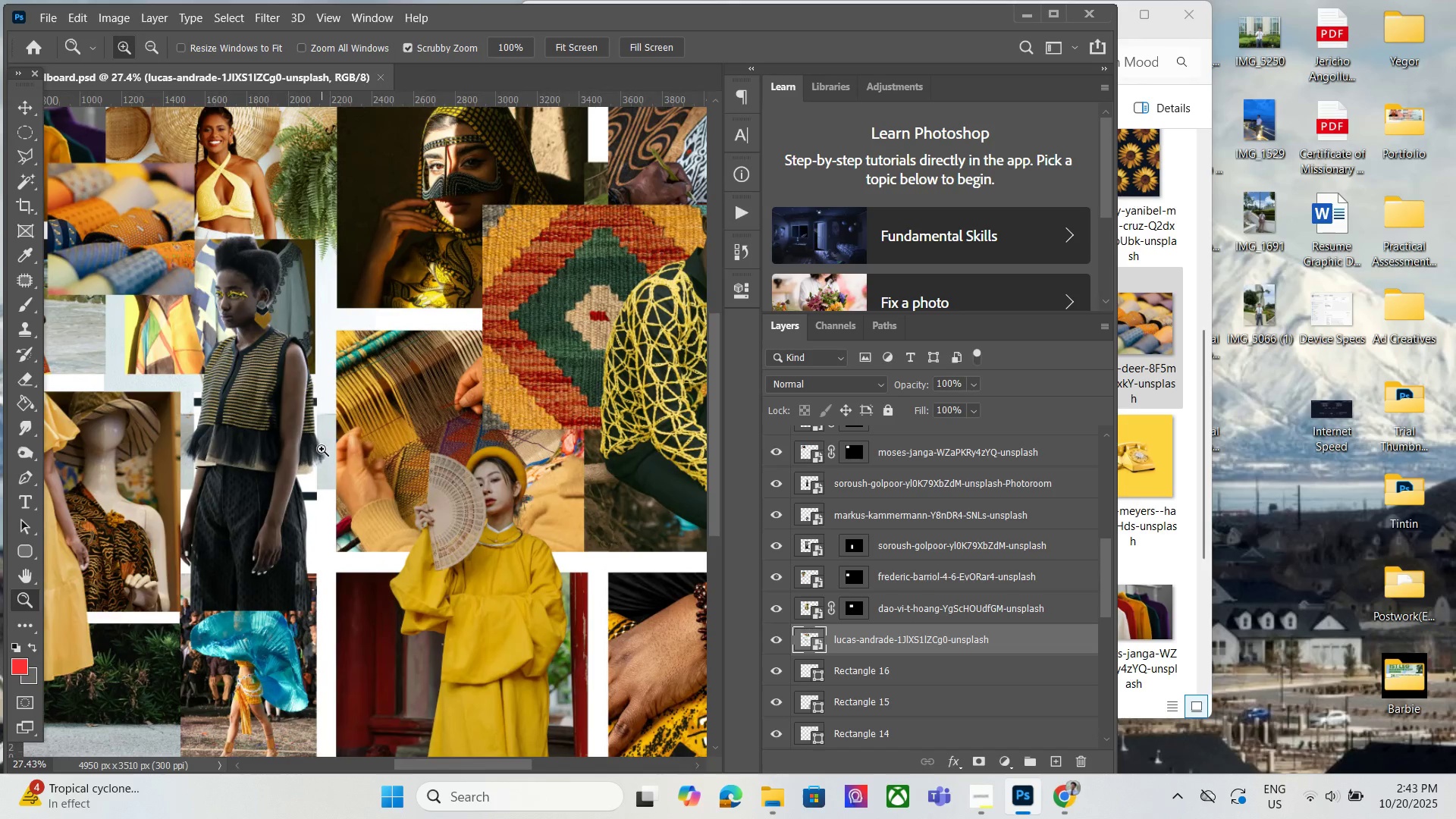 
hold_key(key=AltLeft, duration=1.53)
 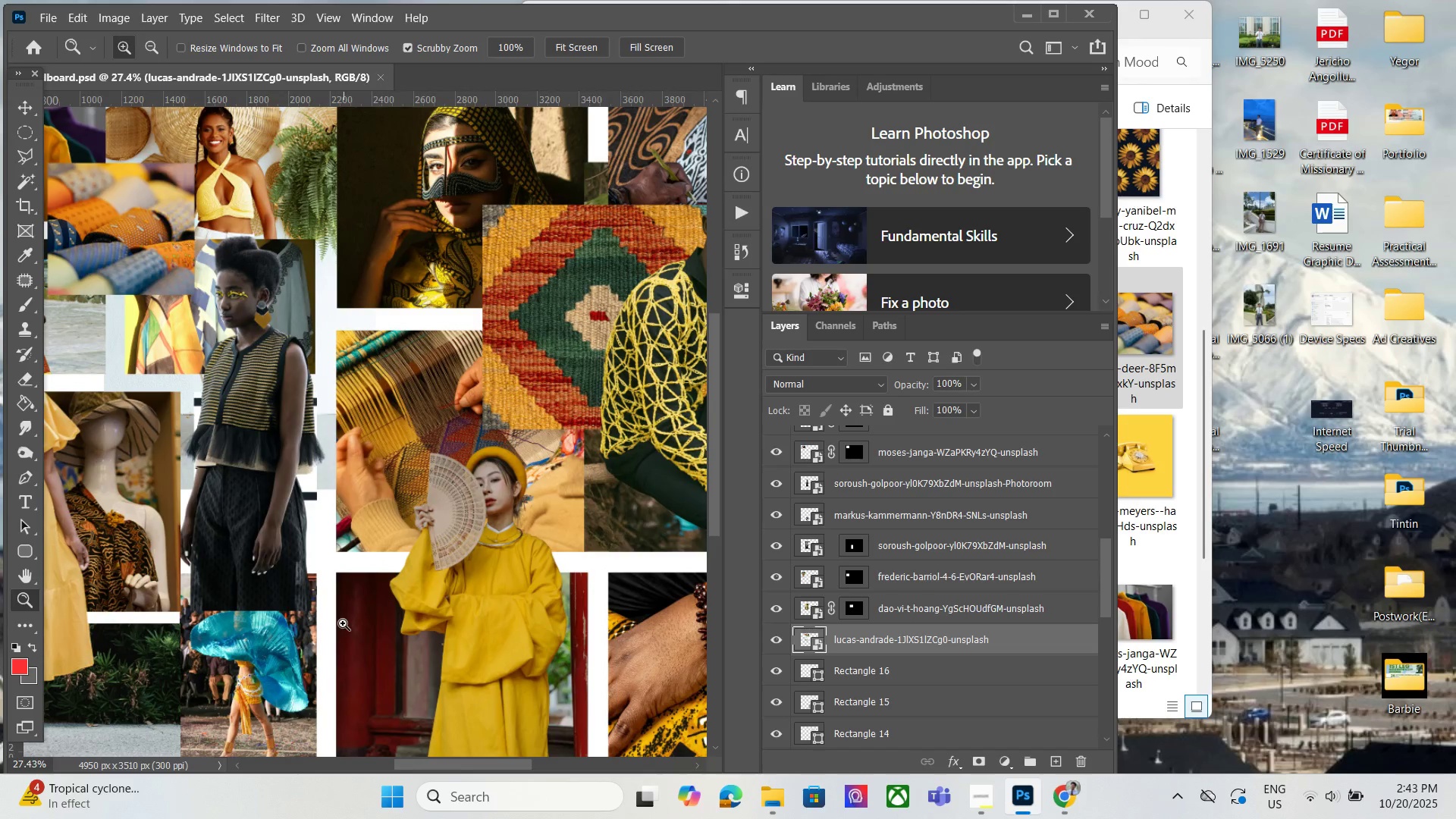 
hold_key(key=AltLeft, duration=1.47)
scroll: coordinate [342, 623], scroll_direction: up, amount: 2.0
 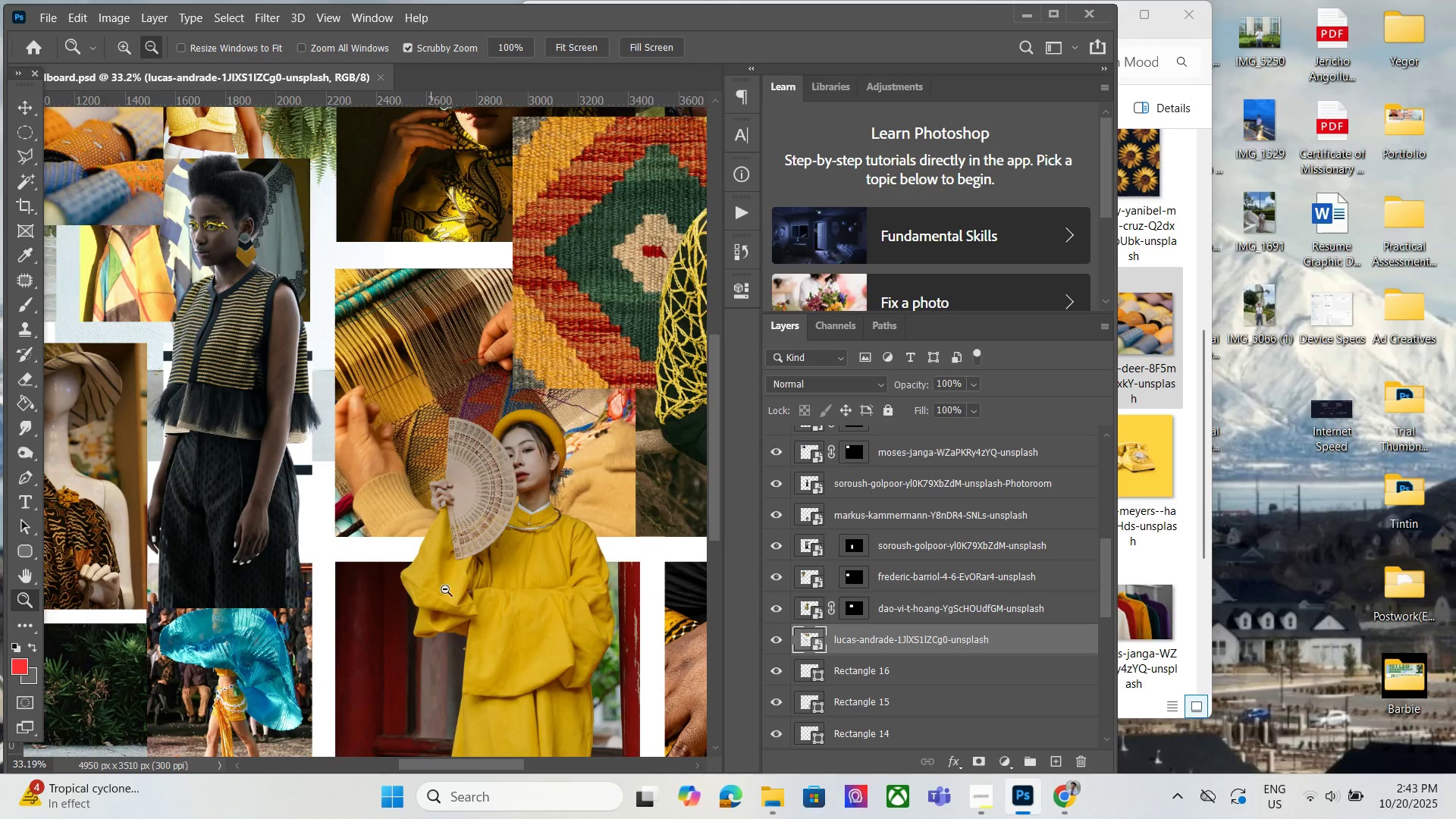 
scroll: coordinate [478, 593], scroll_direction: down, amount: 3.0
 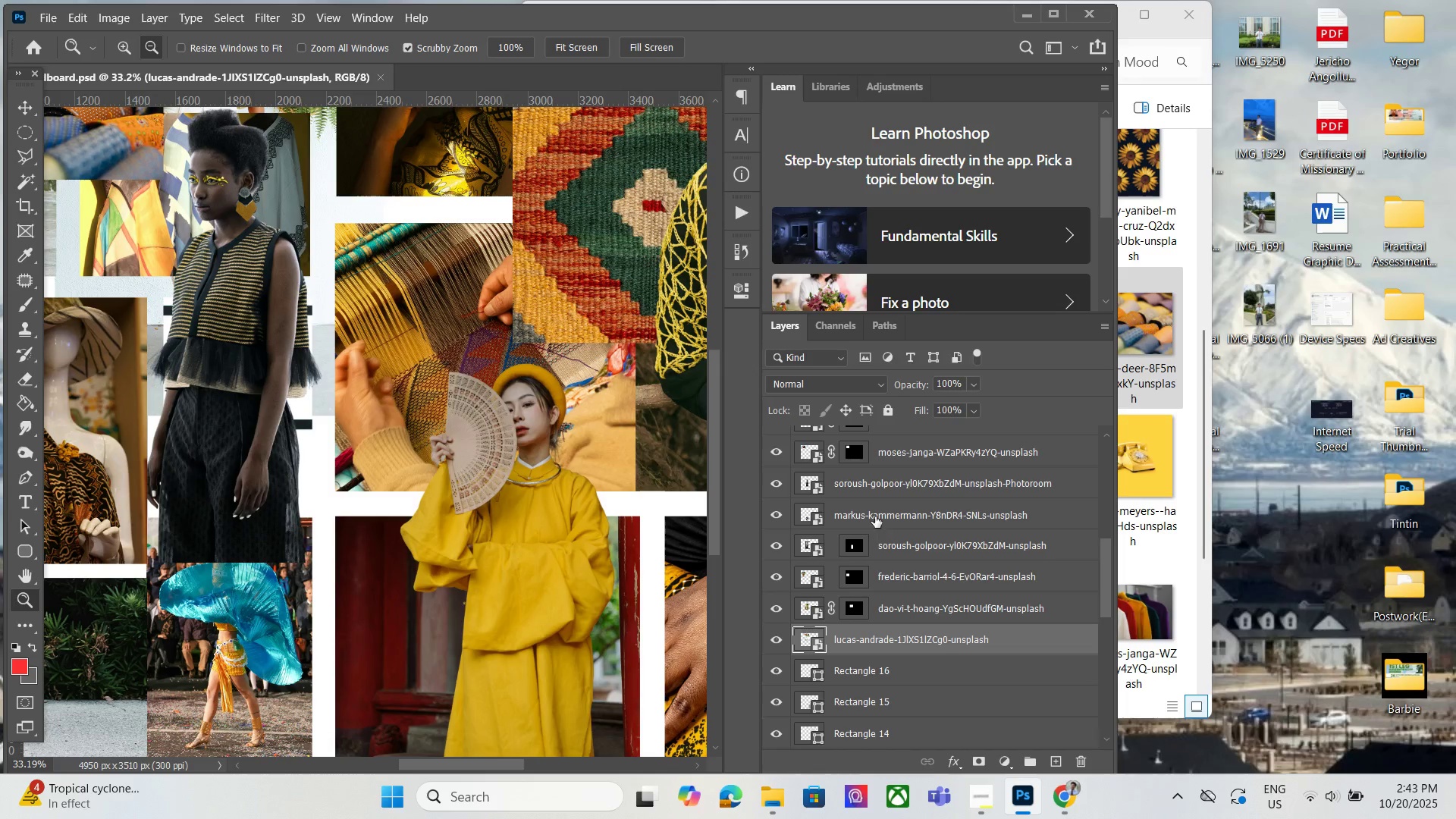 
left_click([875, 516])
 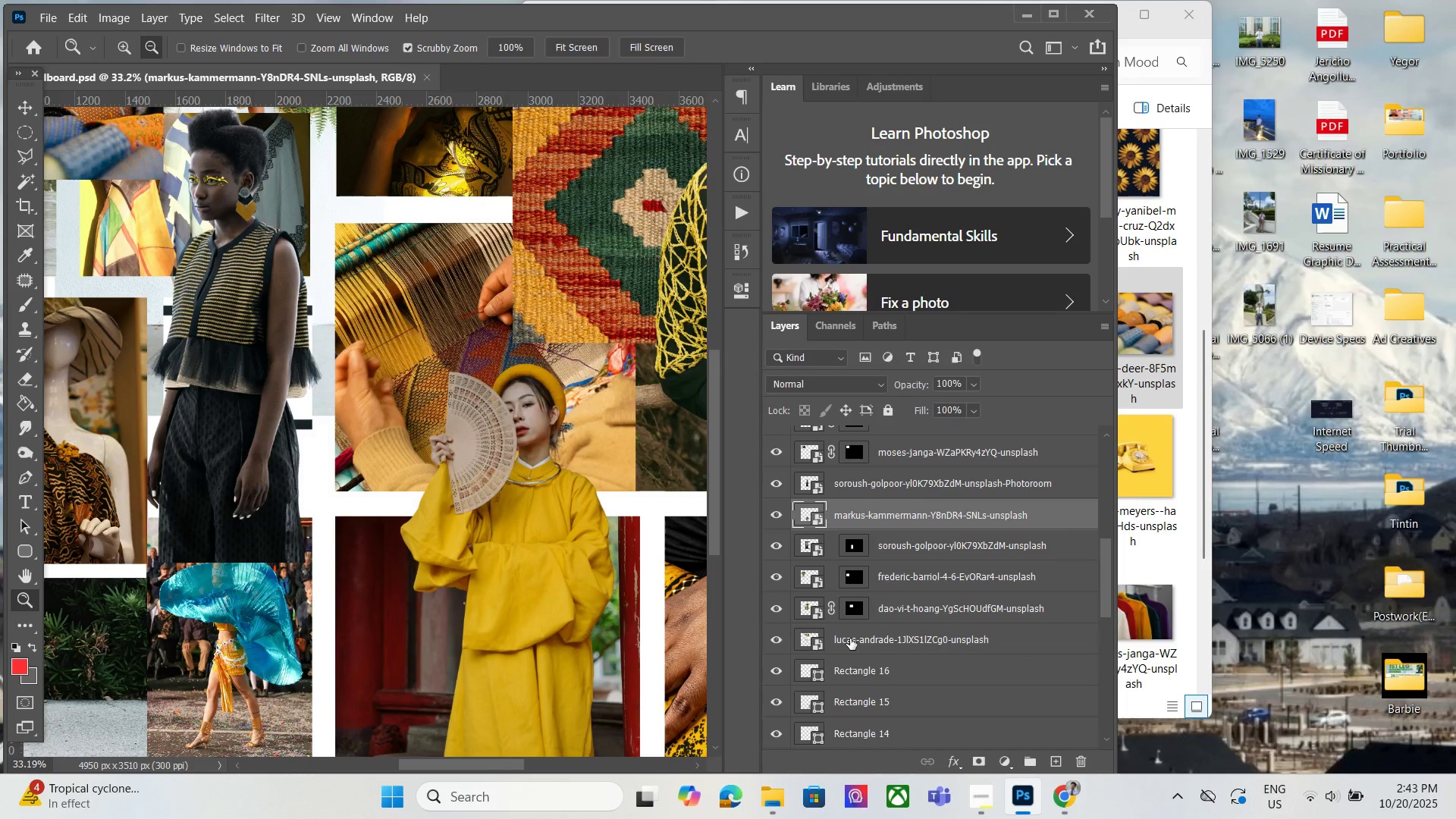 
left_click([850, 639])
 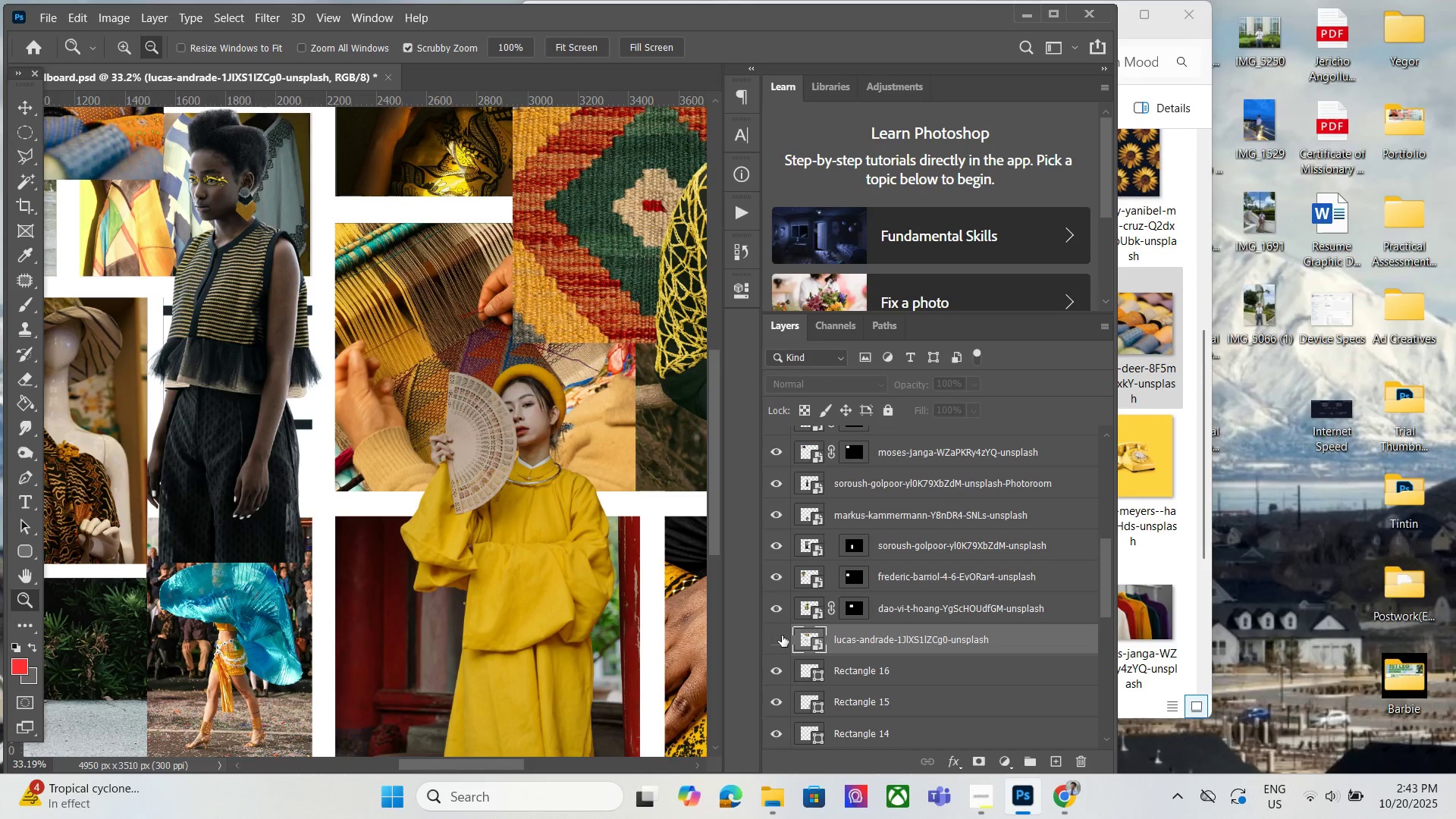 
double_click([782, 635])
 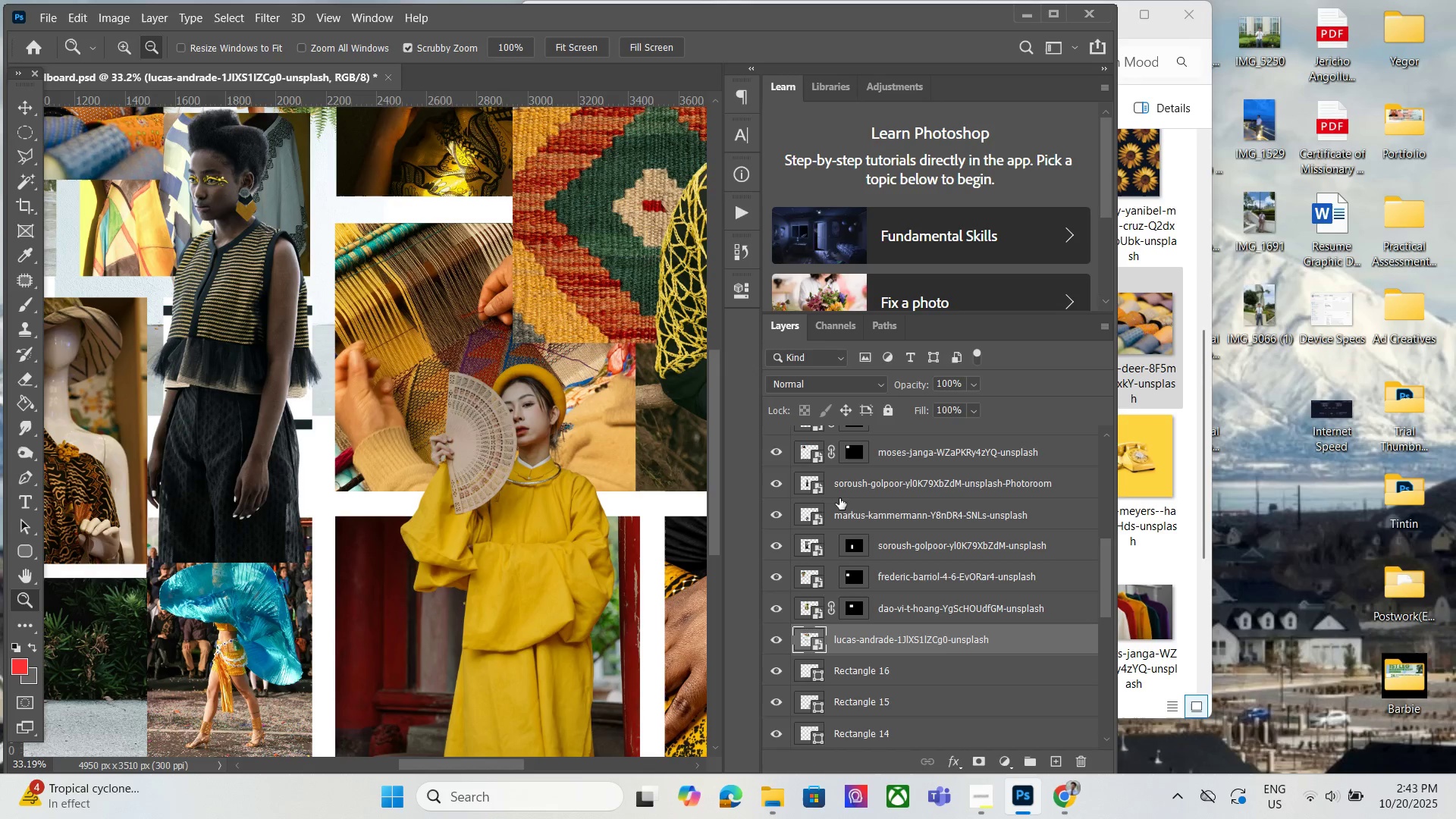 
left_click([841, 496])
 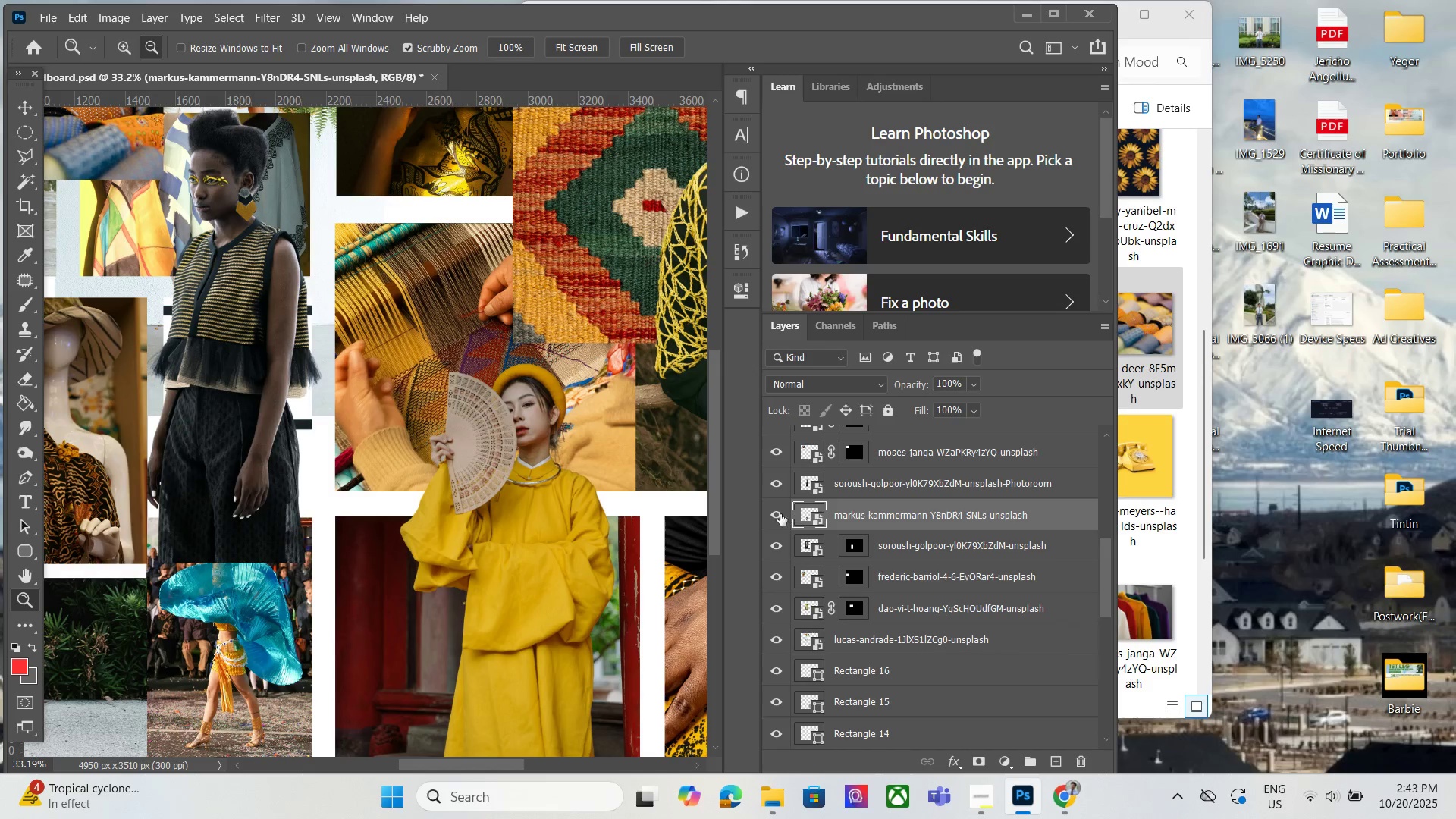 
triple_click([780, 514])
 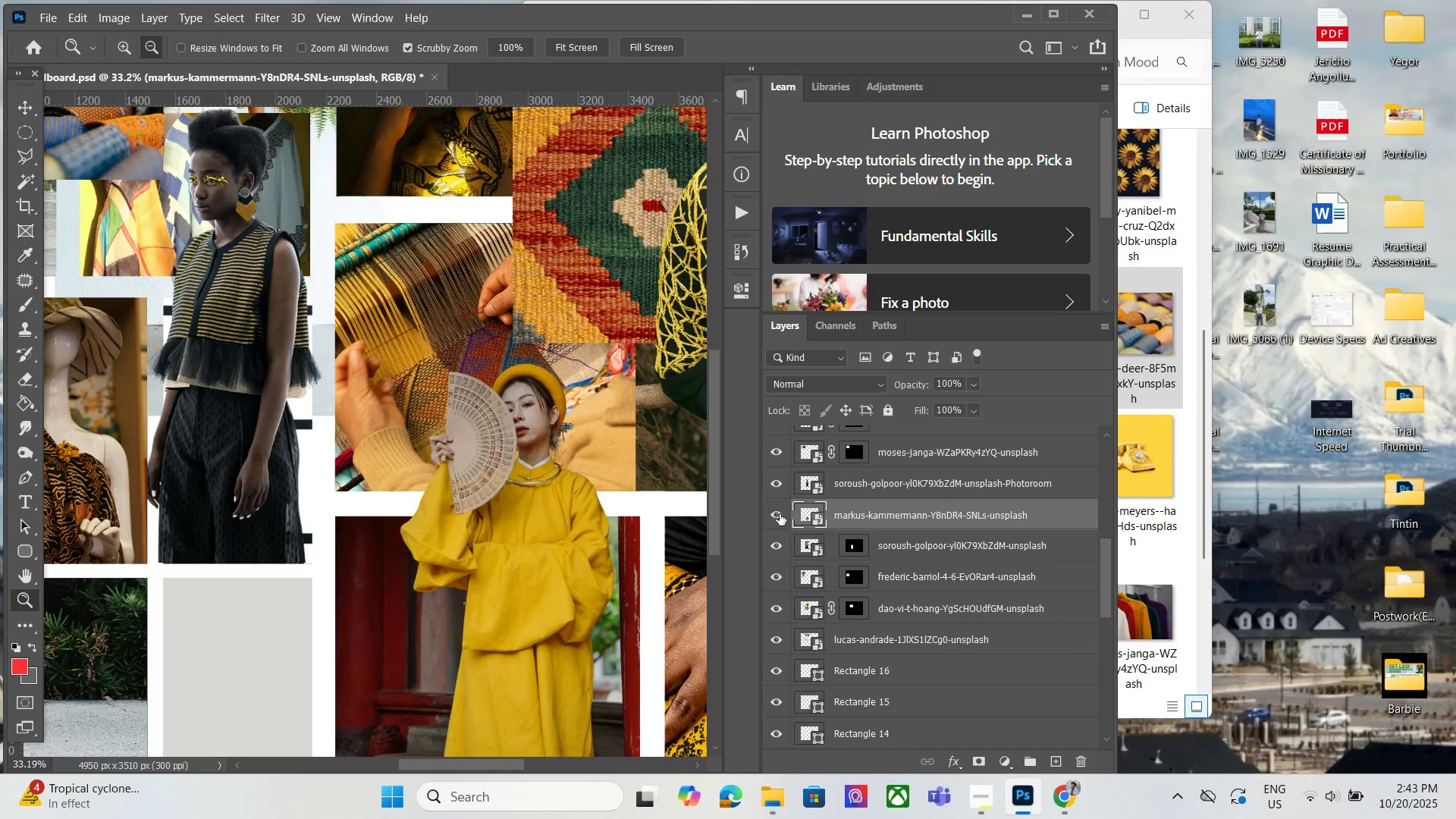 
triple_click([780, 514])
 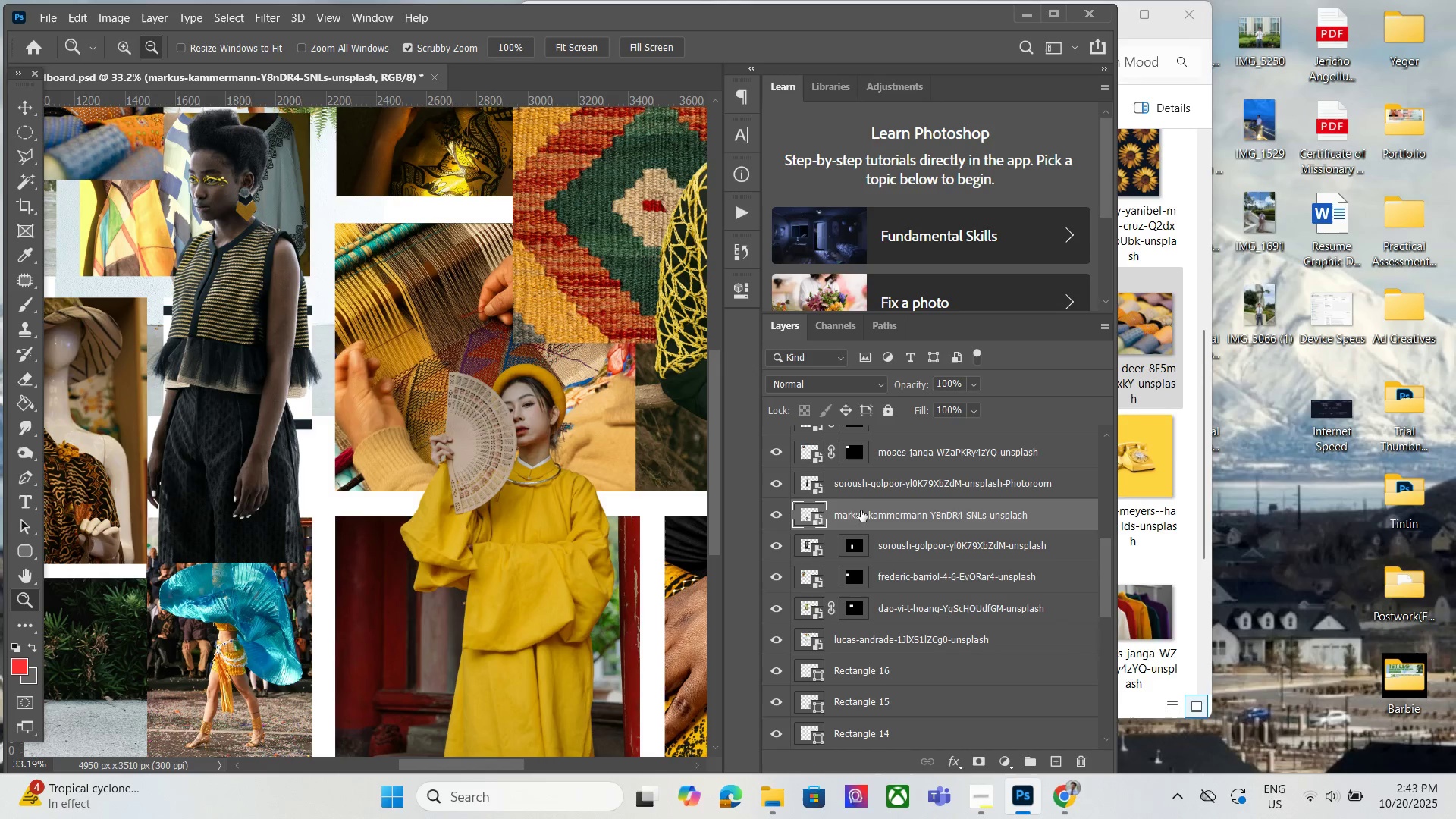 
left_click_drag(start_coordinate=[861, 510], to_coordinate=[889, 617])
 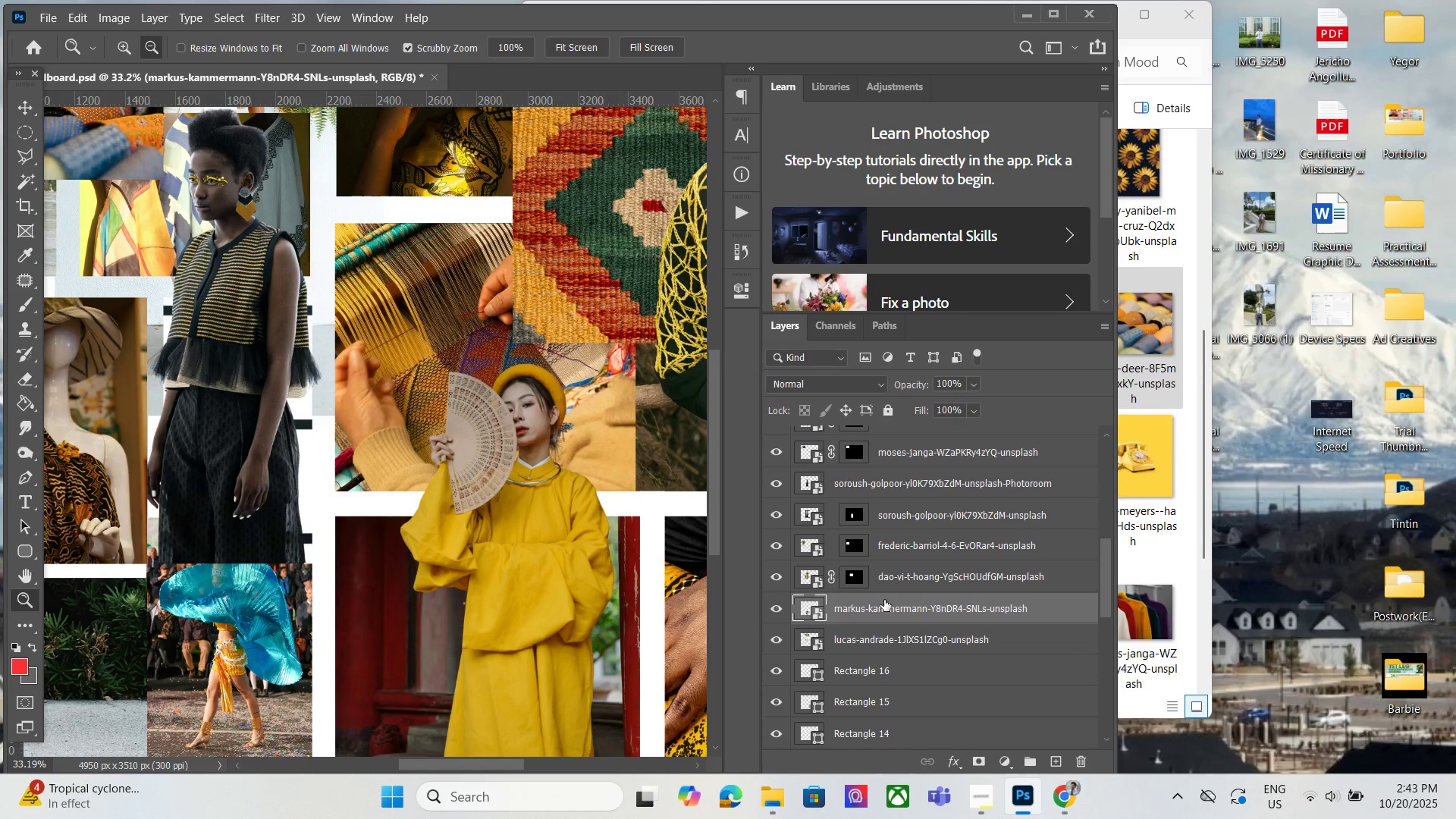 
hold_key(key=AltLeft, duration=1.51)
scroll: coordinate [461, 604], scroll_direction: down, amount: 5.0
 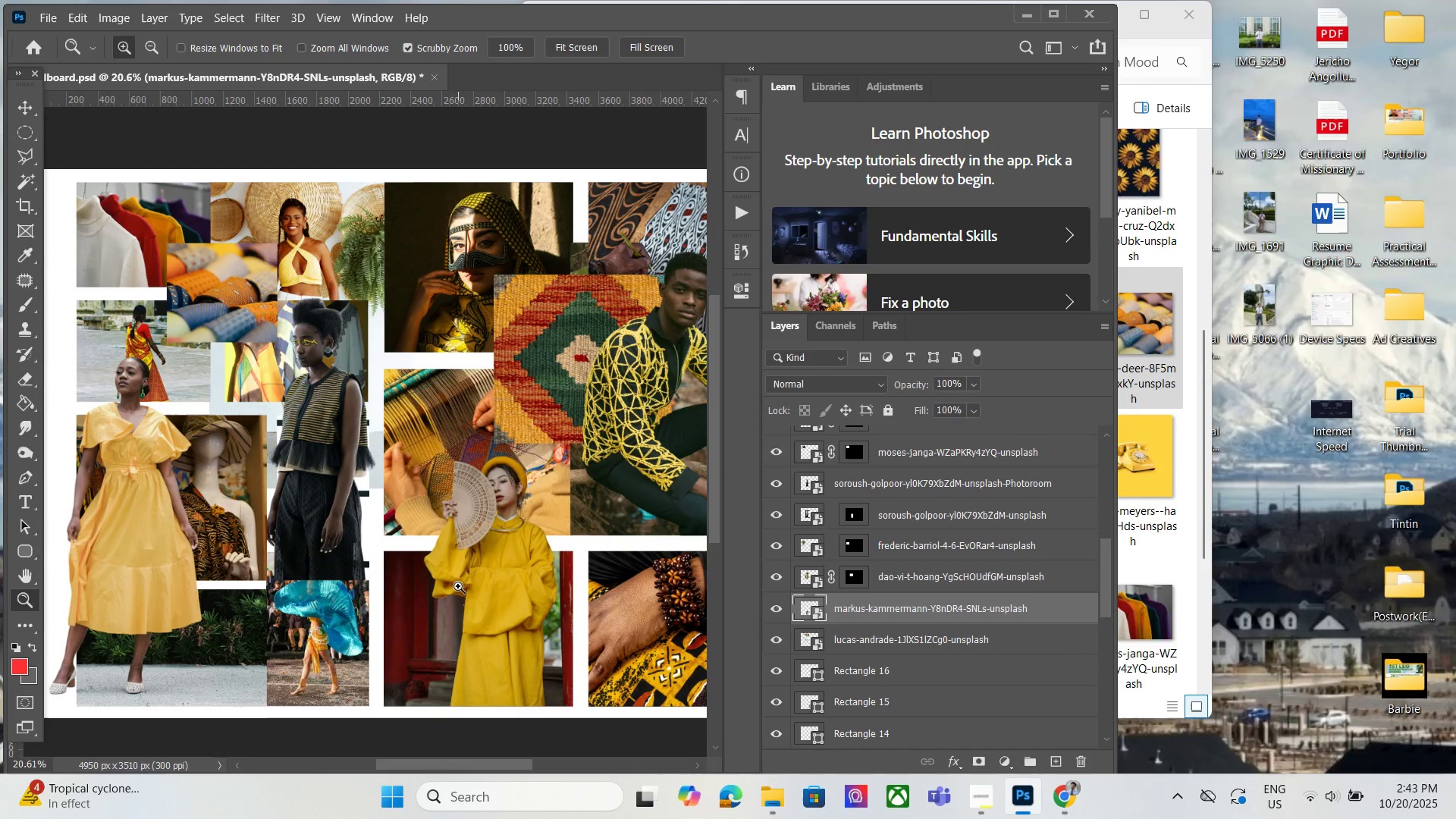 
hold_key(key=AltLeft, duration=1.52)
scroll: coordinate [451, 608], scroll_direction: up, amount: 3.0
 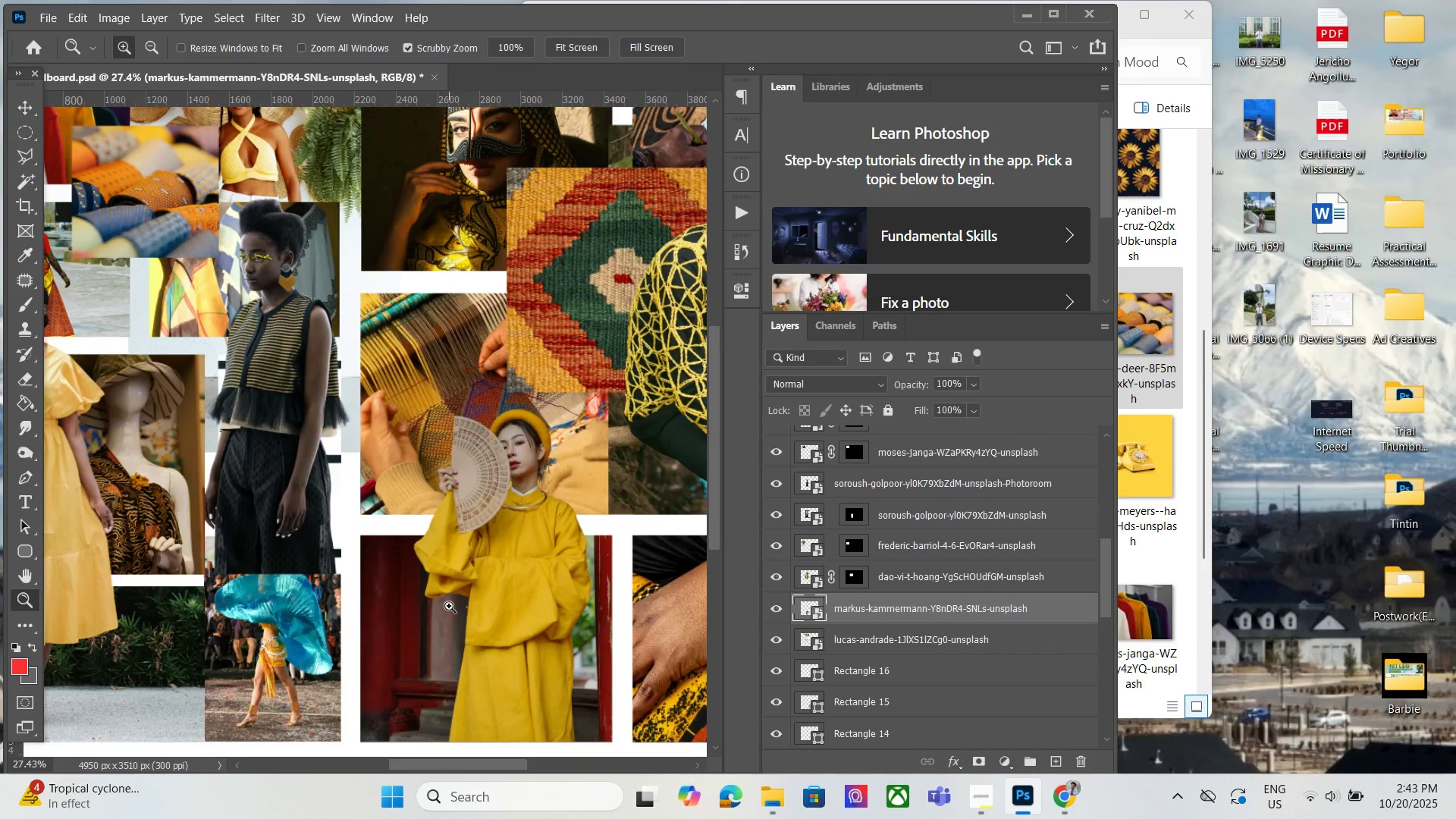 
scroll: coordinate [449, 604], scroll_direction: down, amount: 5.0
 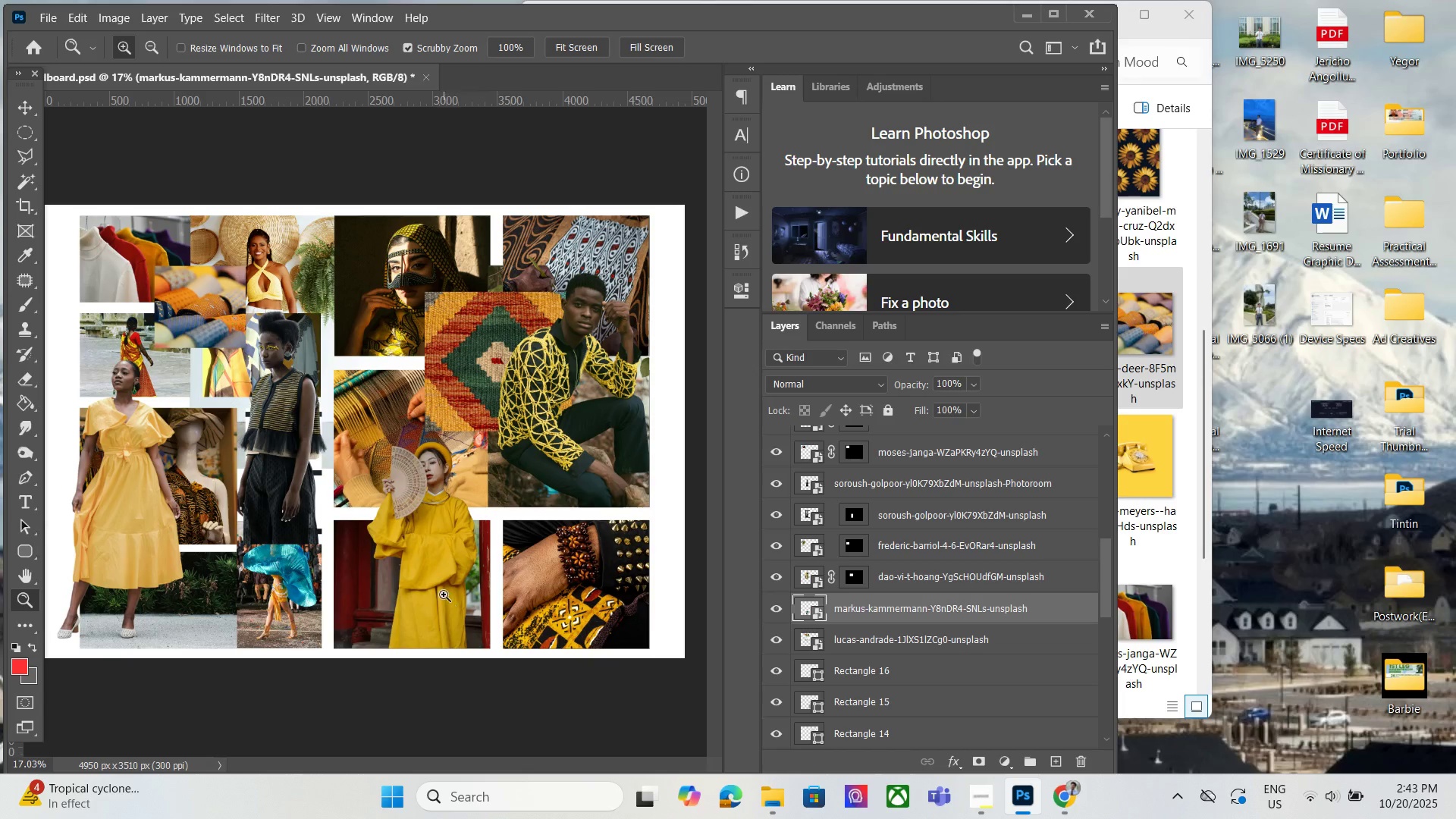 
hold_key(key=AltLeft, duration=0.34)
 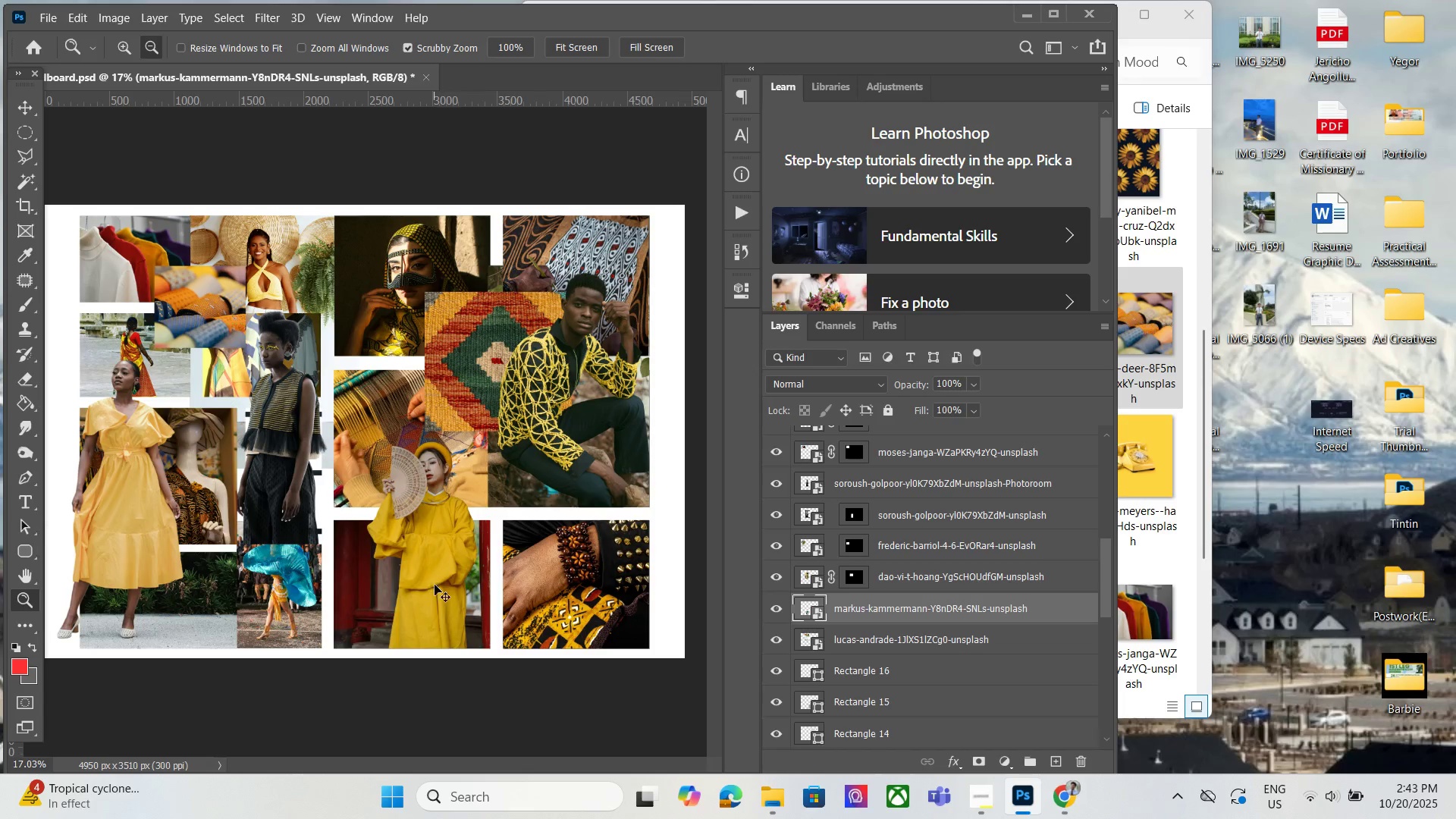 
key(Control+S)
 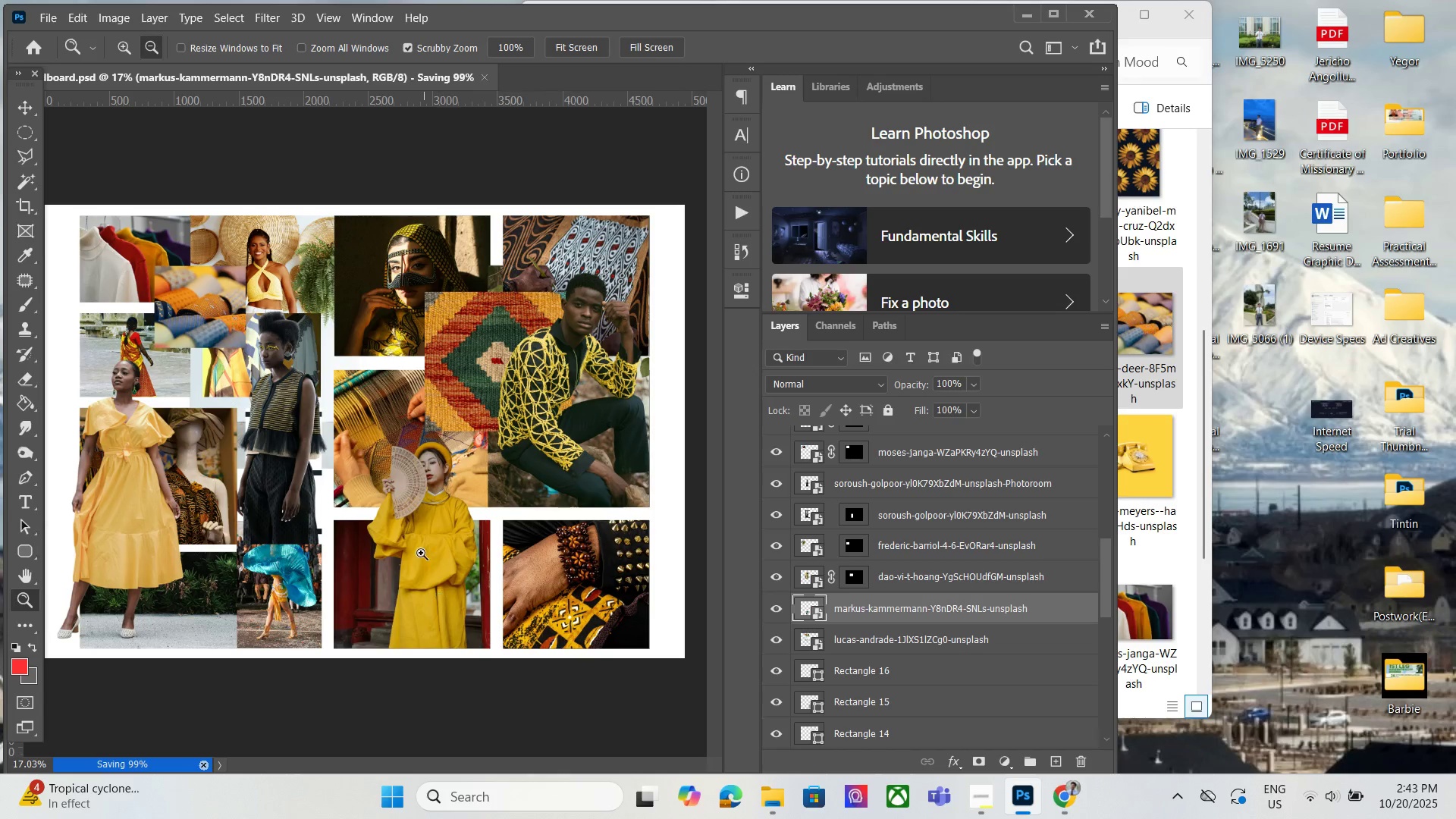 
hold_key(key=AltLeft, duration=1.53)
scroll: coordinate [416, 537], scroll_direction: down, amount: 1.0
 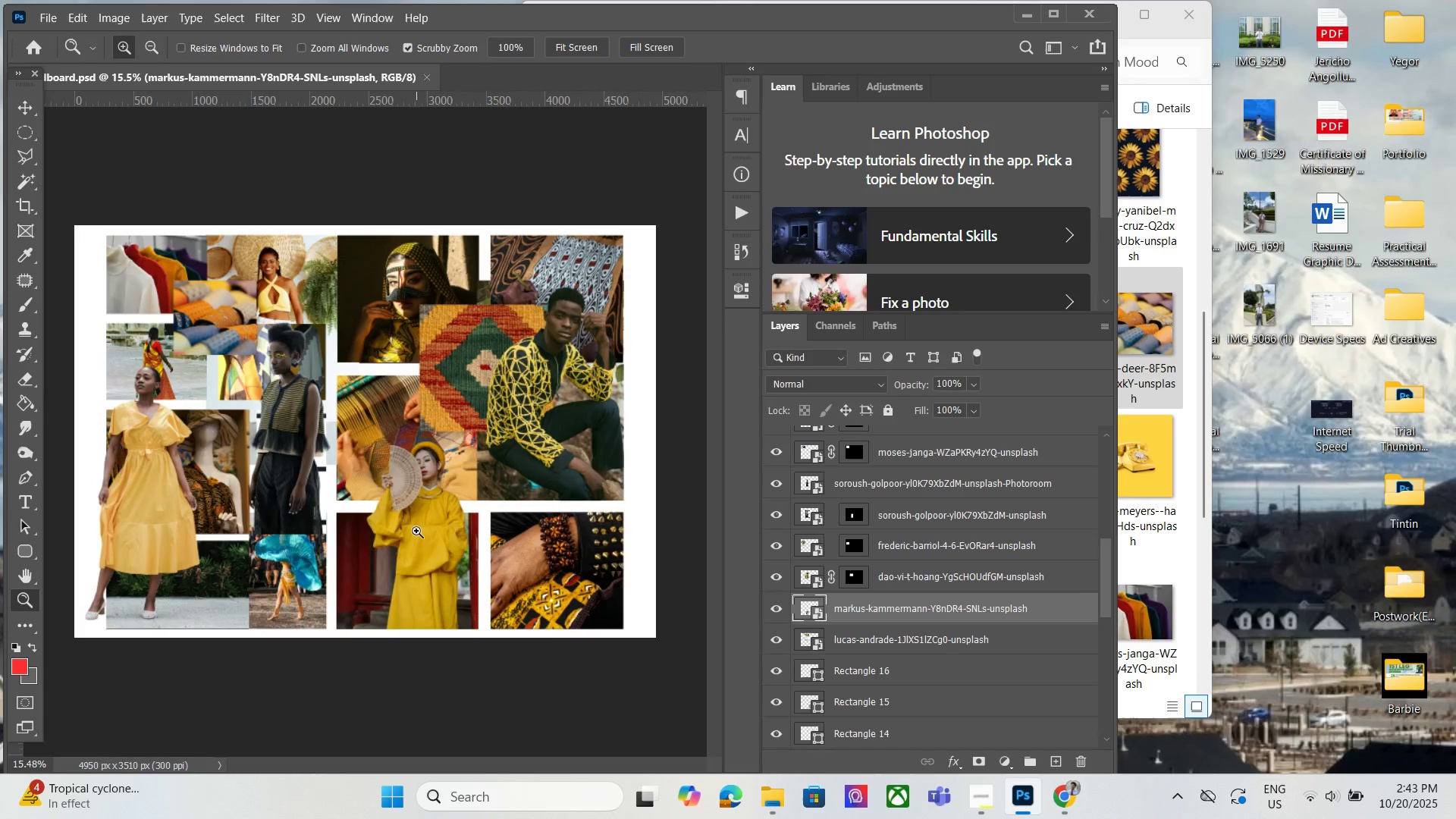 
hold_key(key=AltLeft, duration=1.51)
 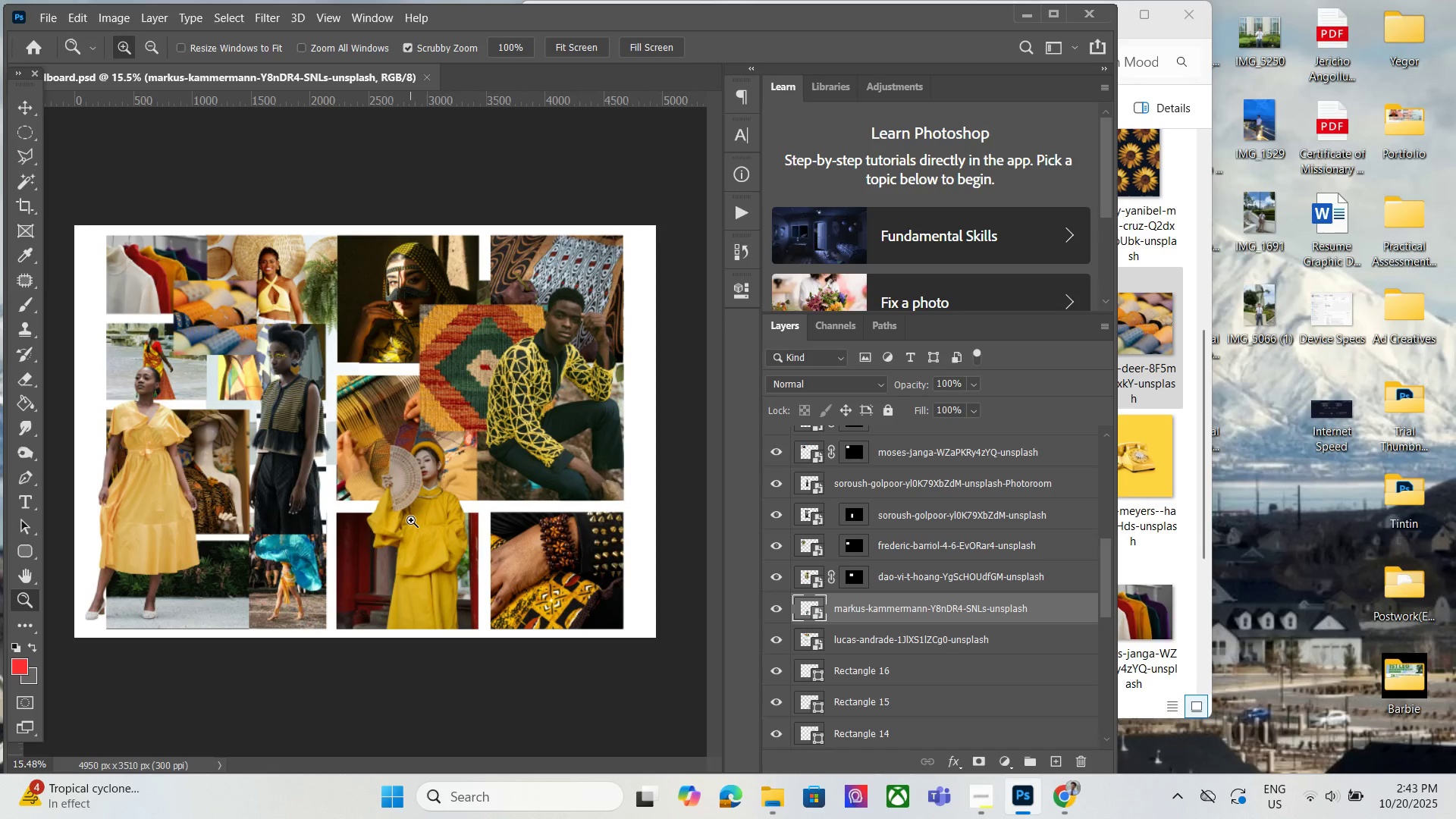 
hold_key(key=AltLeft, duration=1.52)
scroll: coordinate [411, 520], scroll_direction: none, amount: 0.0
 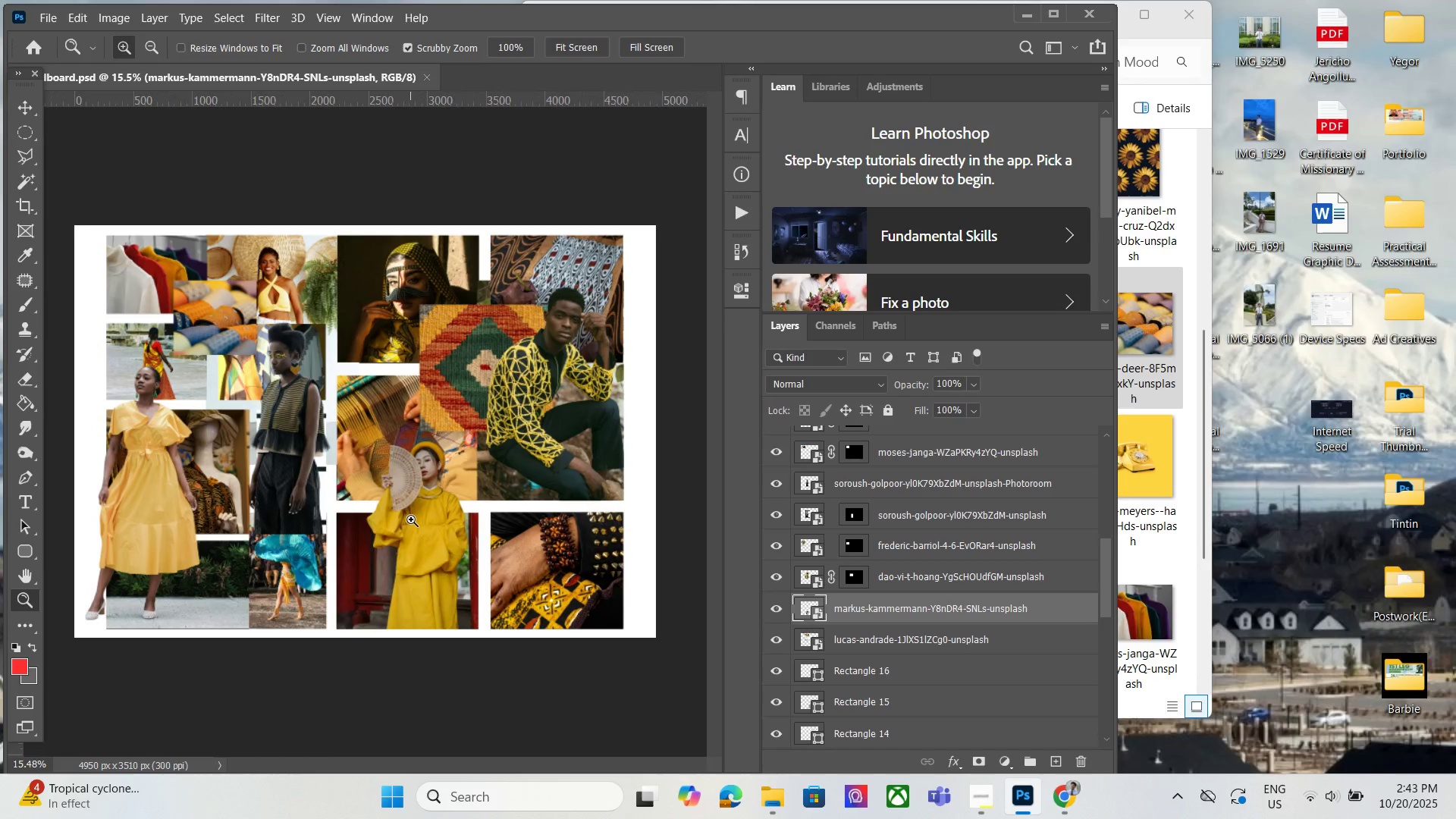 
hold_key(key=AltLeft, duration=0.5)
 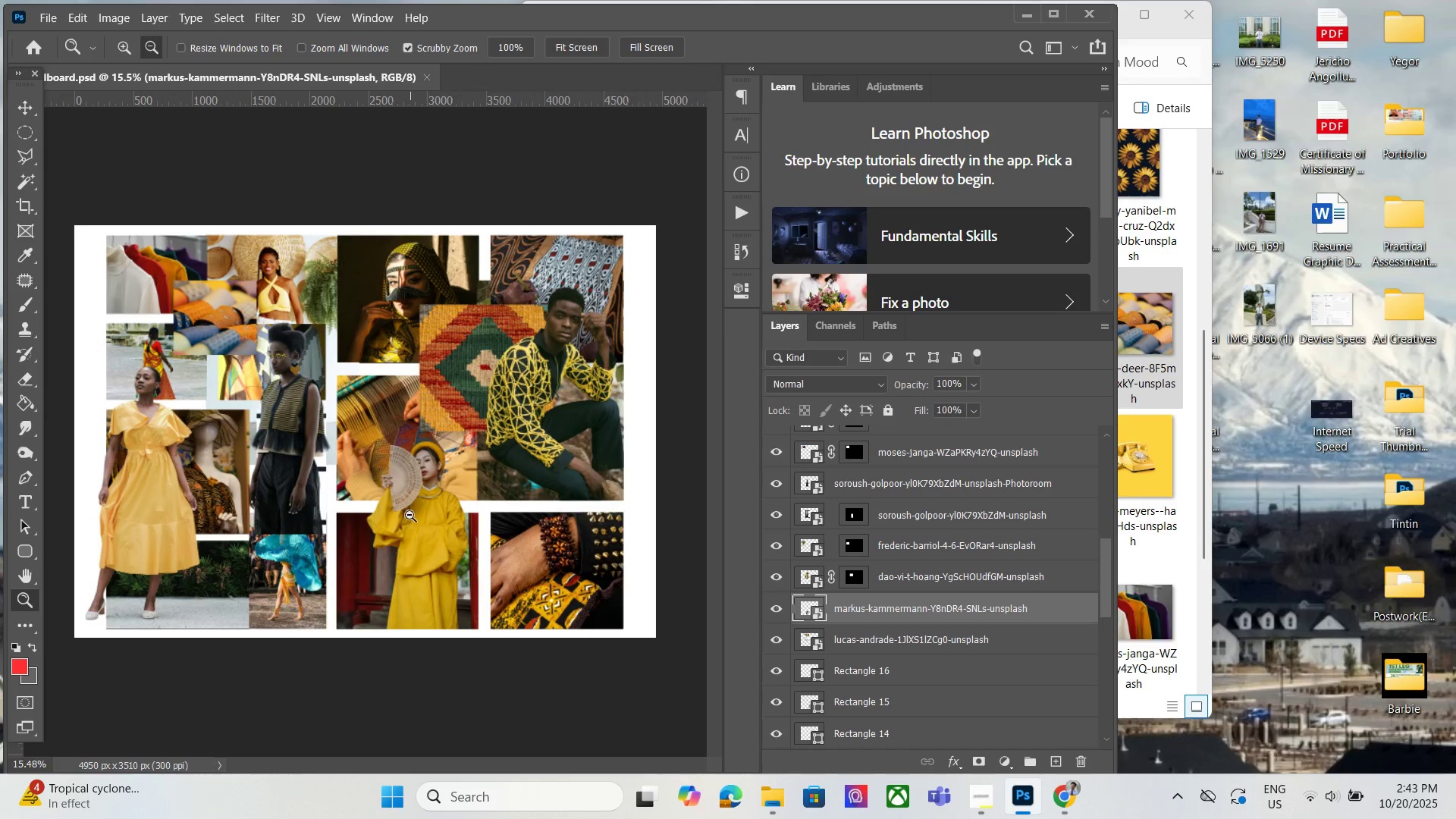 
hold_key(key=AltLeft, duration=1.52)
scroll: coordinate [151, 155], scroll_direction: up, amount: 11.0
 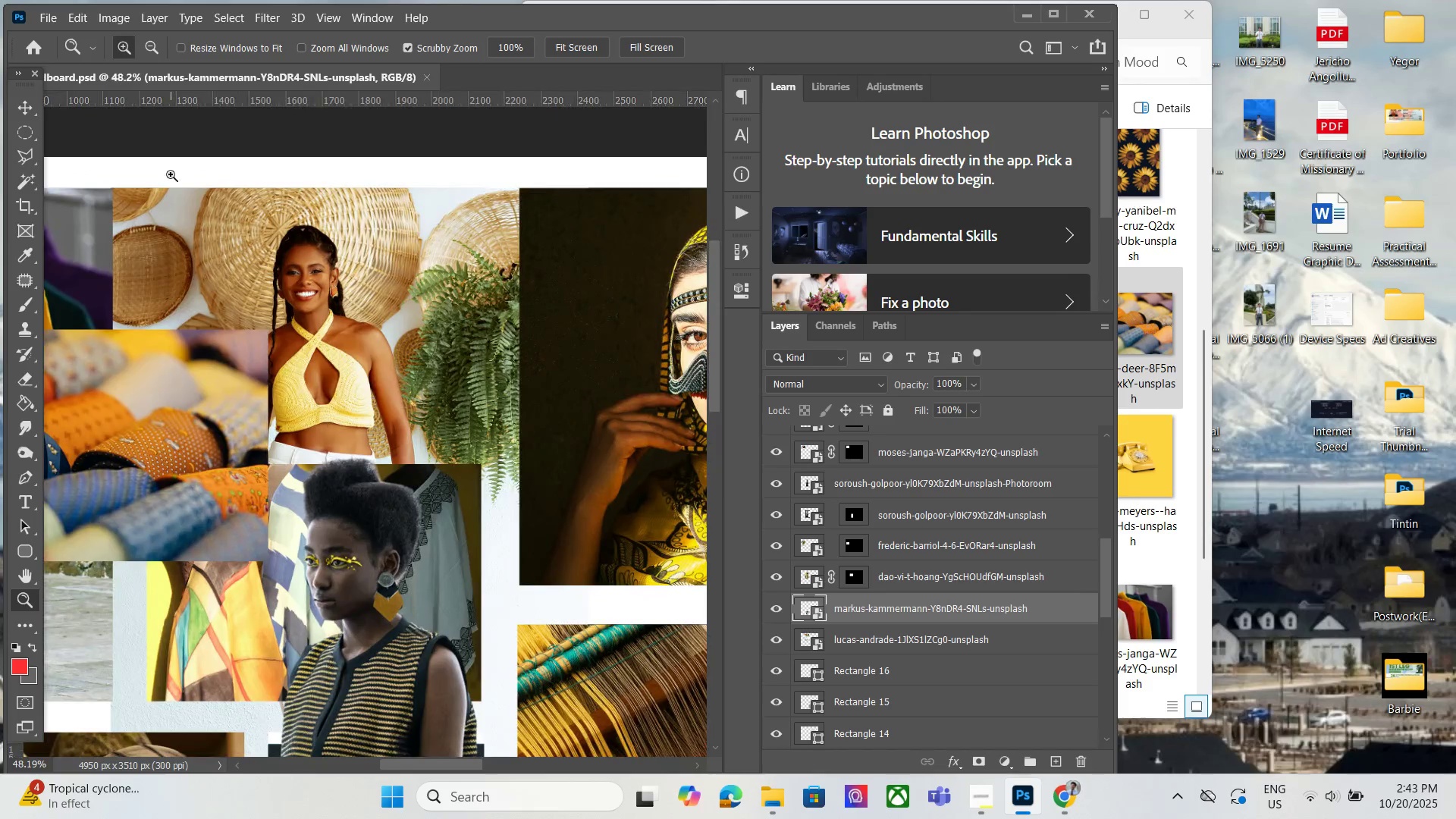 
hold_key(key=AltLeft, duration=1.51)
 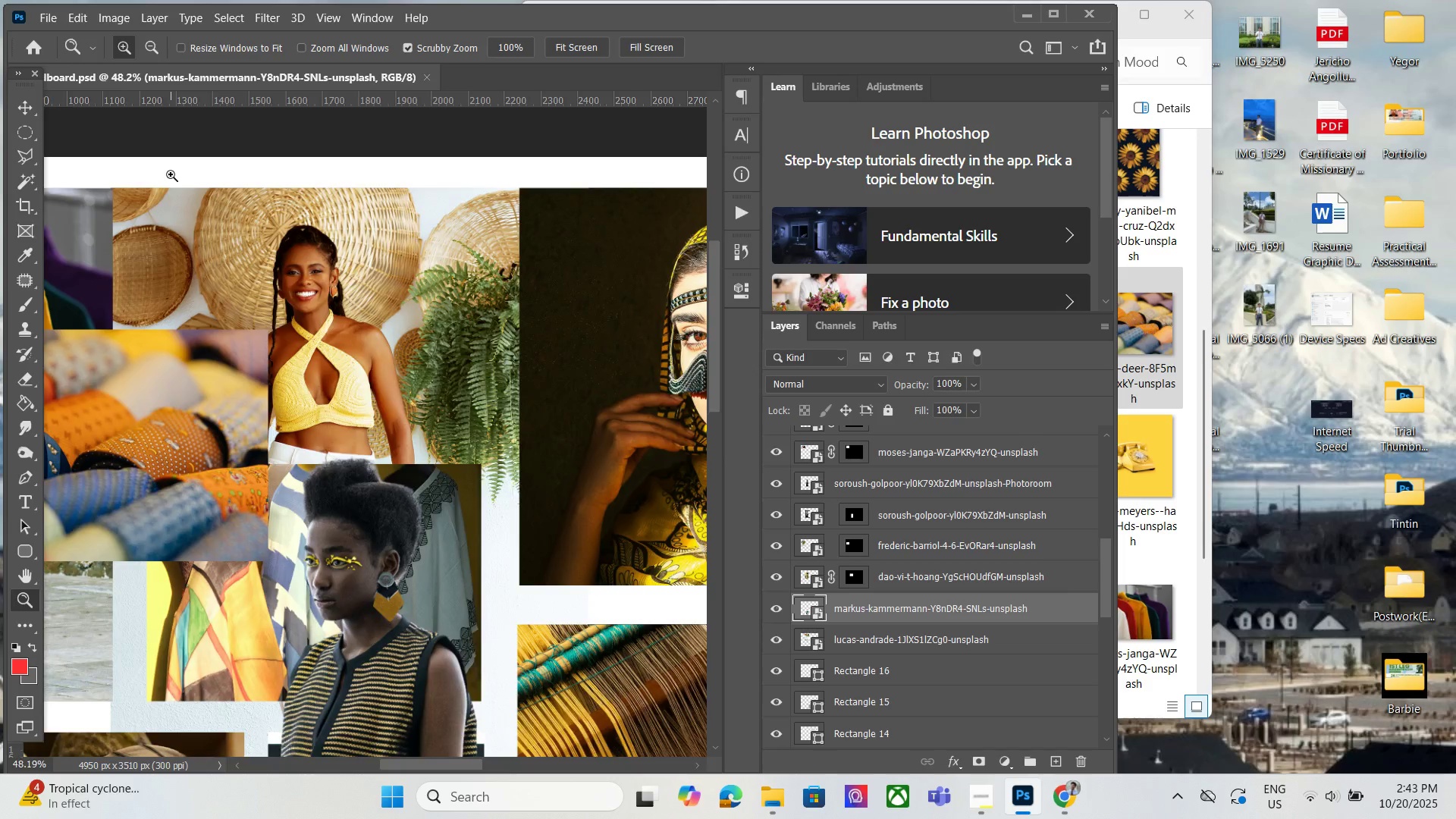 
hold_key(key=AltLeft, duration=1.31)
scroll: coordinate [171, 177], scroll_direction: down, amount: 5.0
 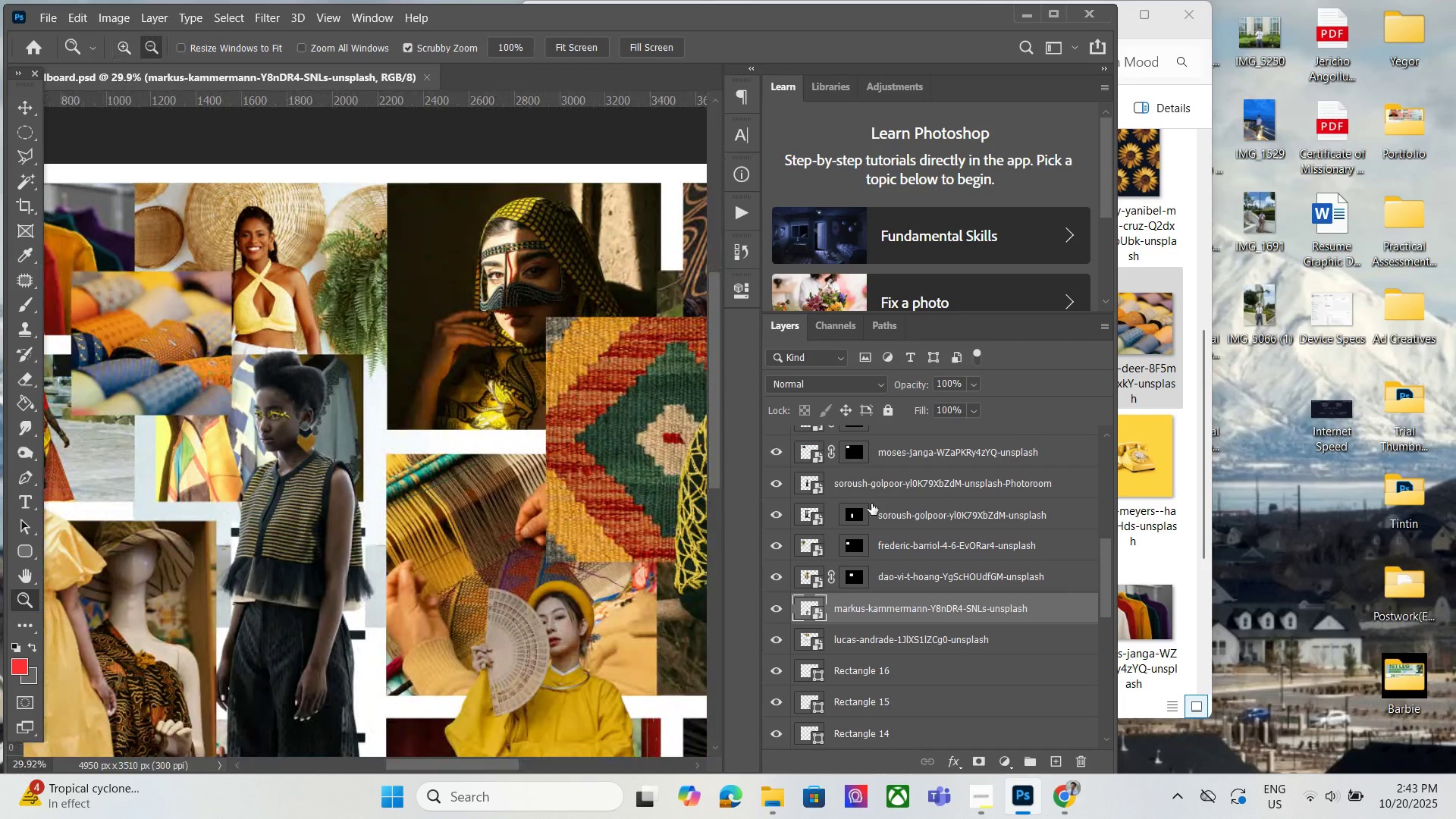 
left_click([871, 491])
 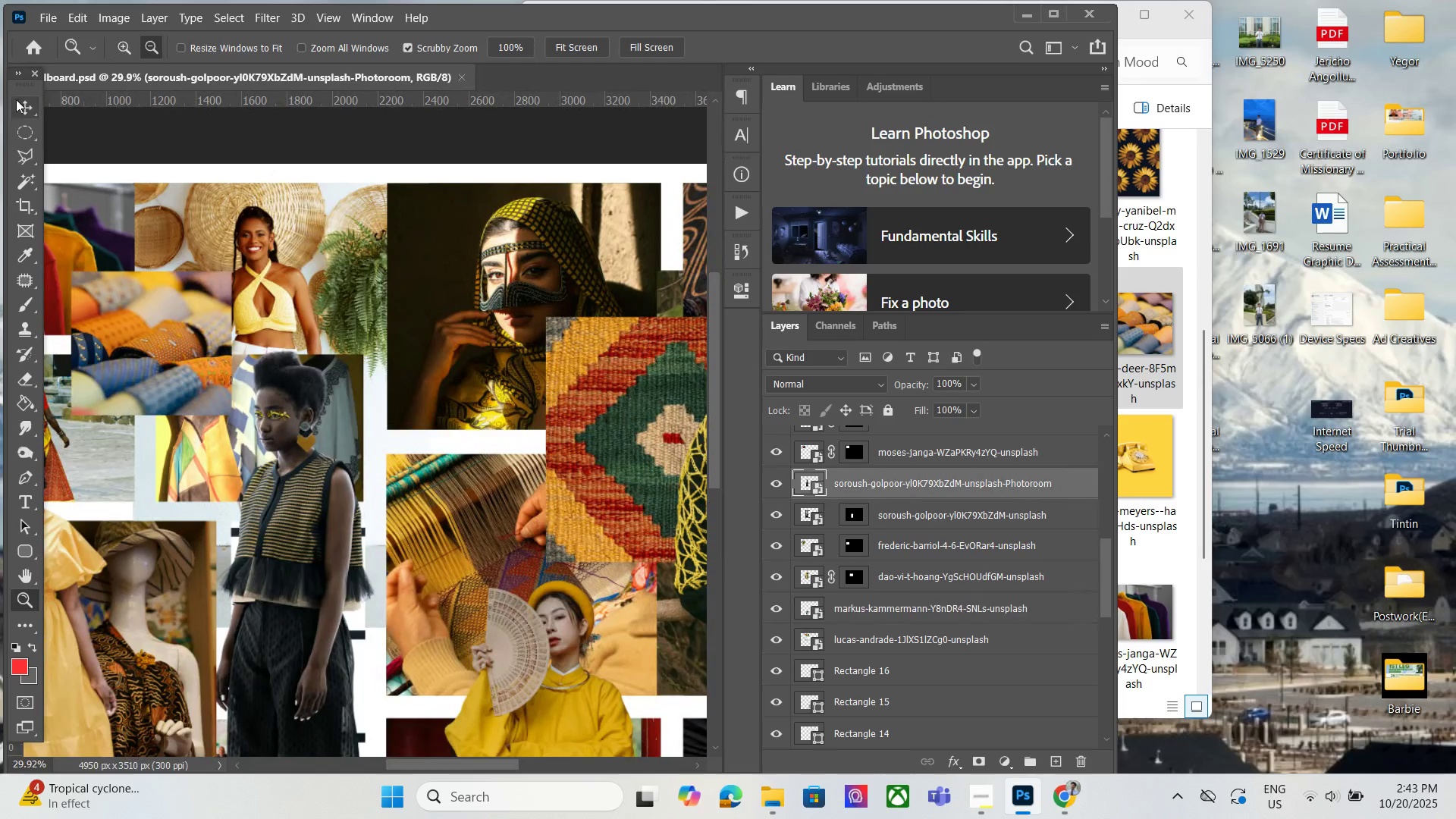 
left_click([24, 100])
 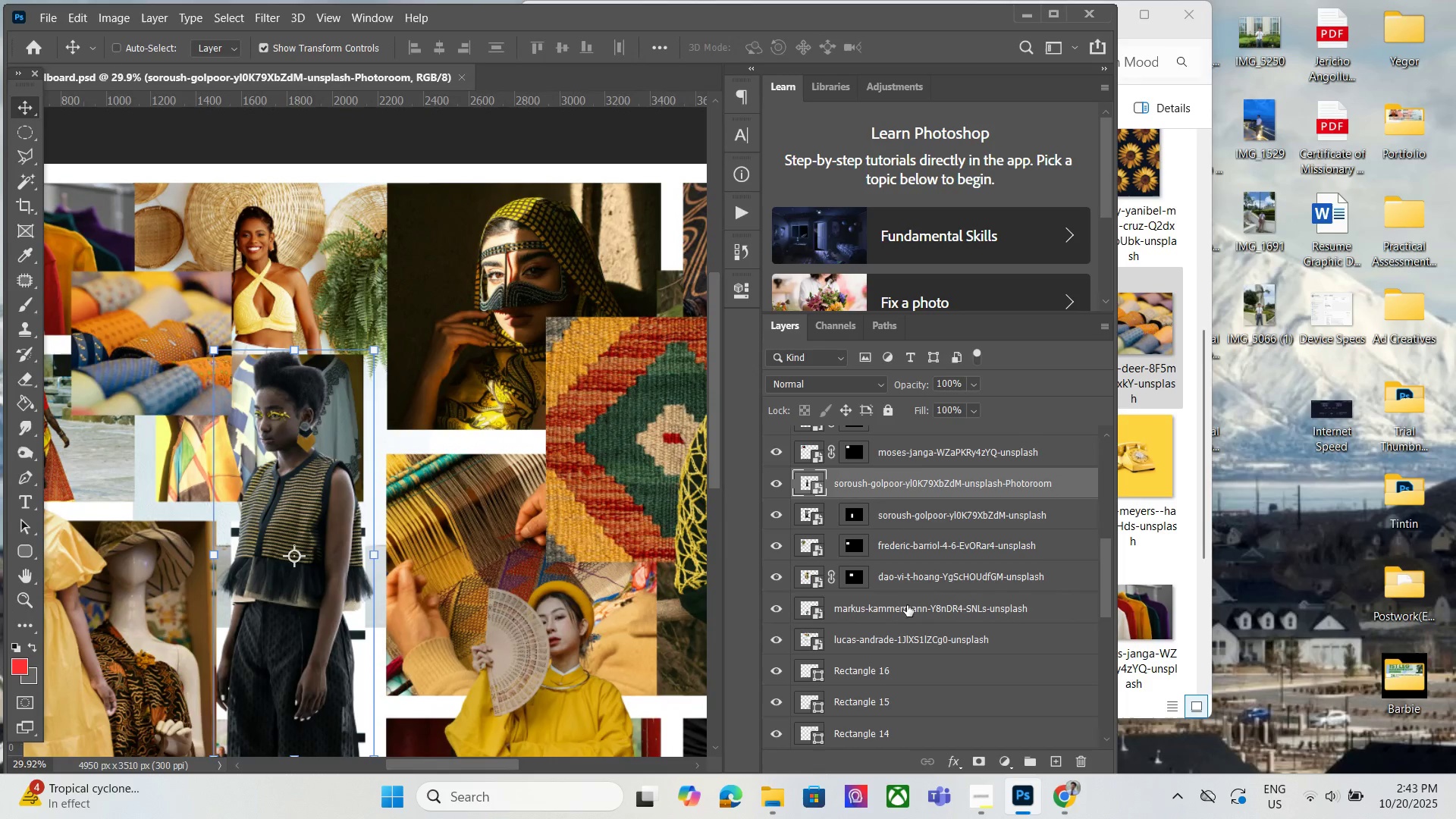 
left_click([905, 609])
 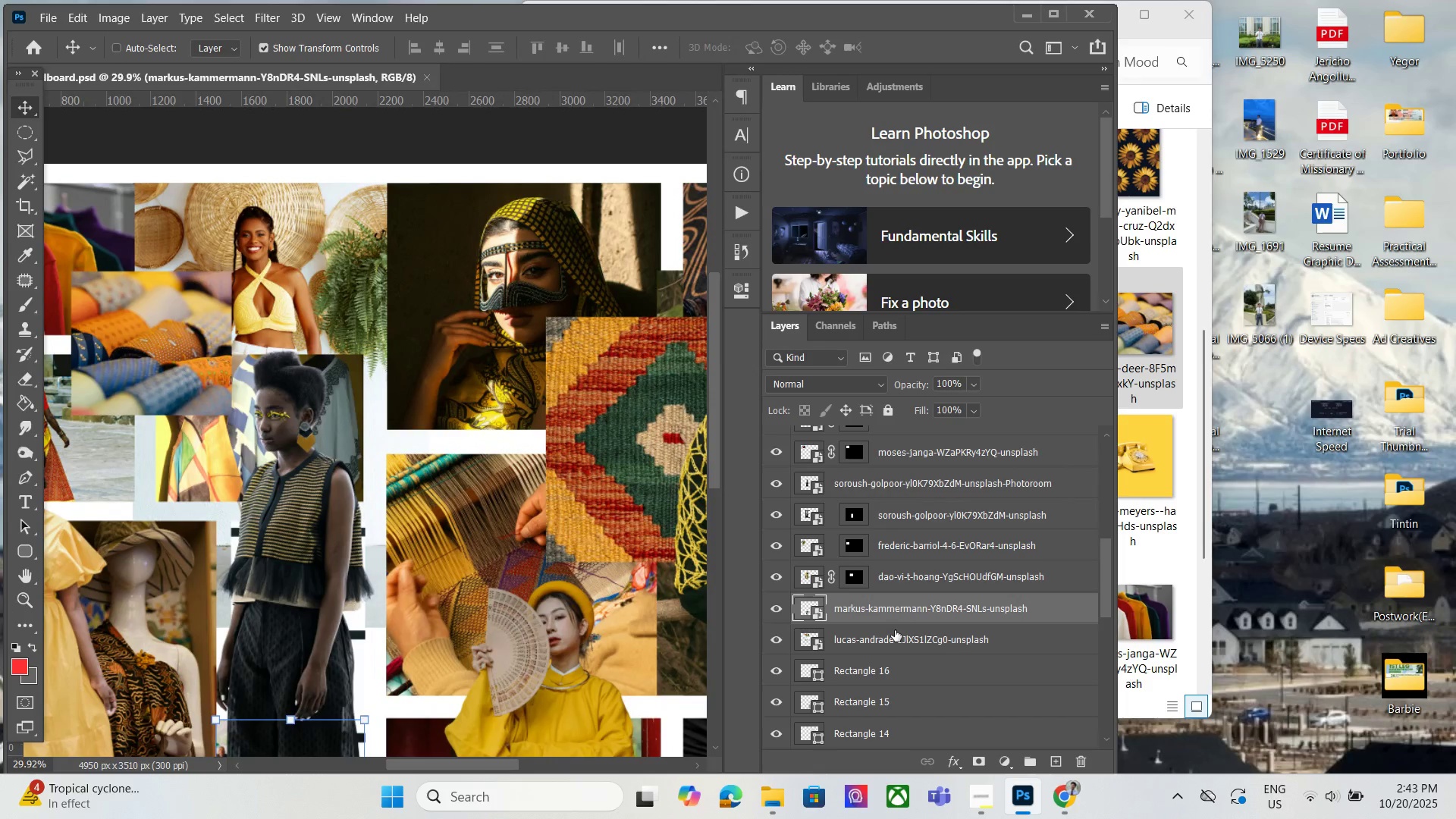 
double_click([895, 630])
 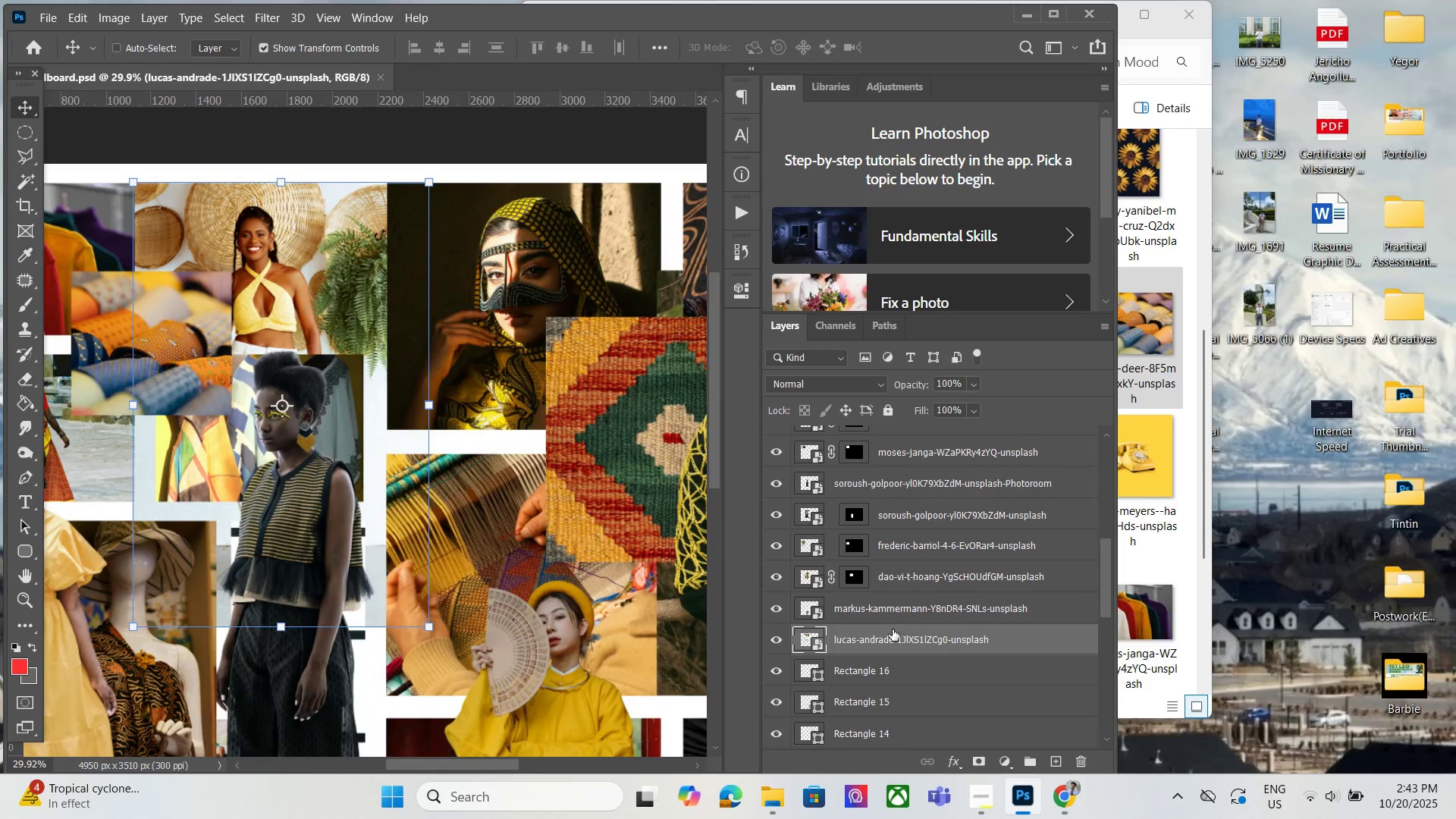 
key(ArrowDown)
 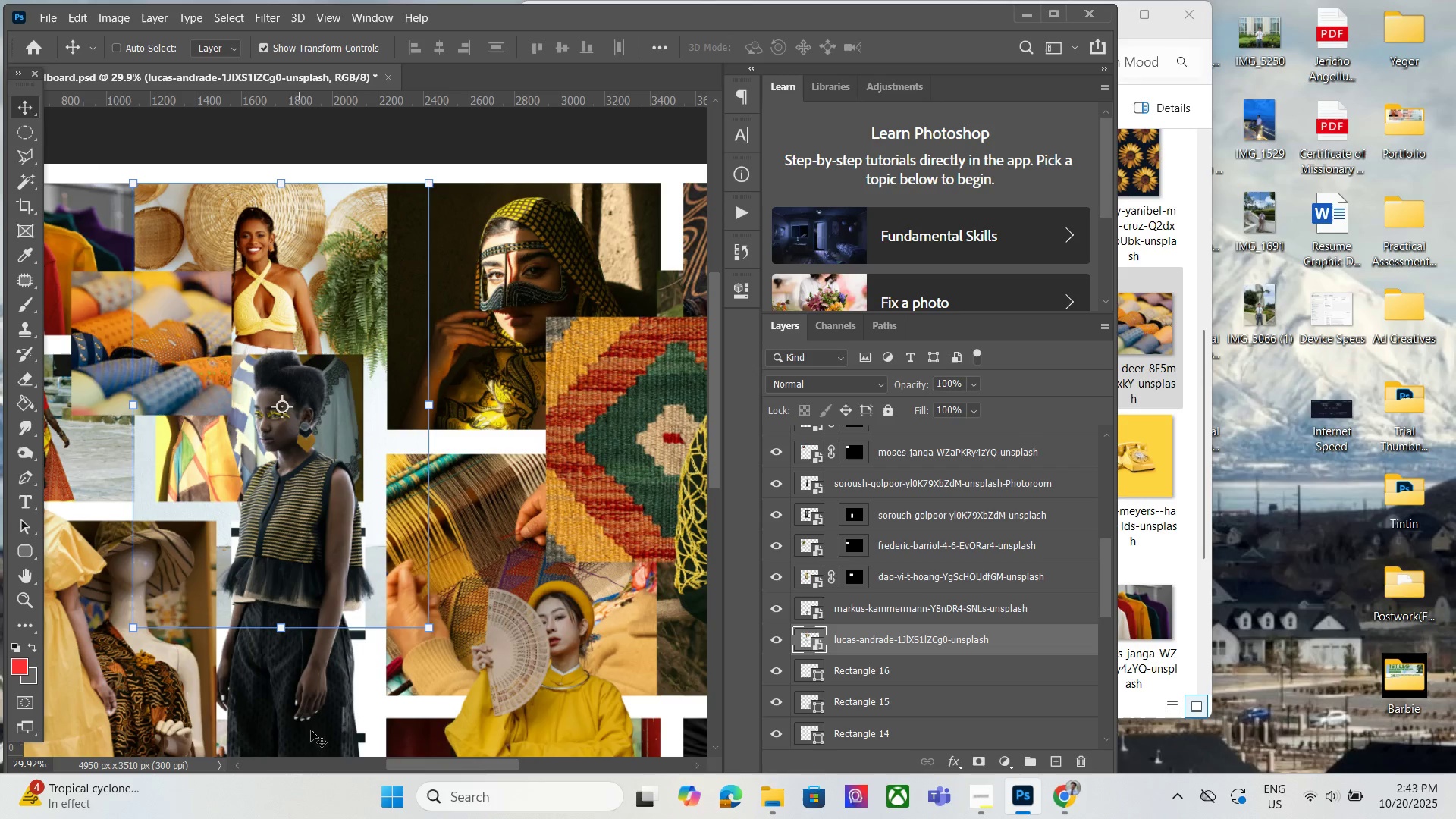 
left_click_drag(start_coordinate=[454, 761], to_coordinate=[541, 748])
 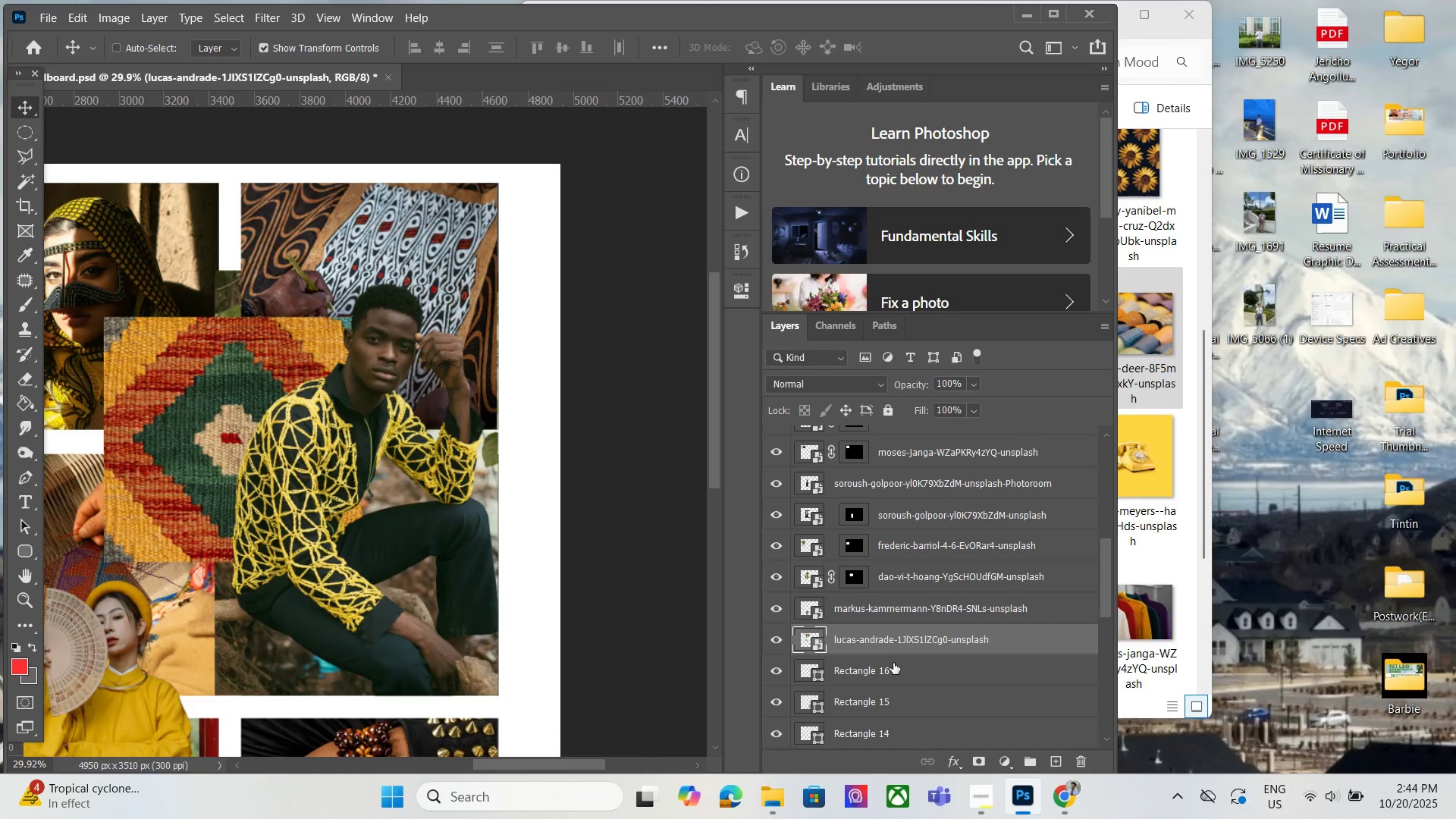 
left_click([893, 663])
 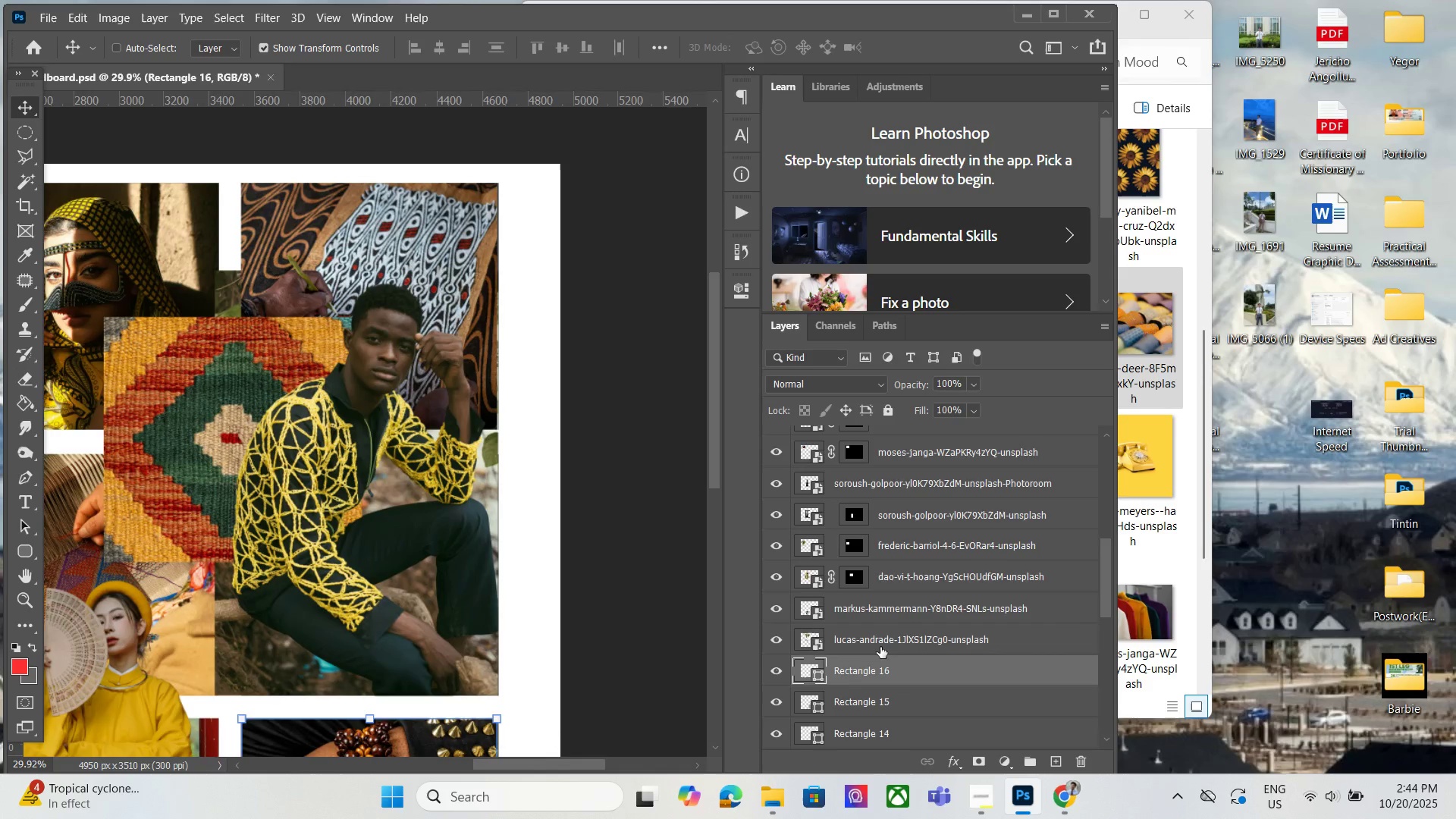 
scroll: coordinate [880, 647], scroll_direction: down, amount: 3.0
 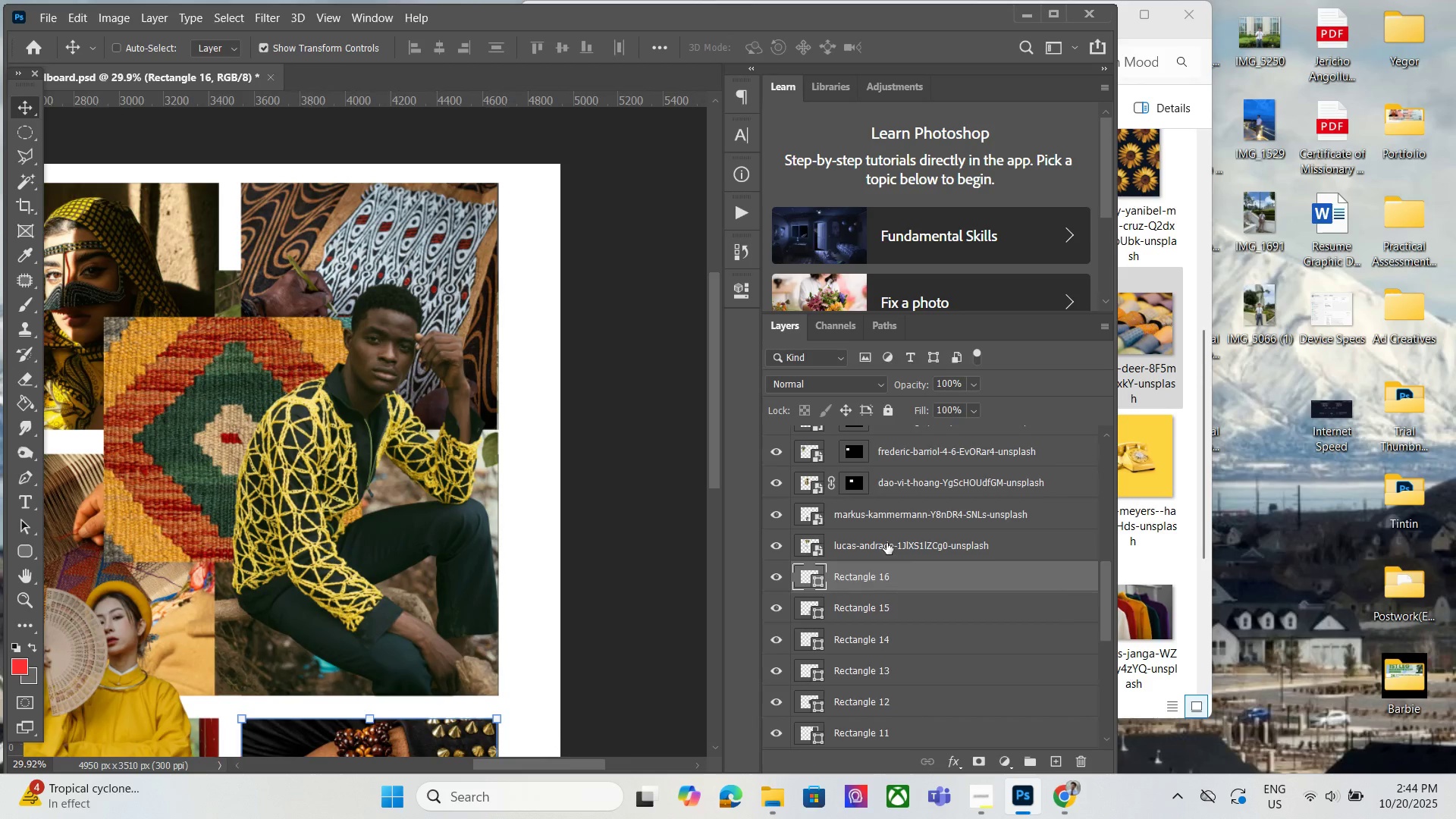 
scroll: coordinate [893, 544], scroll_direction: up, amount: 13.0
 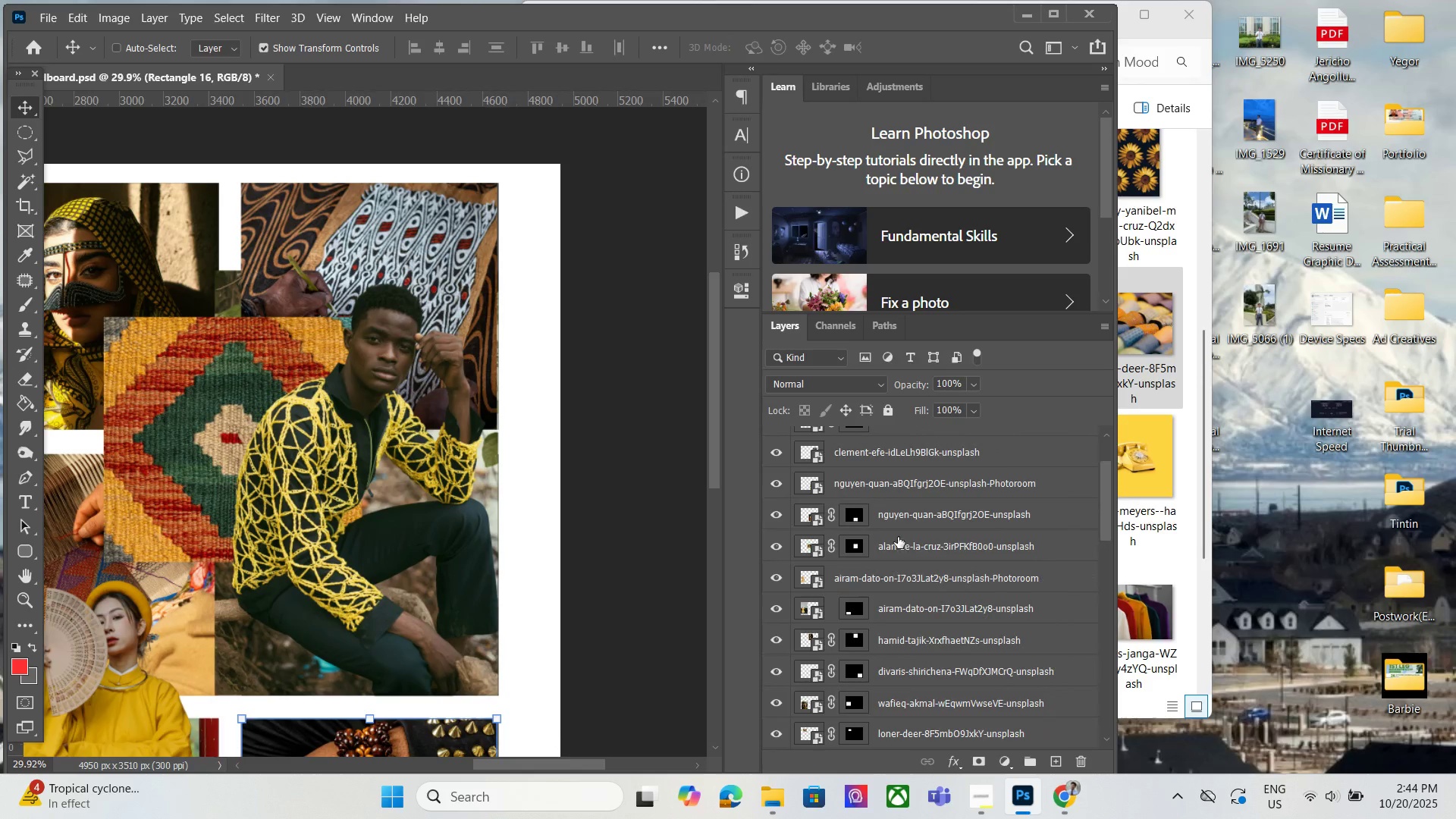 
left_click([898, 537])
 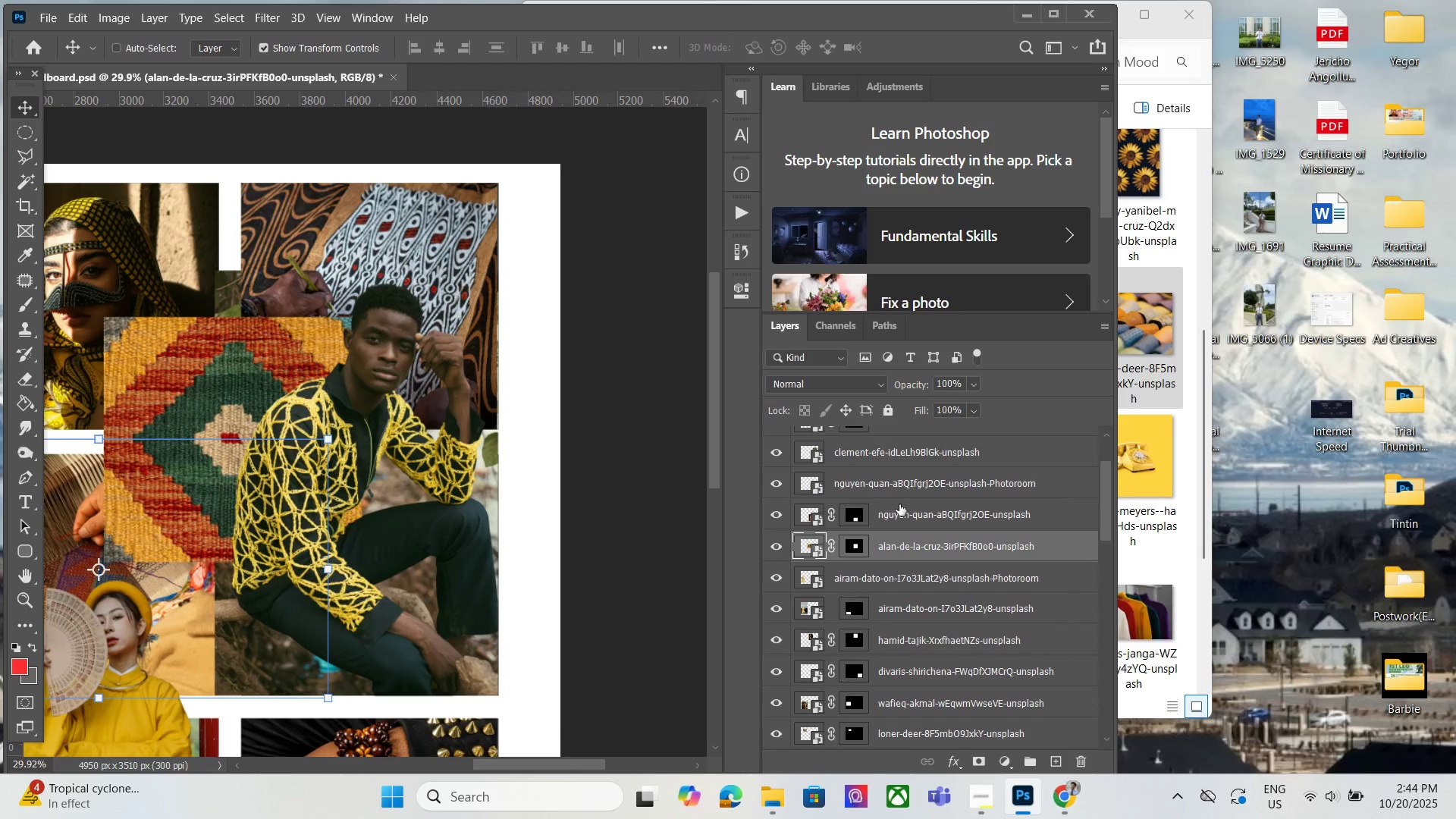 
left_click([907, 513])
 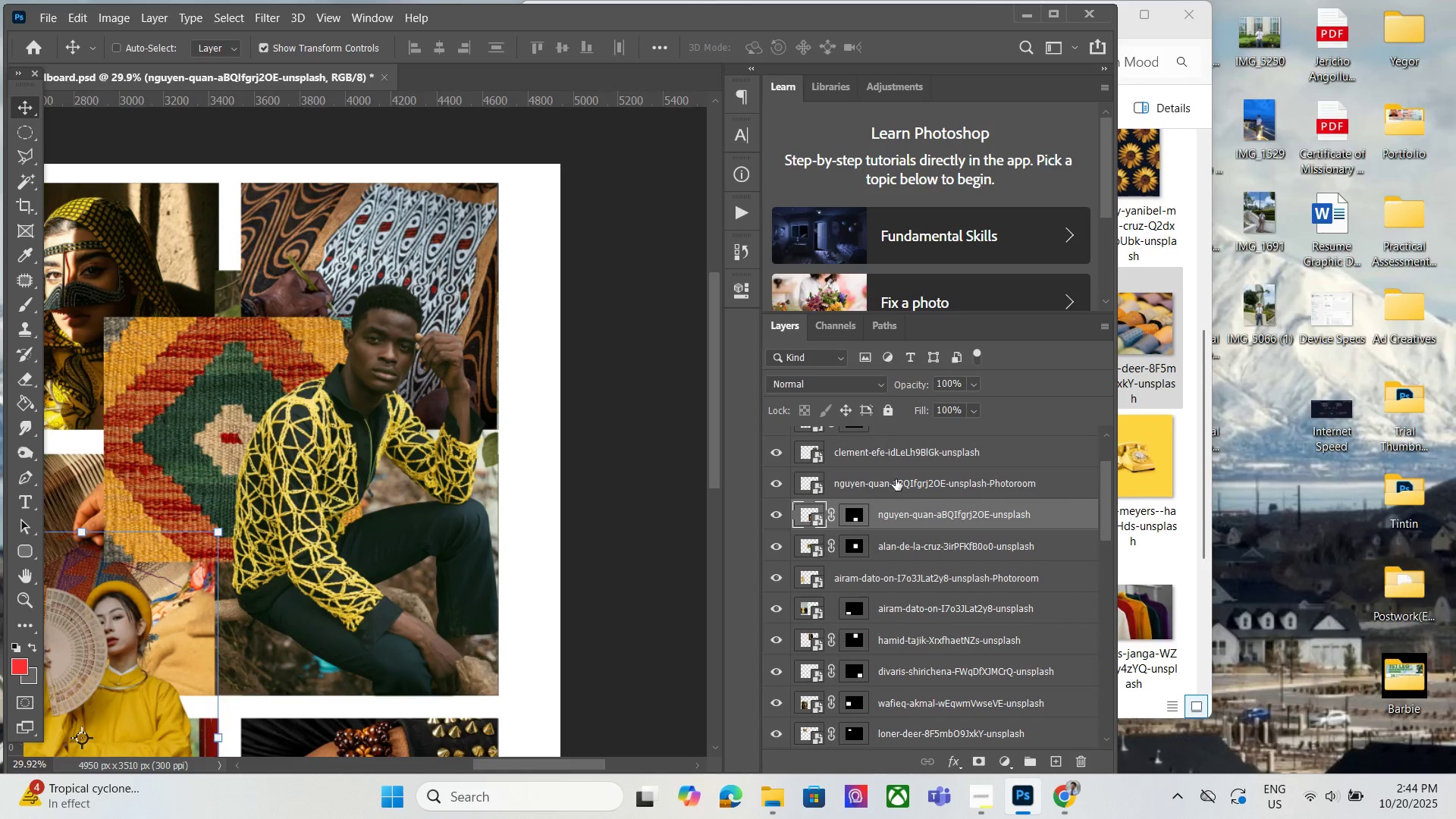 
left_click([896, 479])
 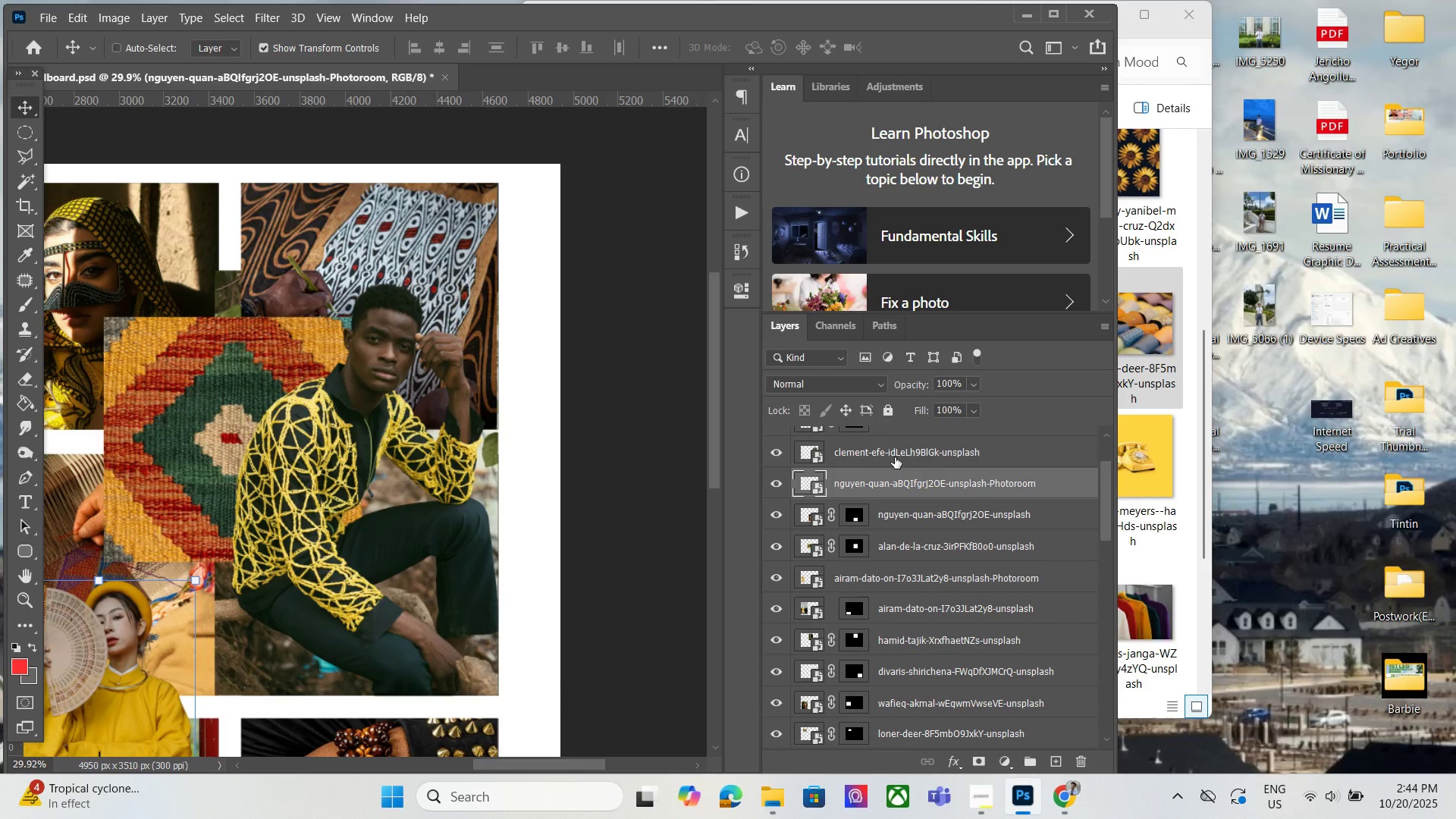 
left_click([895, 457])
 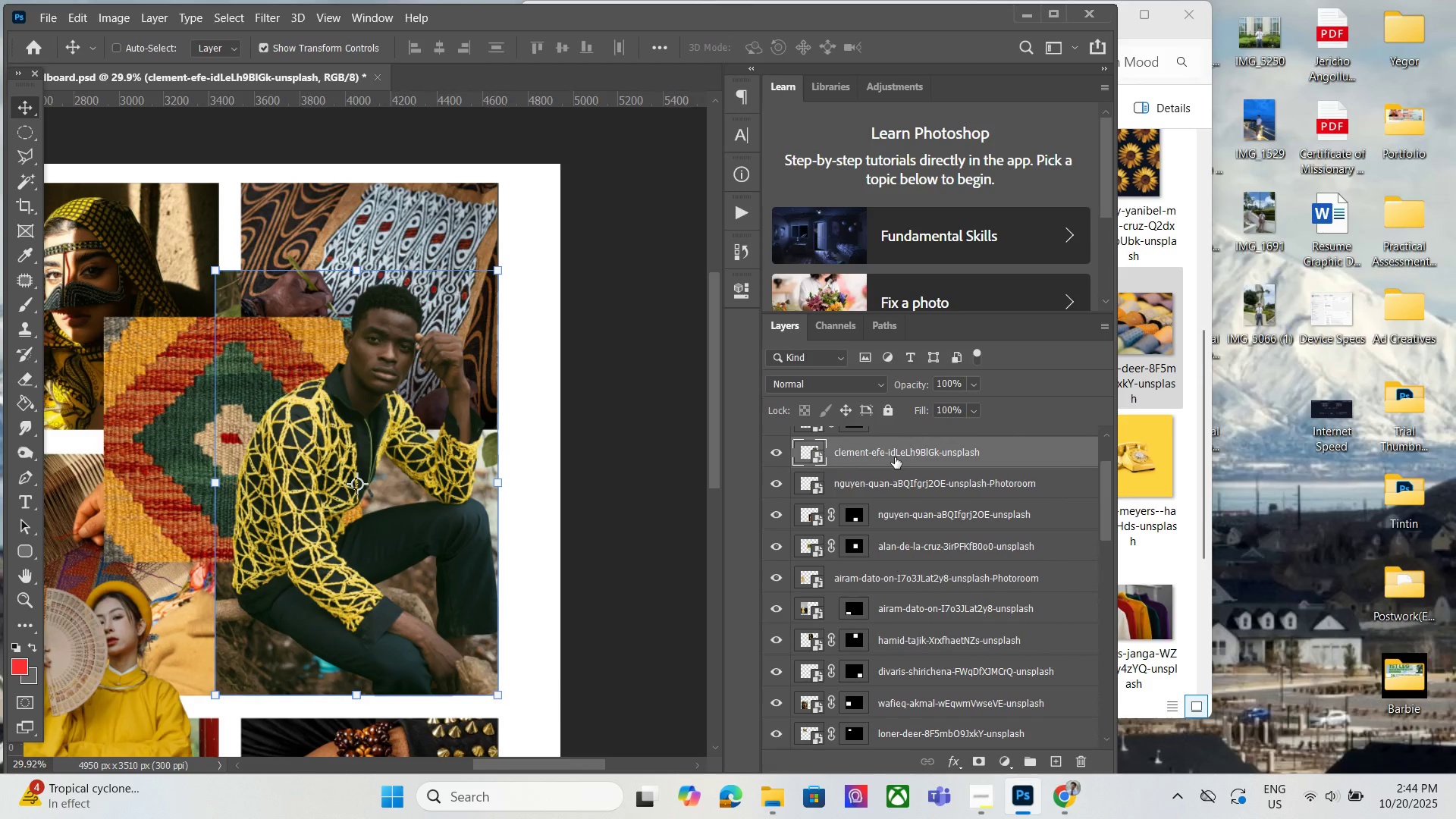 
key(ArrowLeft)
 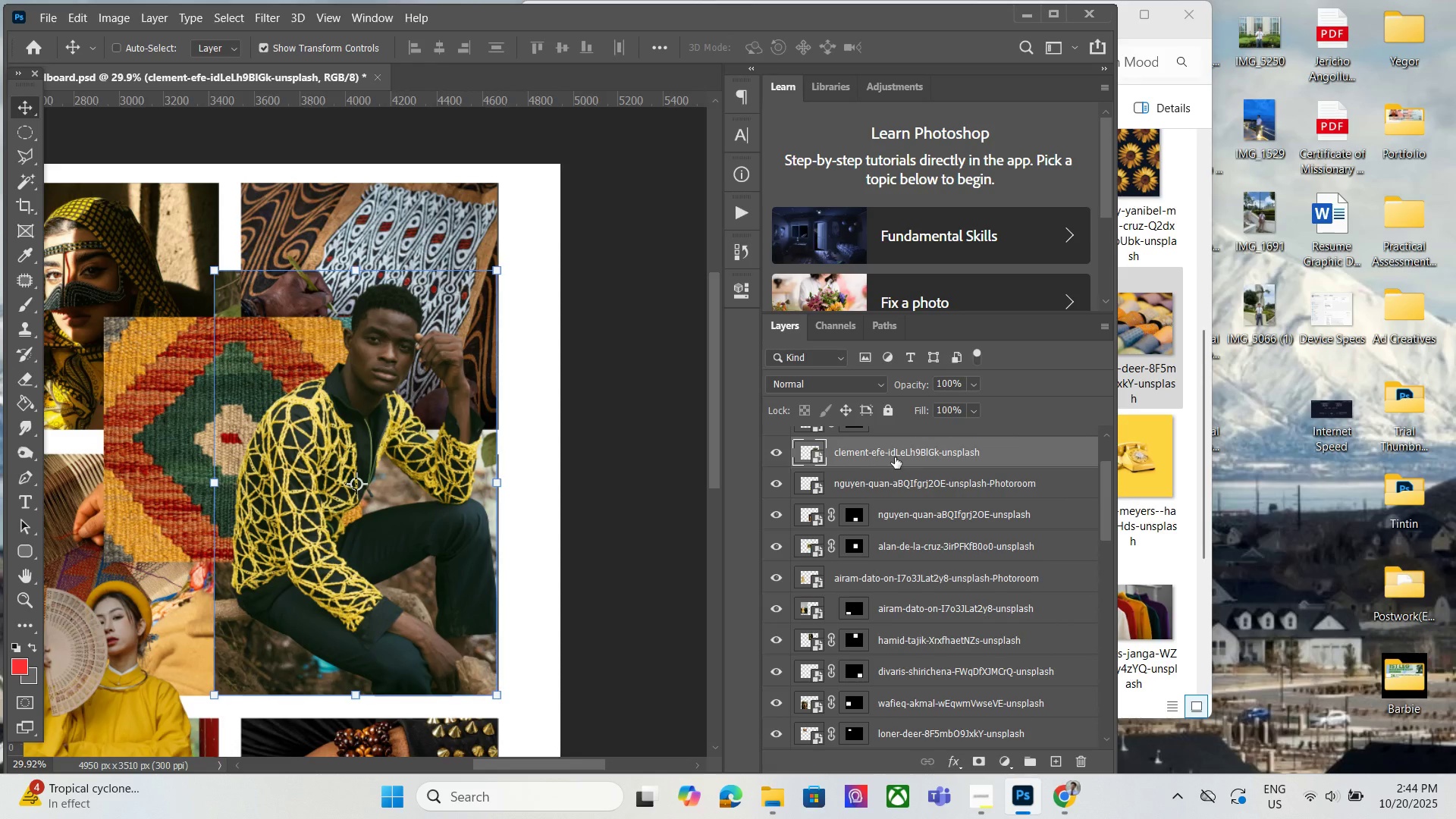 
key(ArrowRight)
 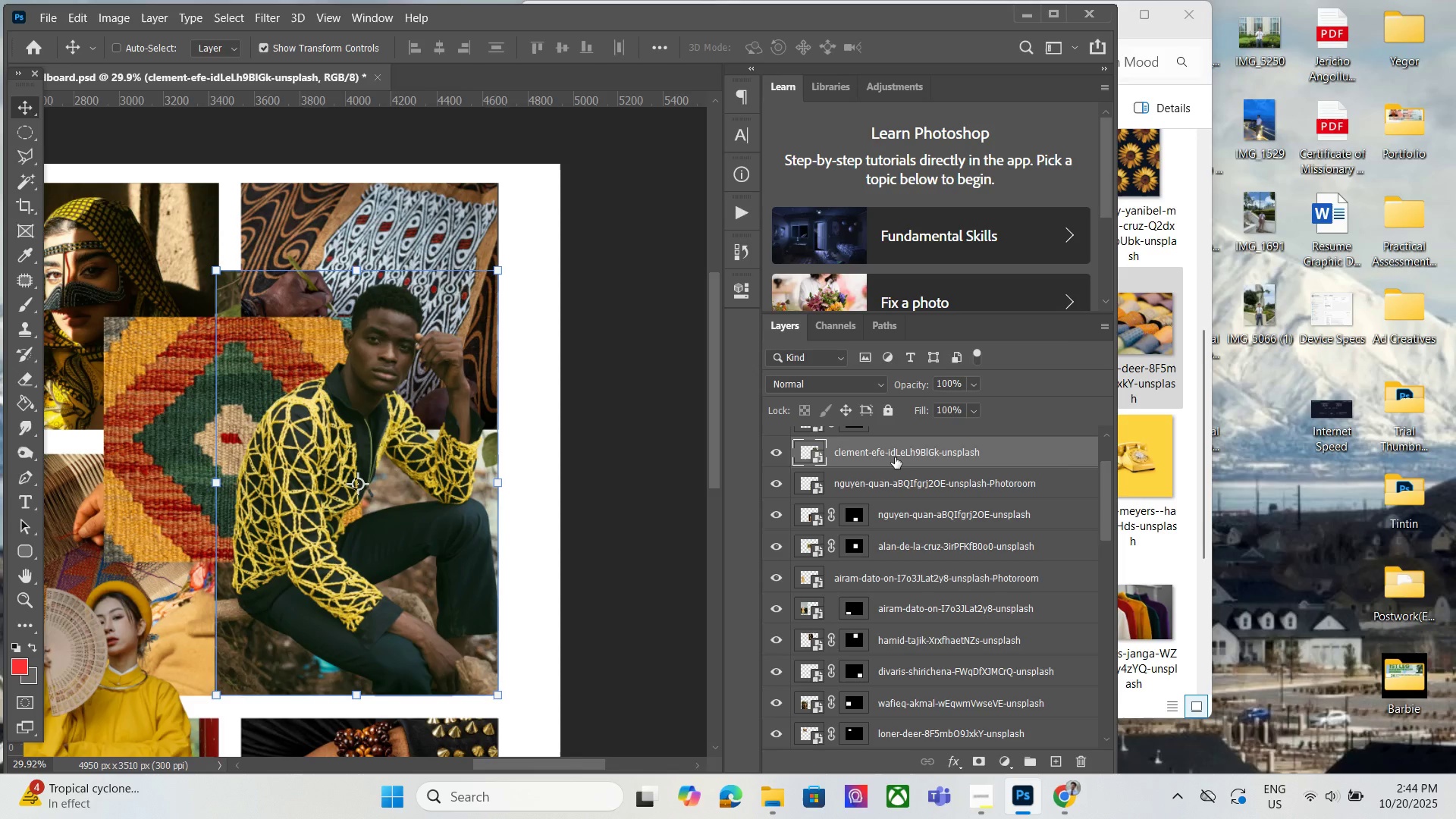 
key(ArrowRight)
 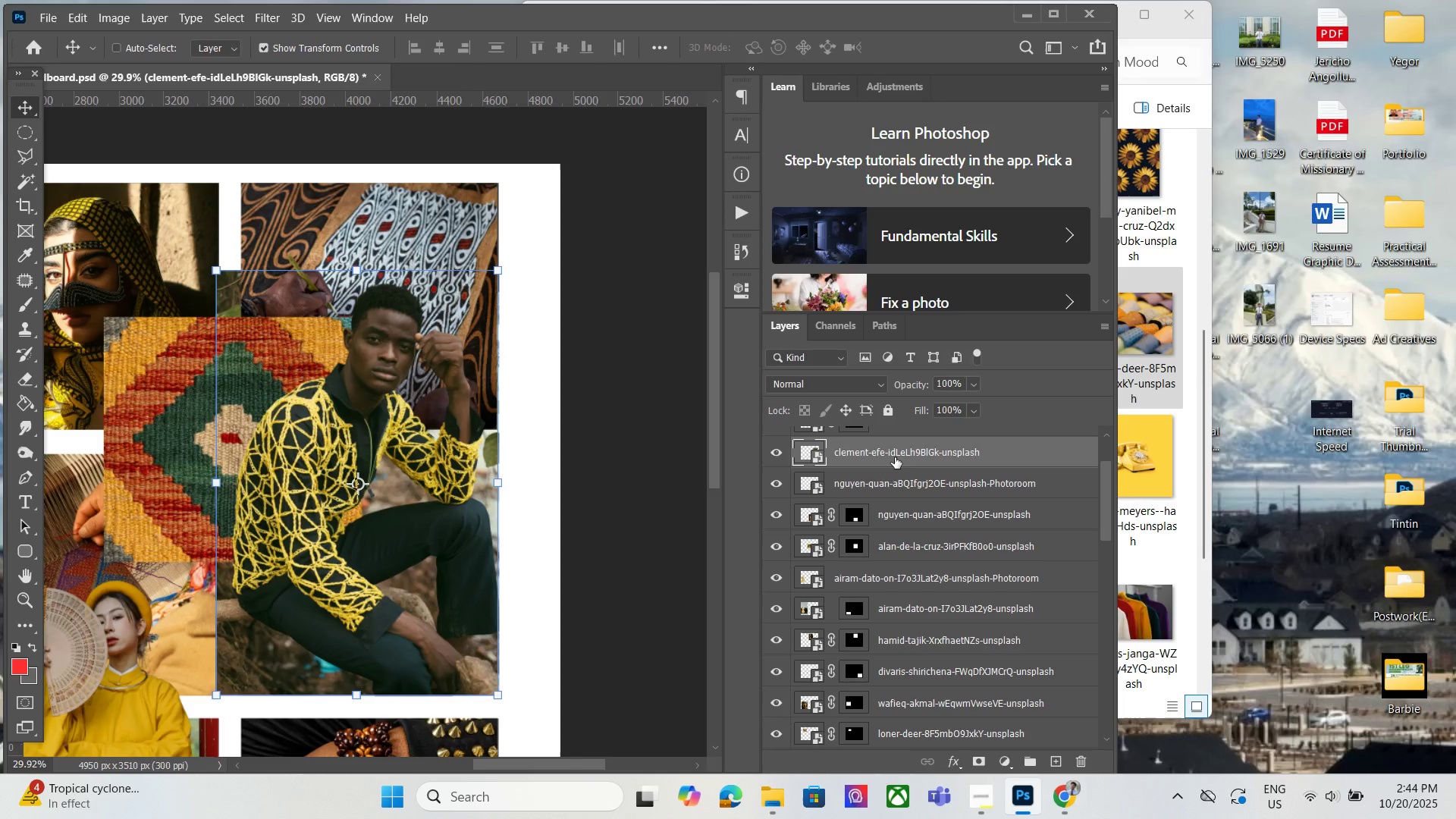 
key(ArrowLeft)
 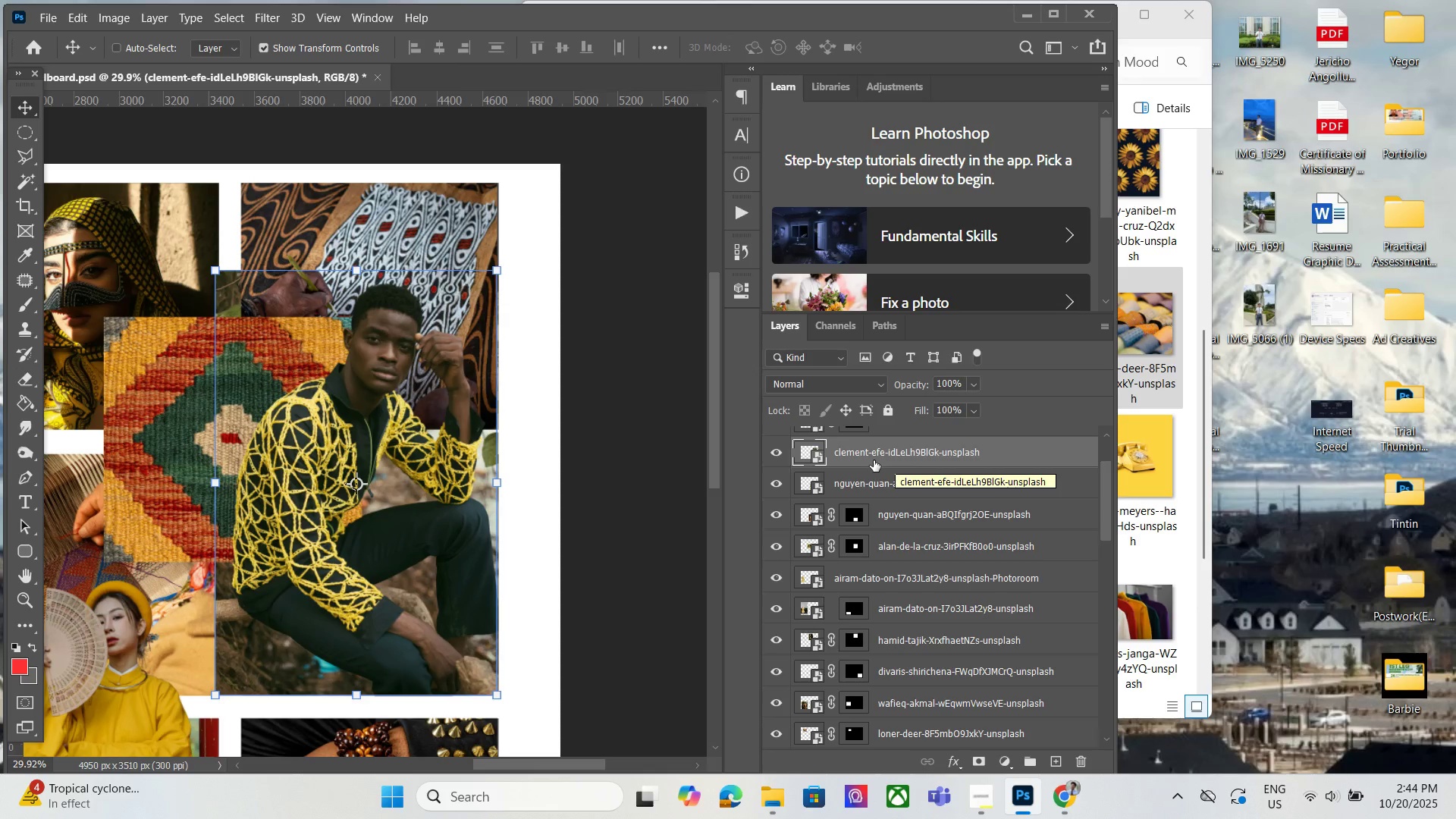 
left_click([894, 493])
 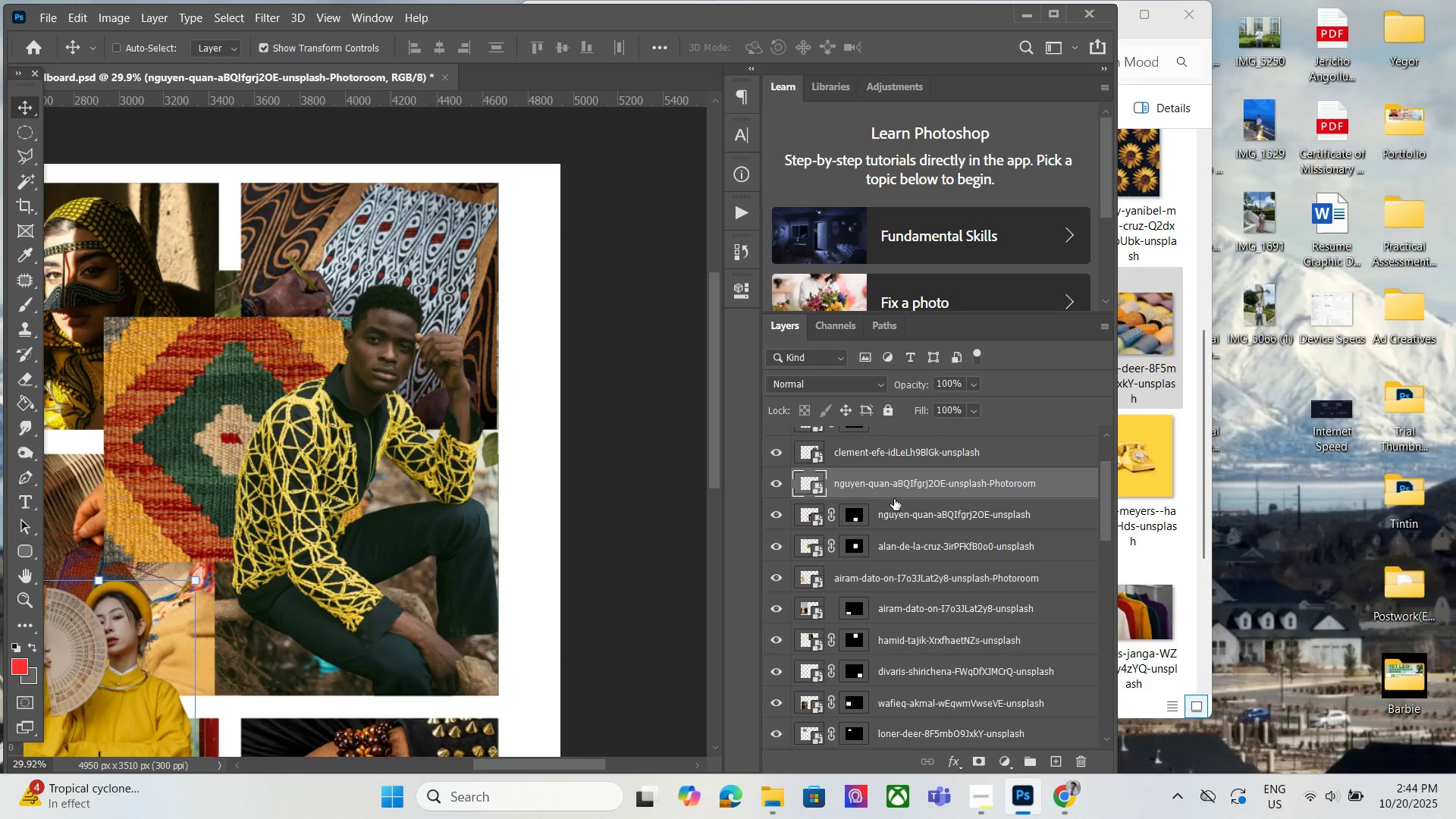 
scroll: coordinate [877, 493], scroll_direction: up, amount: 8.0
 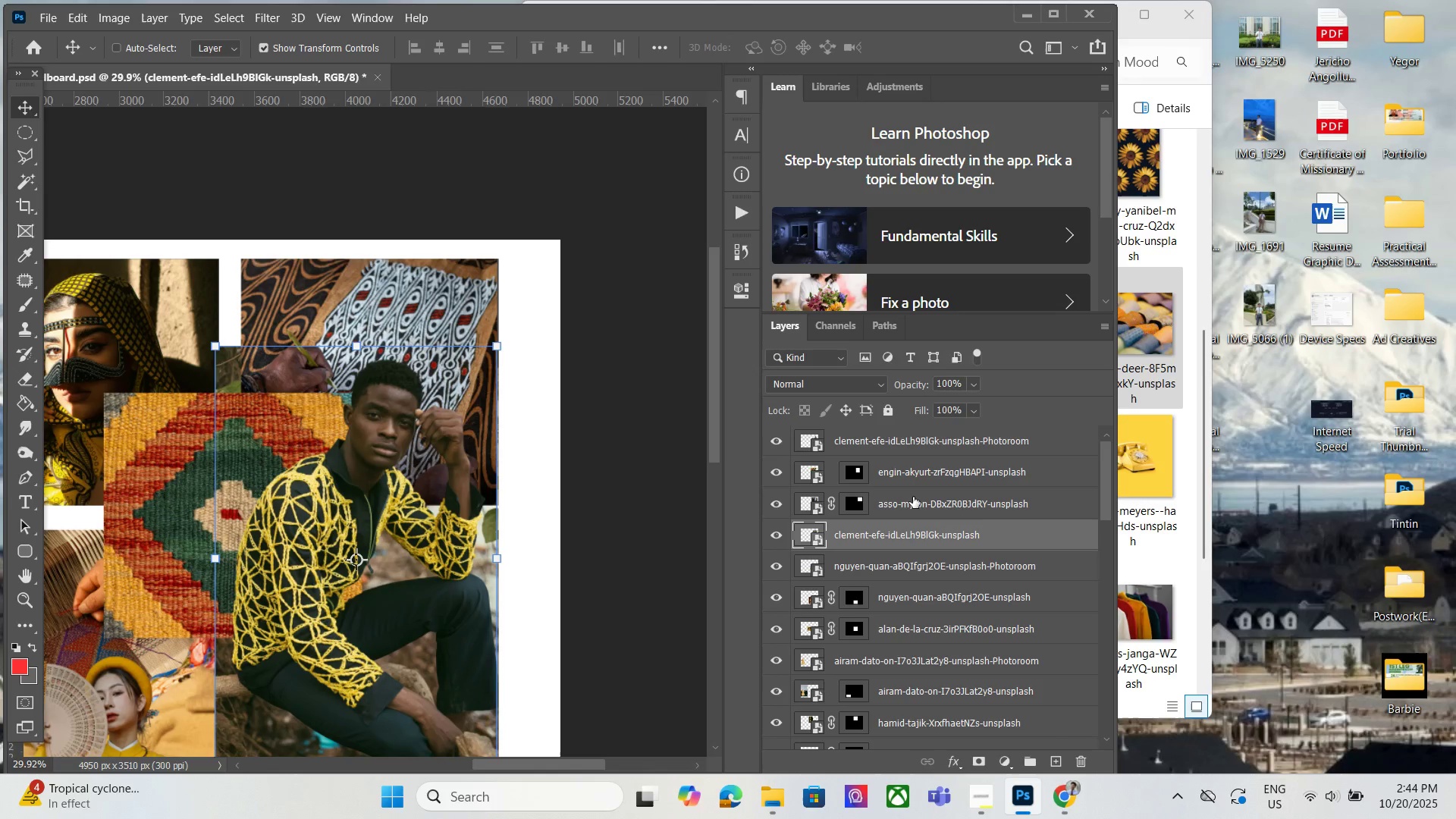 
double_click([913, 497])
 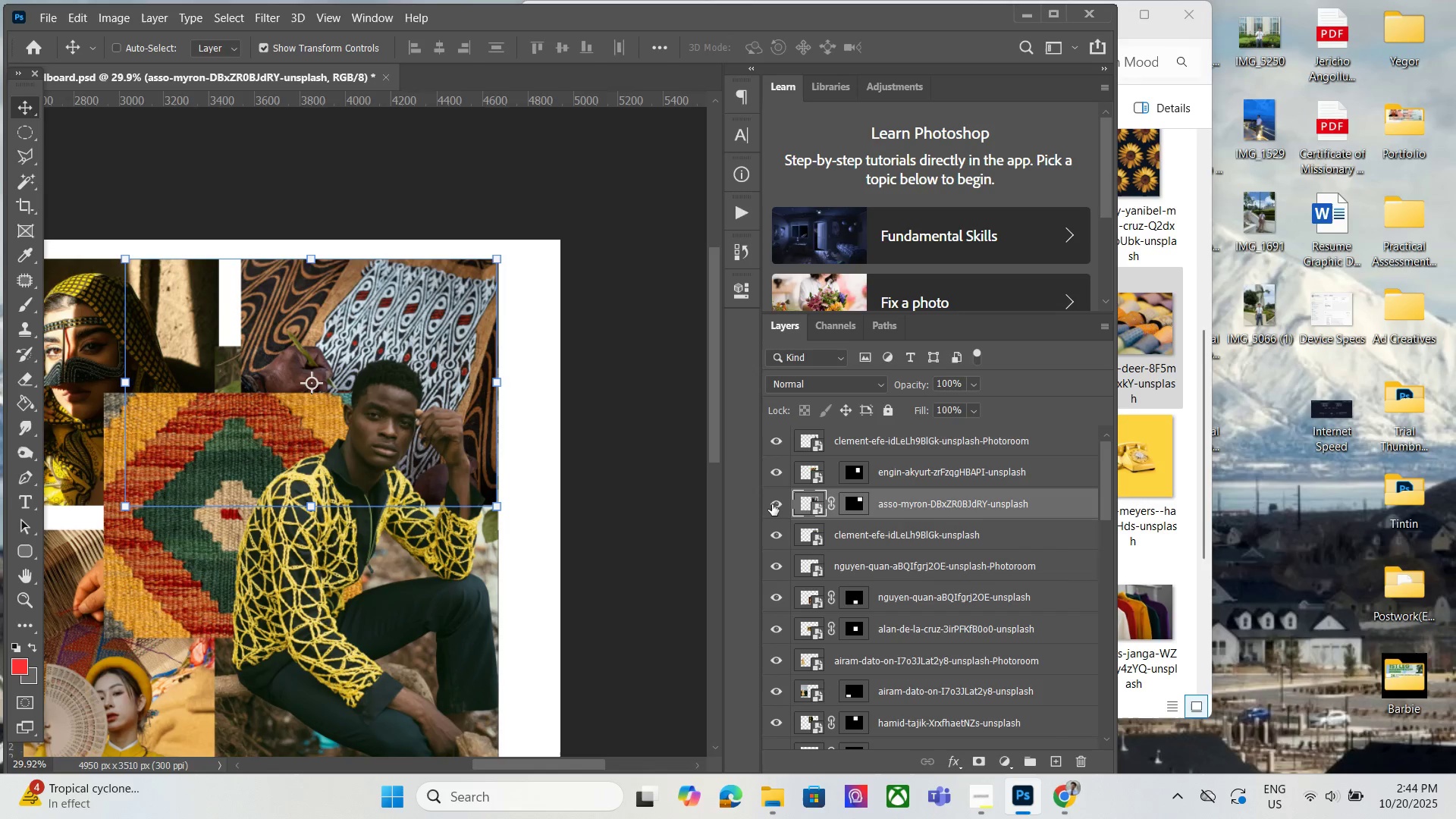 
left_click([772, 504])
 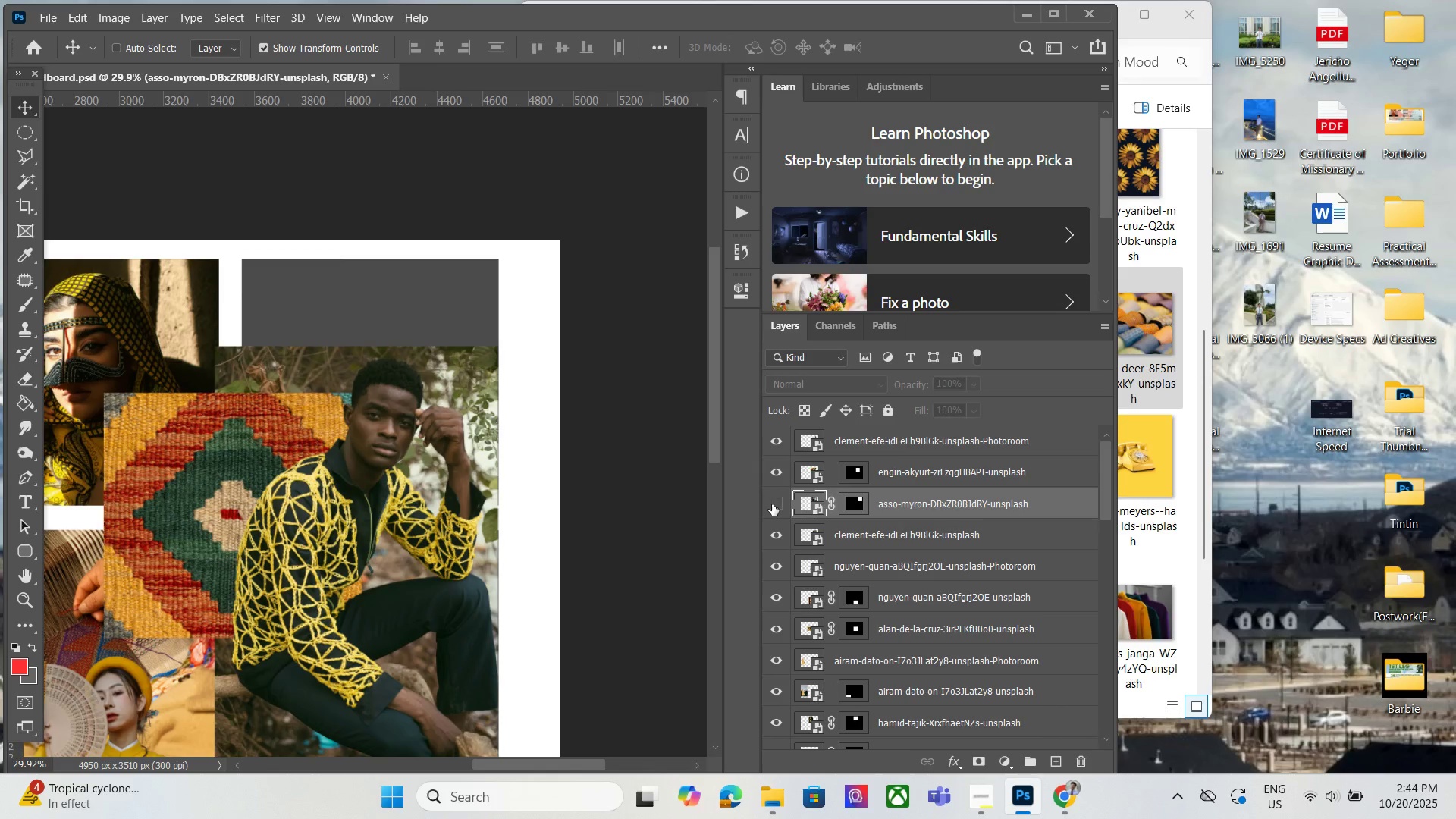 
left_click([772, 504])
 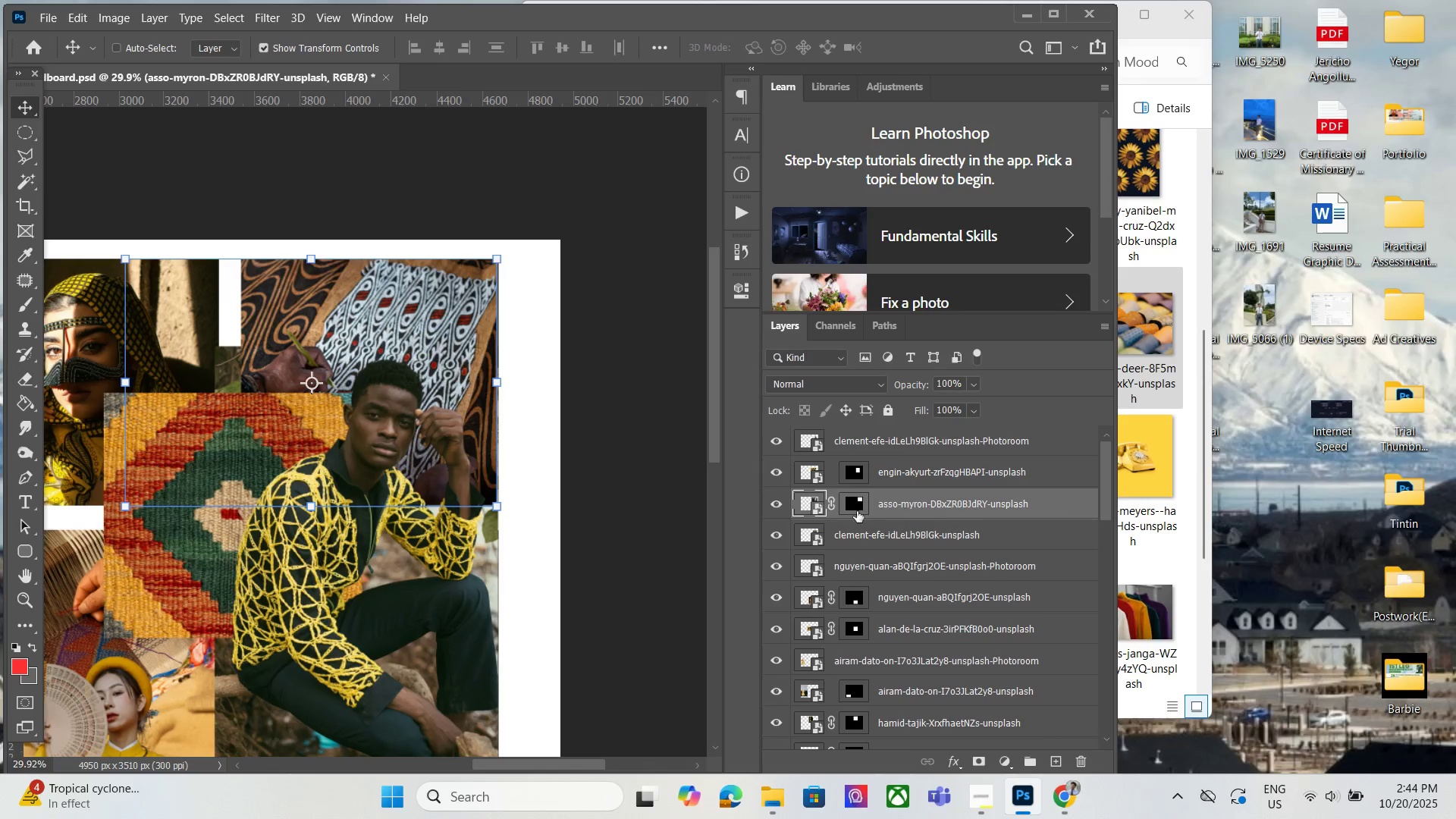 
left_click([829, 507])
 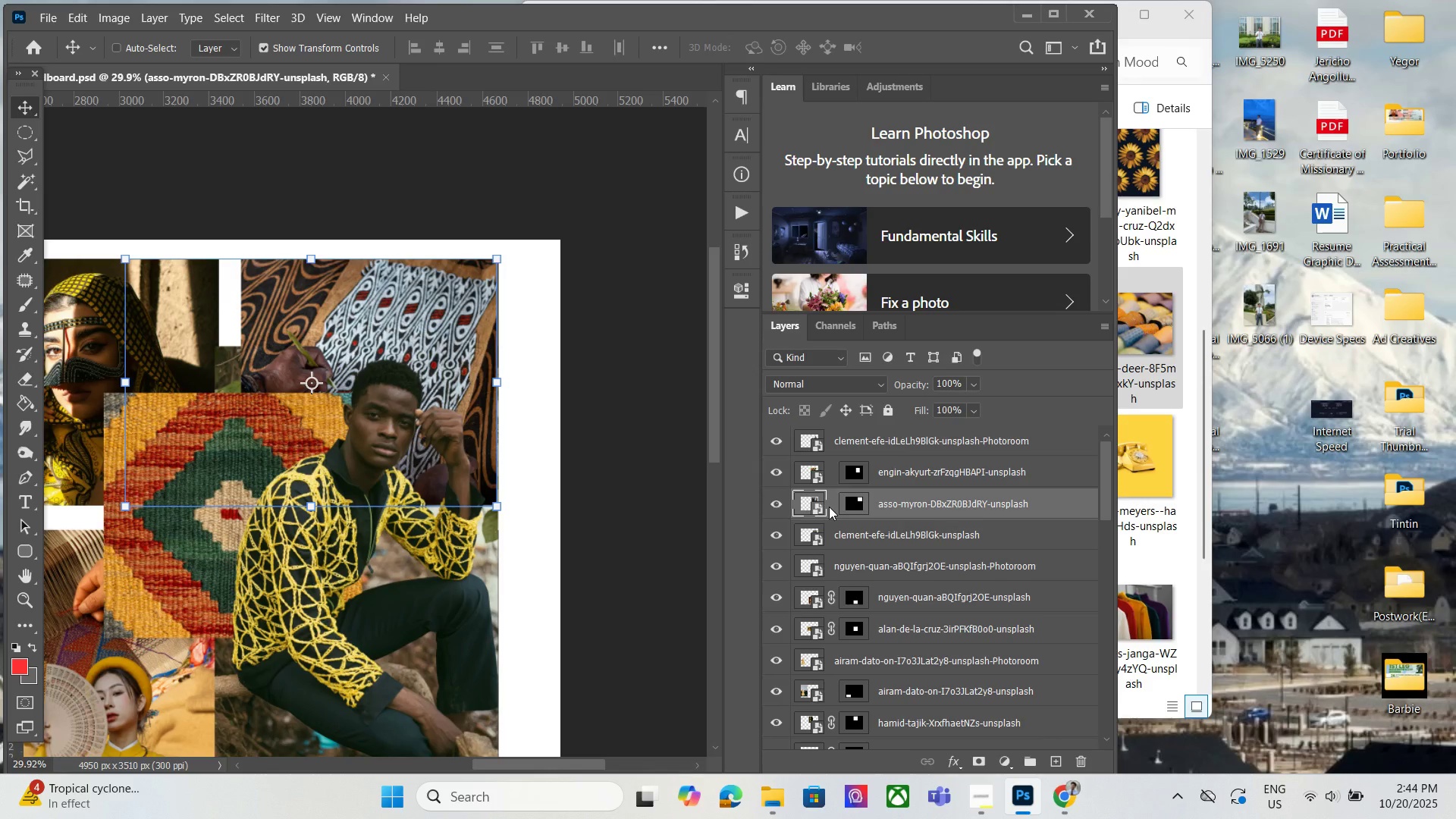 
left_click([829, 507])
 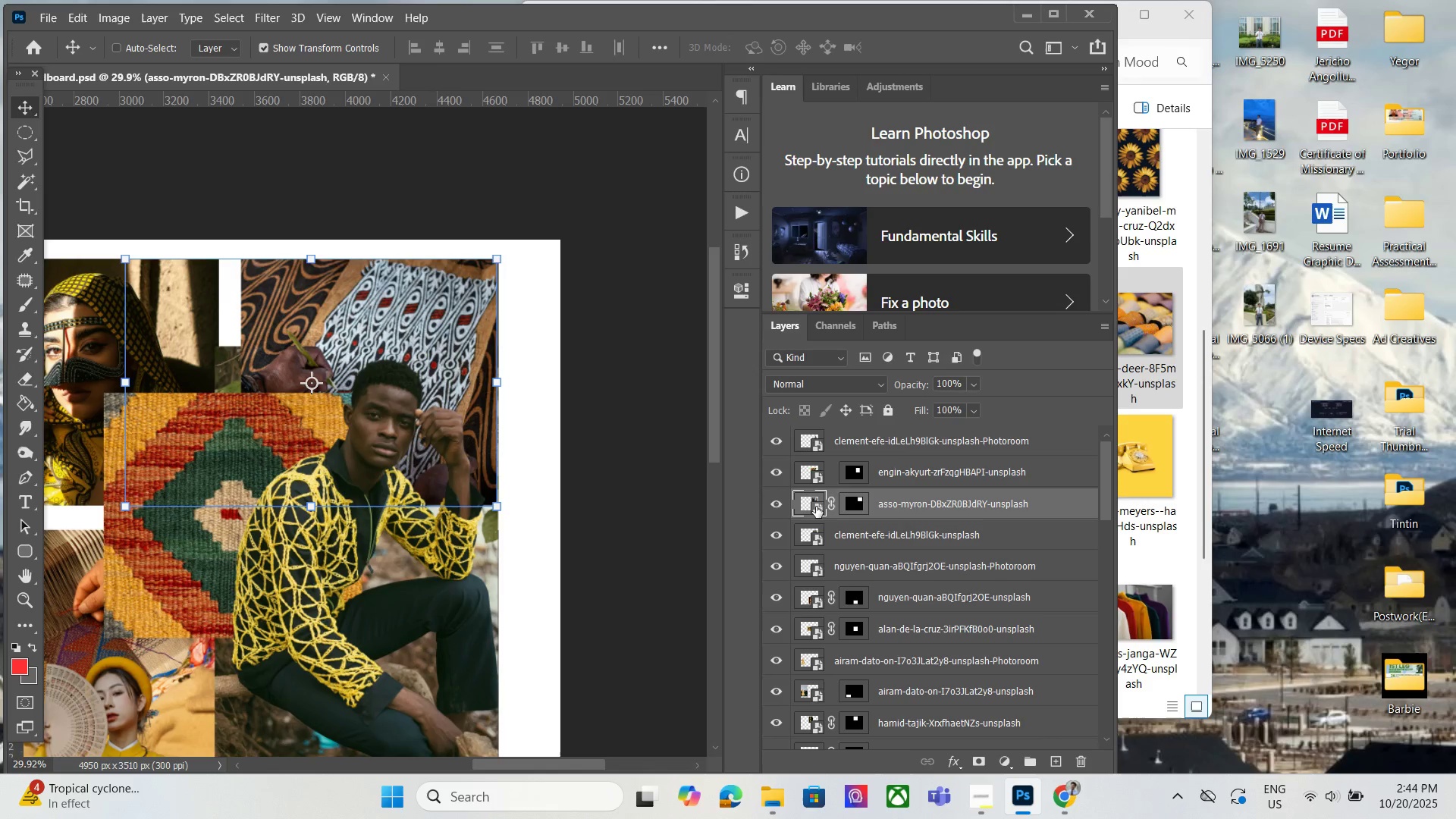 
left_click([815, 507])
 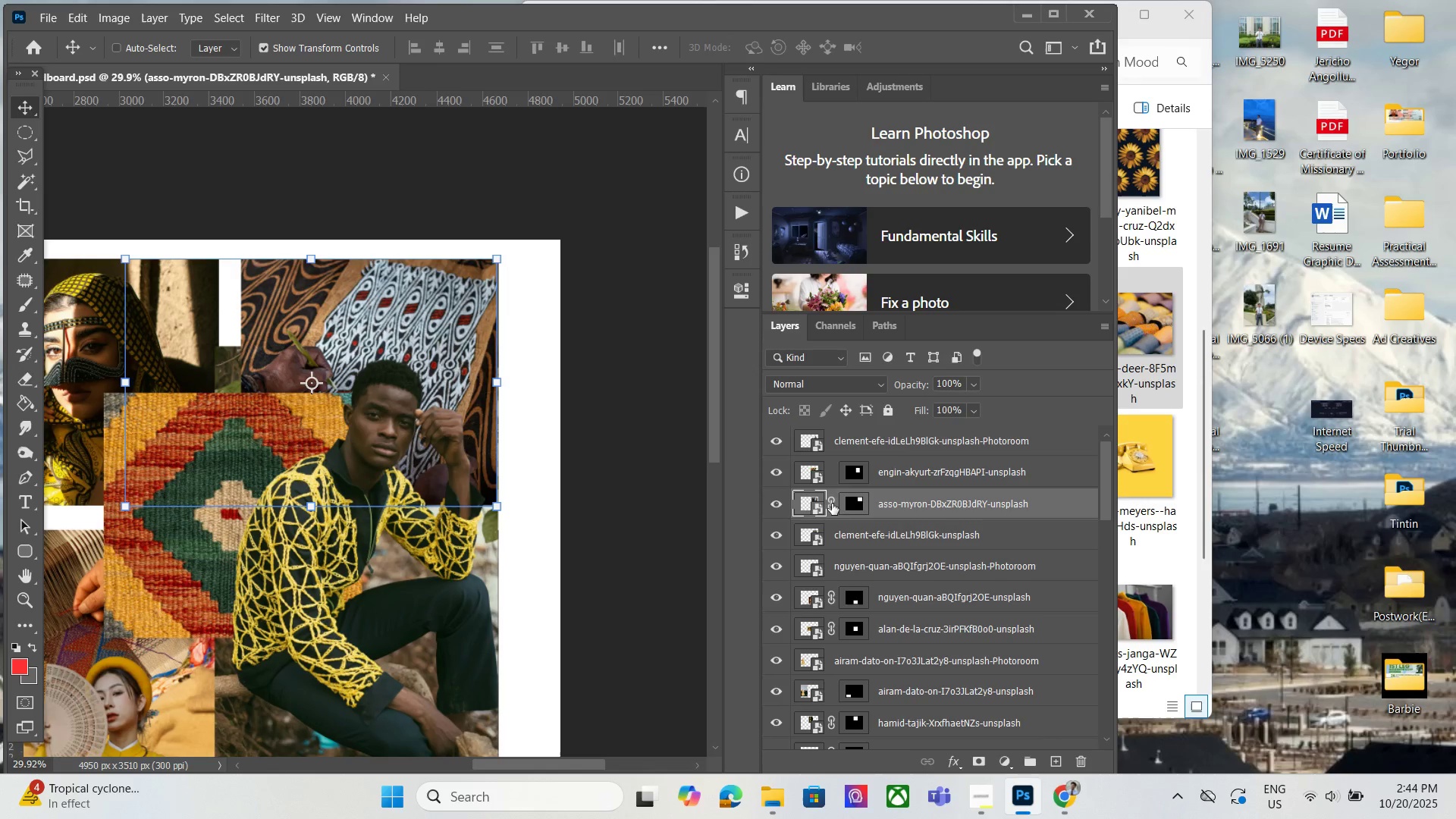 
left_click([811, 504])
 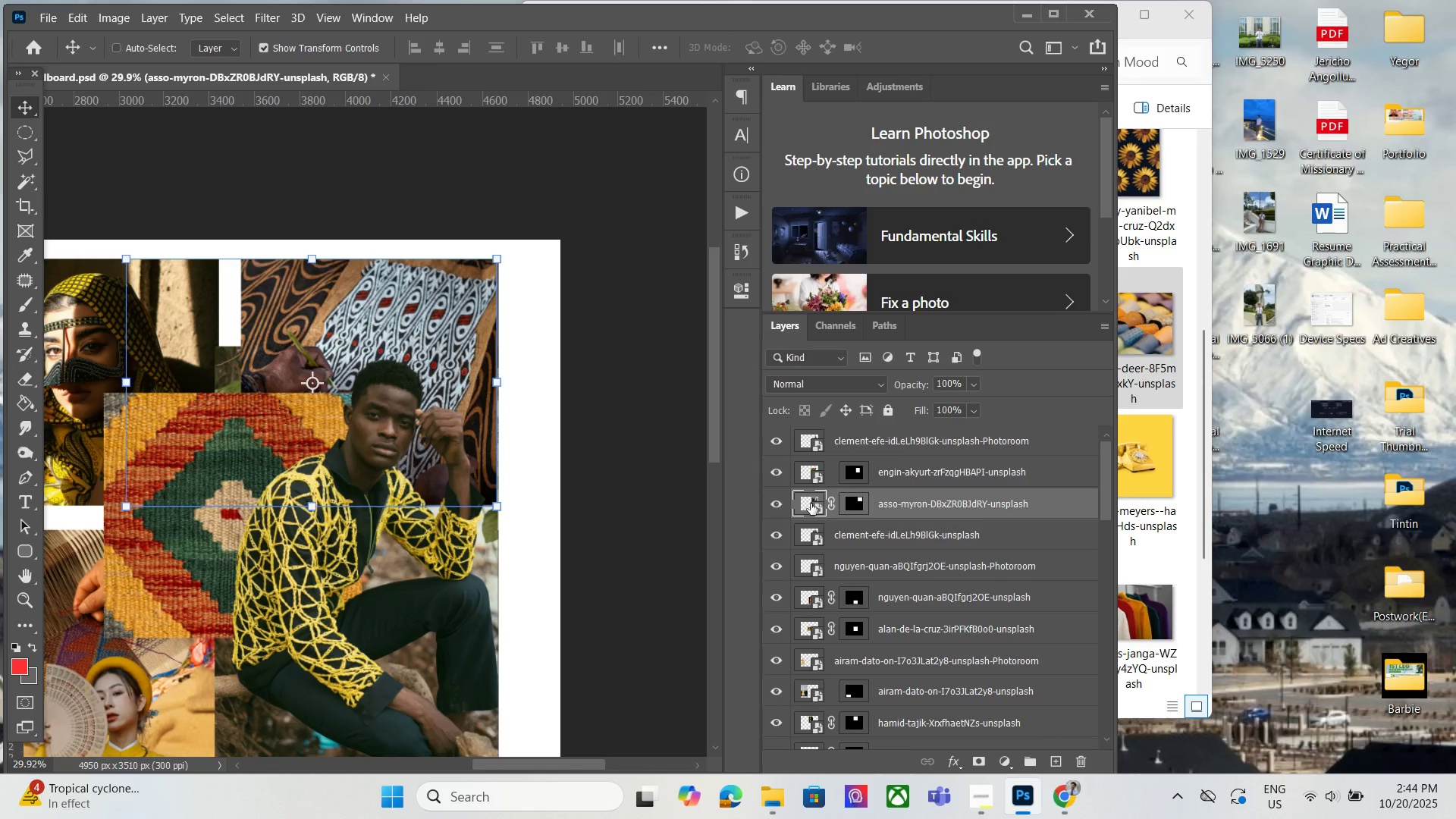 
key(ArrowRight)
 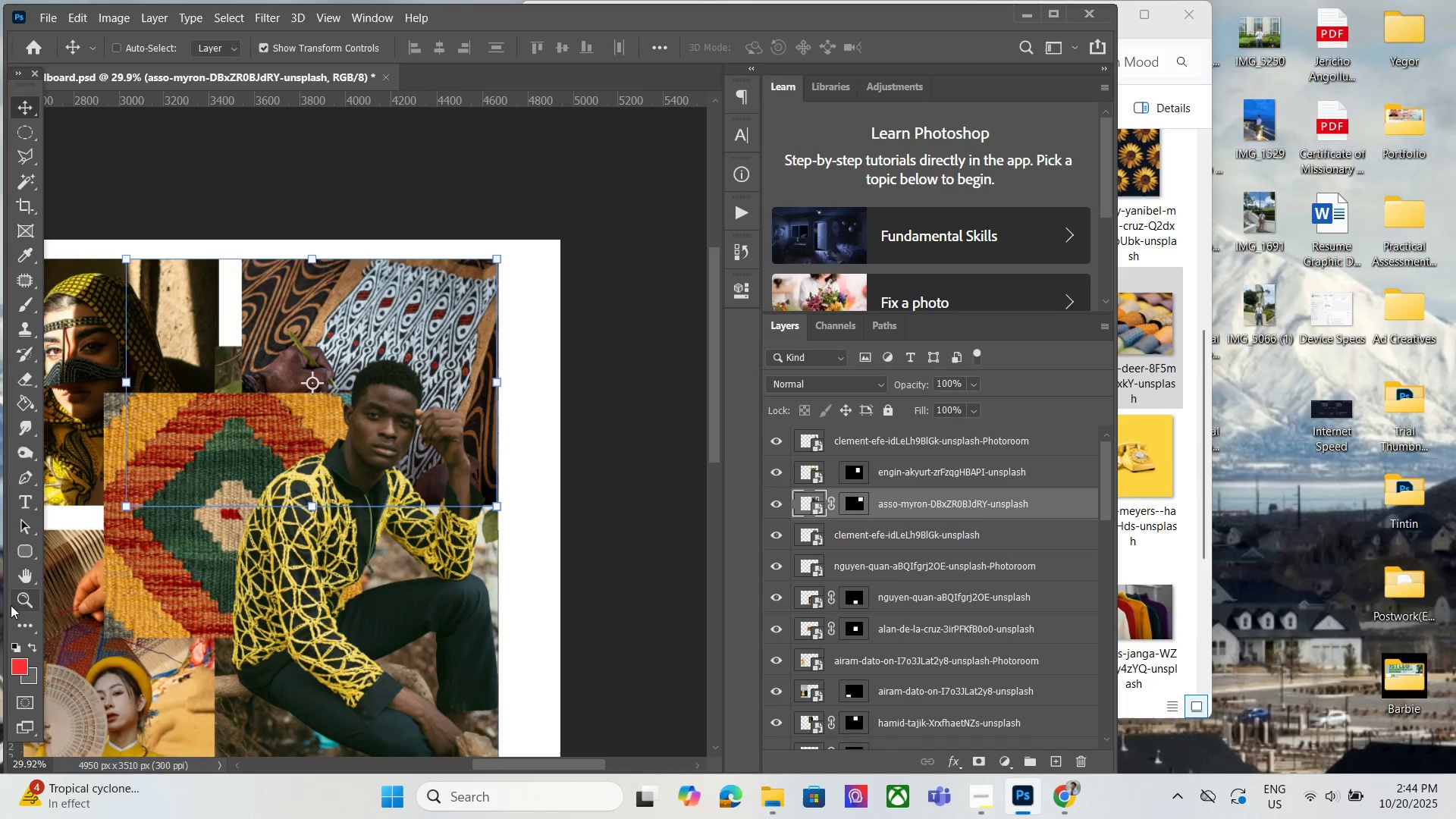 
left_click([17, 598])
 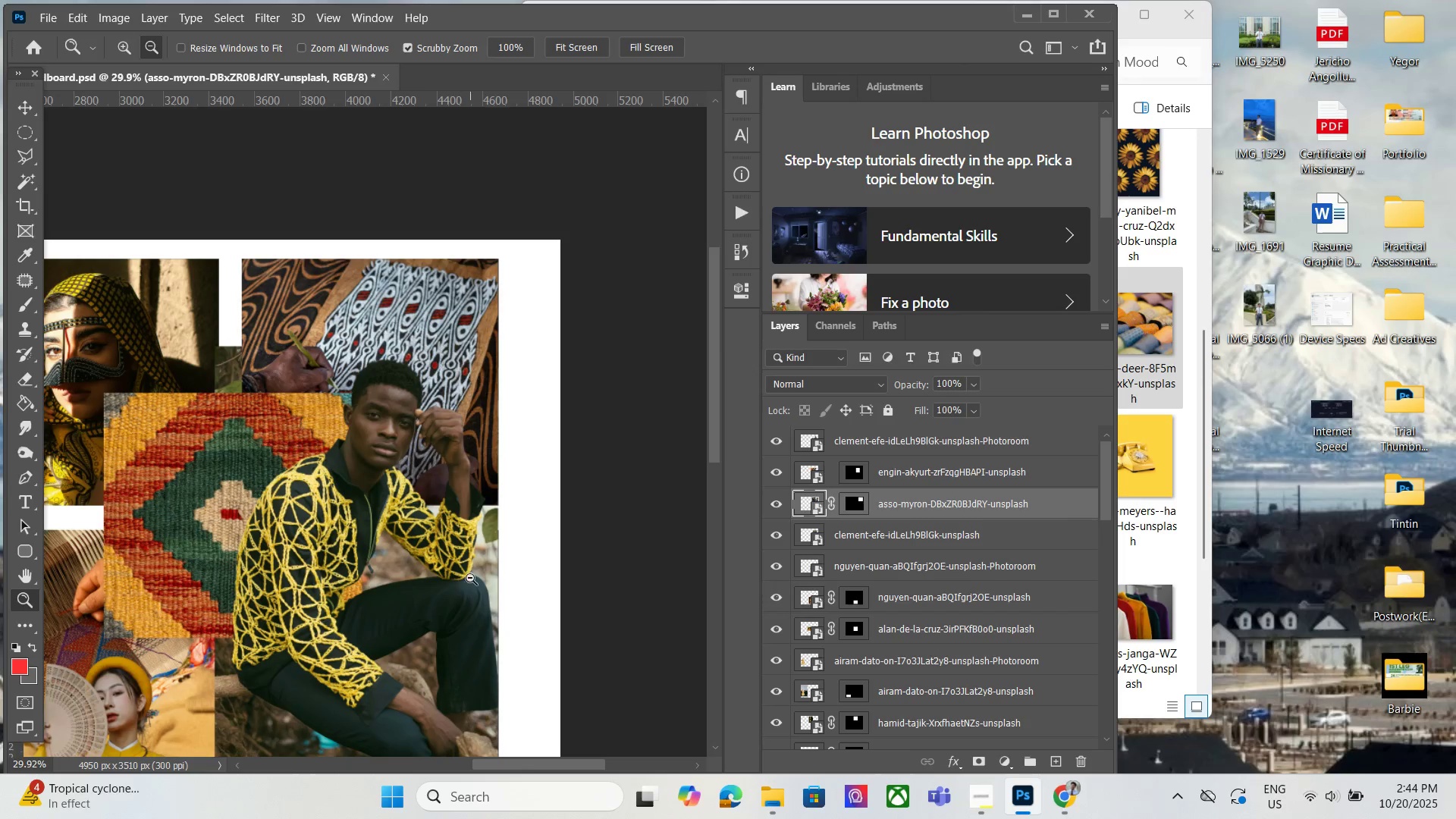 
hold_key(key=AltLeft, duration=1.53)
scroll: coordinate [476, 563], scroll_direction: down, amount: 4.0
 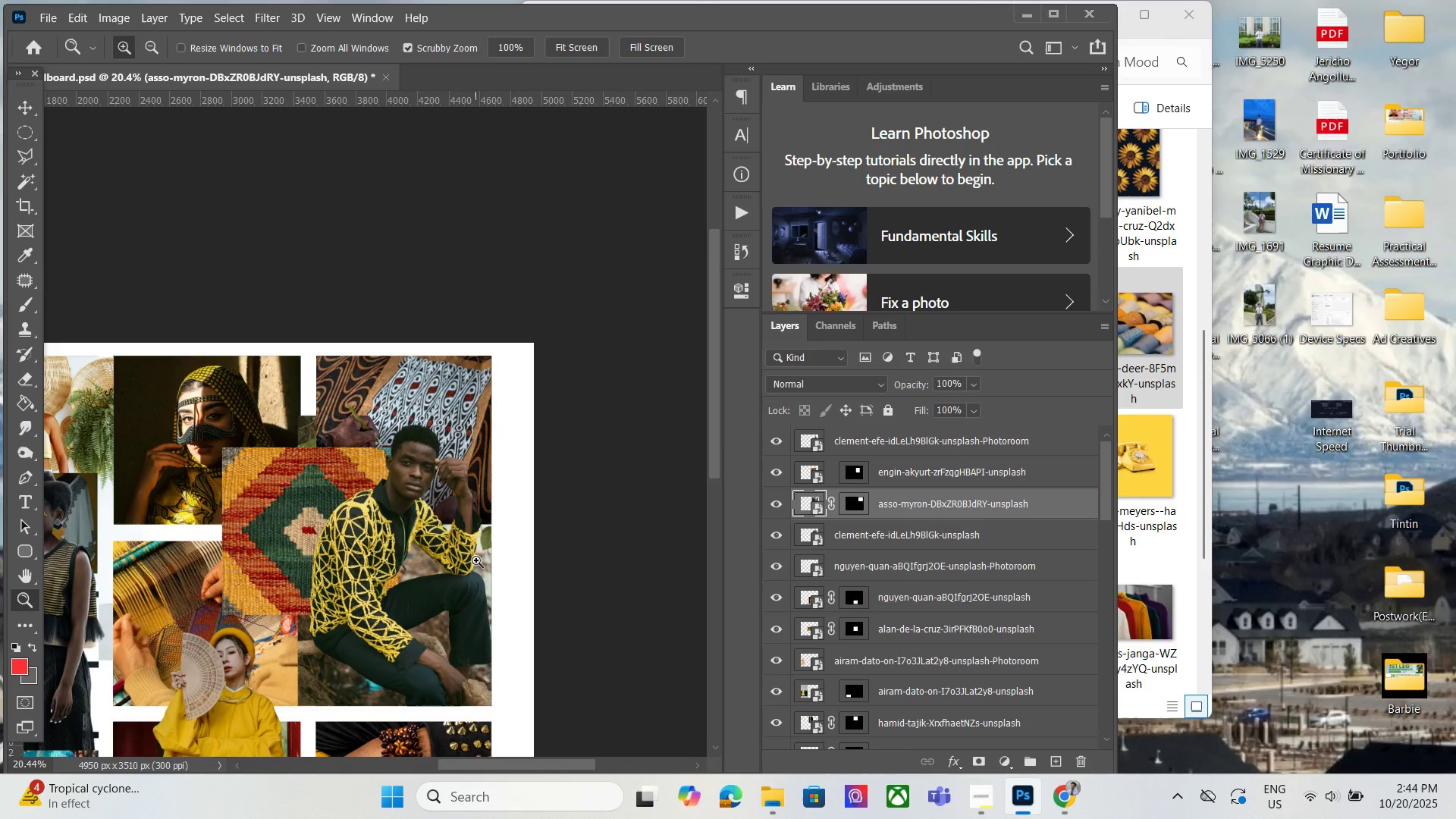 
key(Alt+AltLeft)
 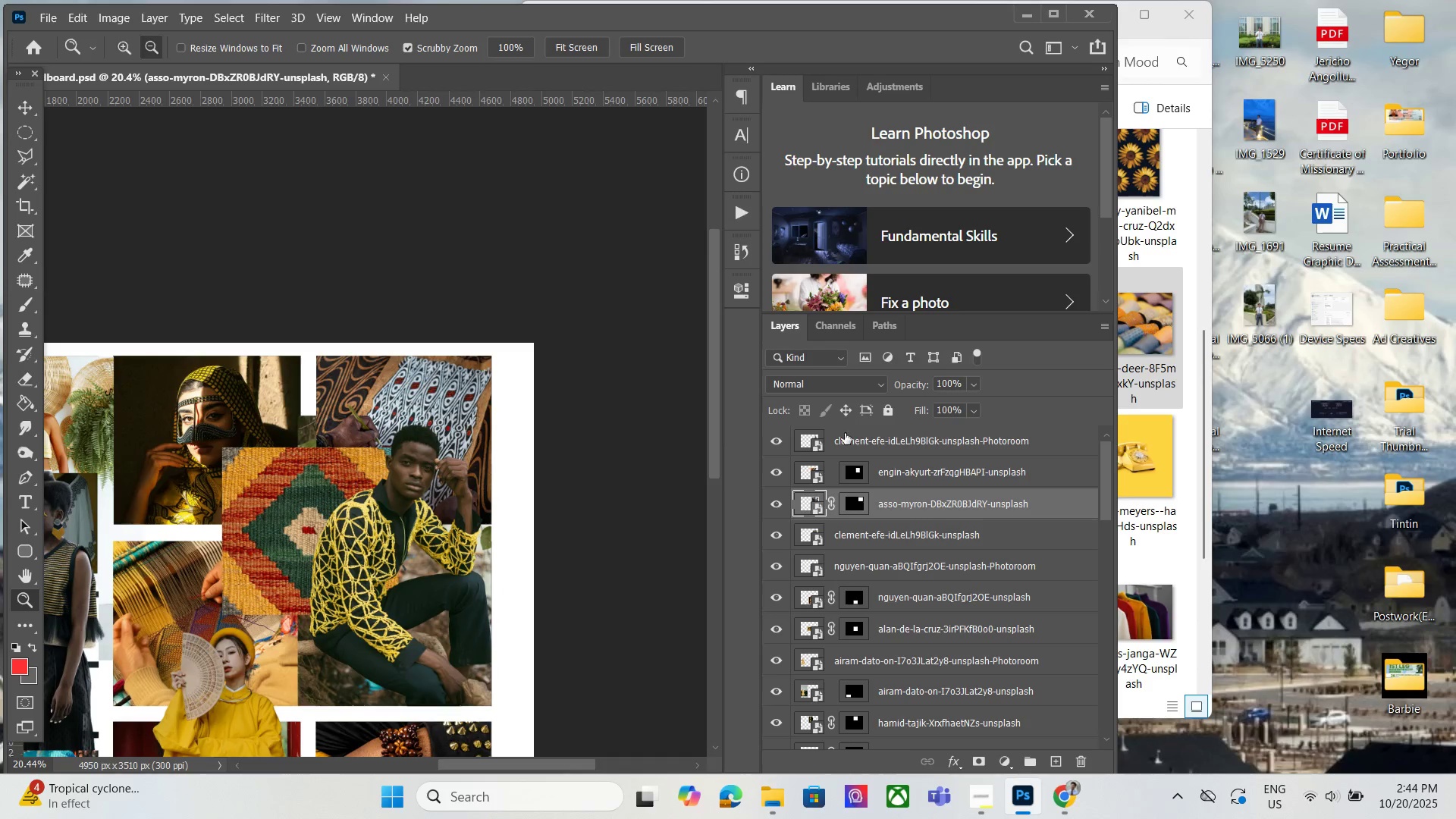 
key(Alt+AltLeft)
 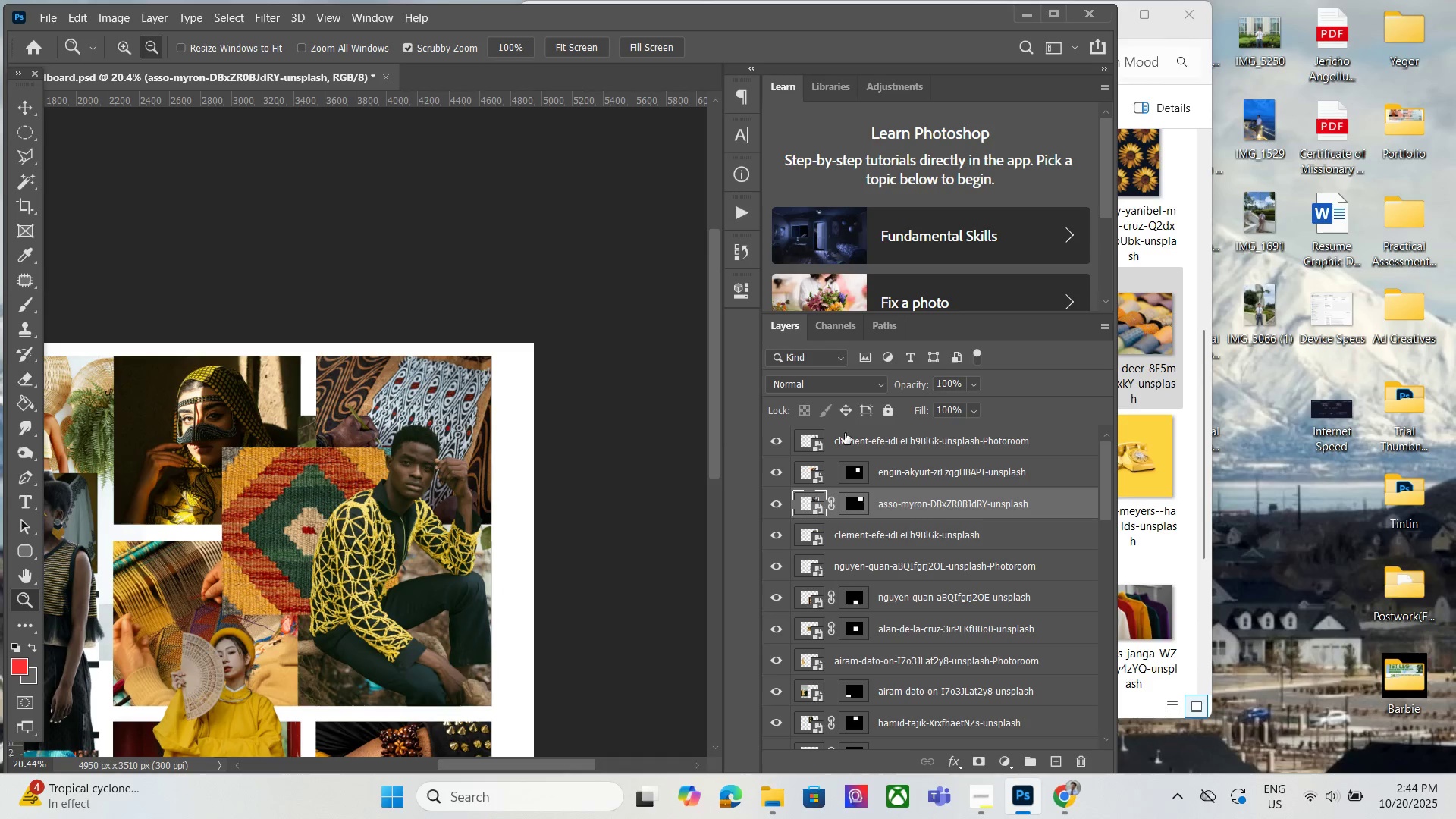 
key(Alt+AltLeft)
 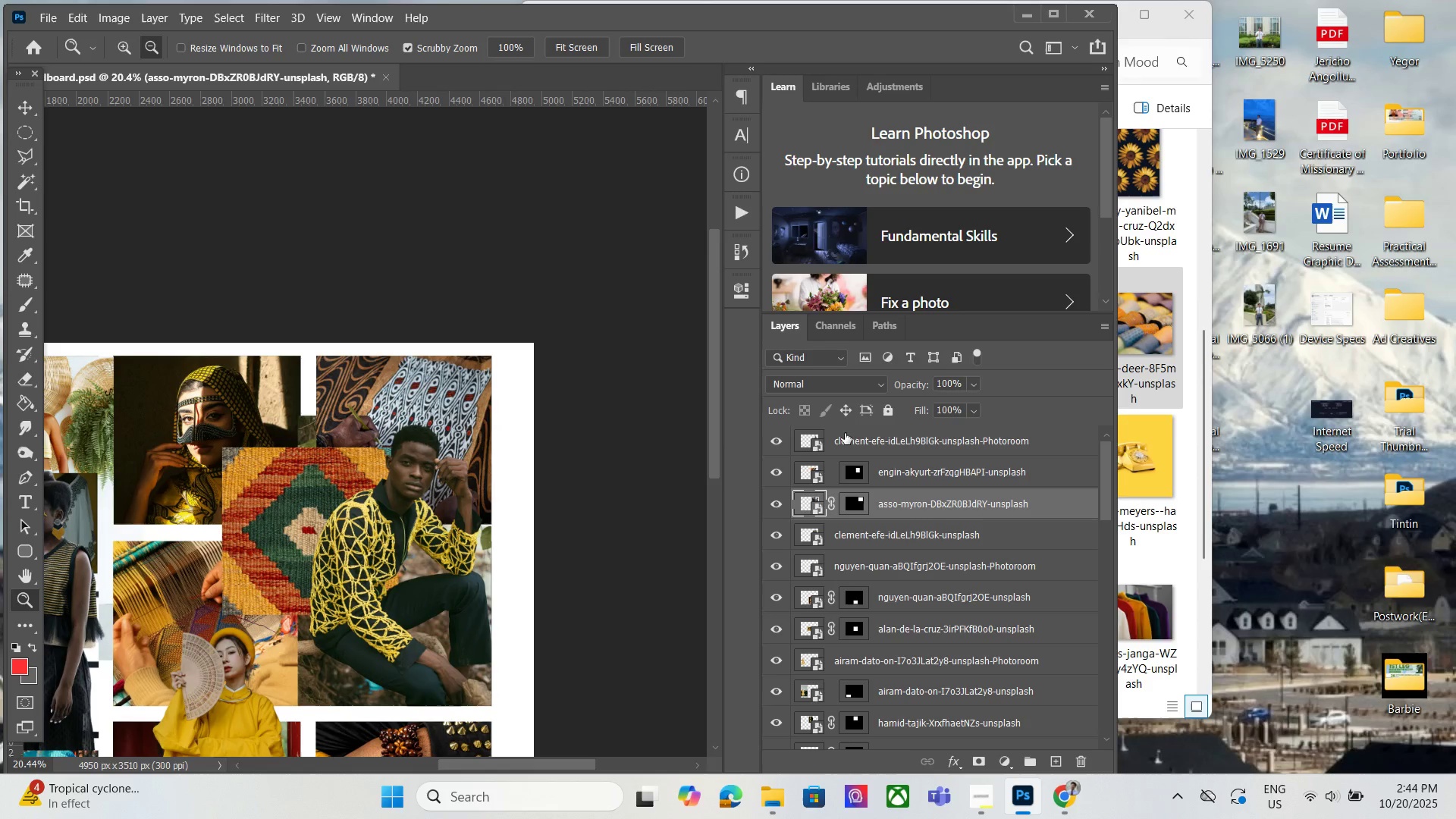 
key(Alt+AltLeft)
 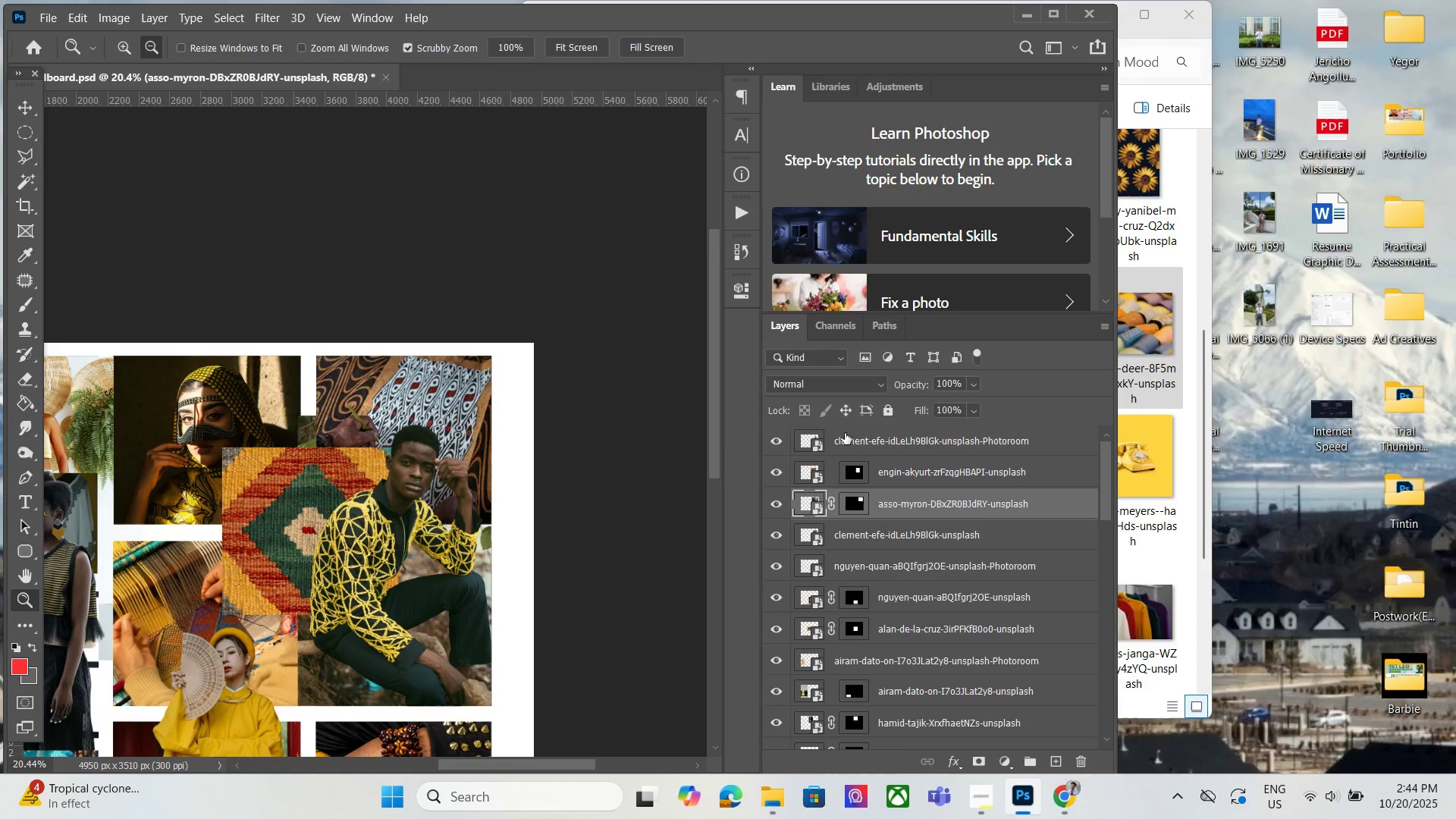 
key(Alt+AltLeft)
 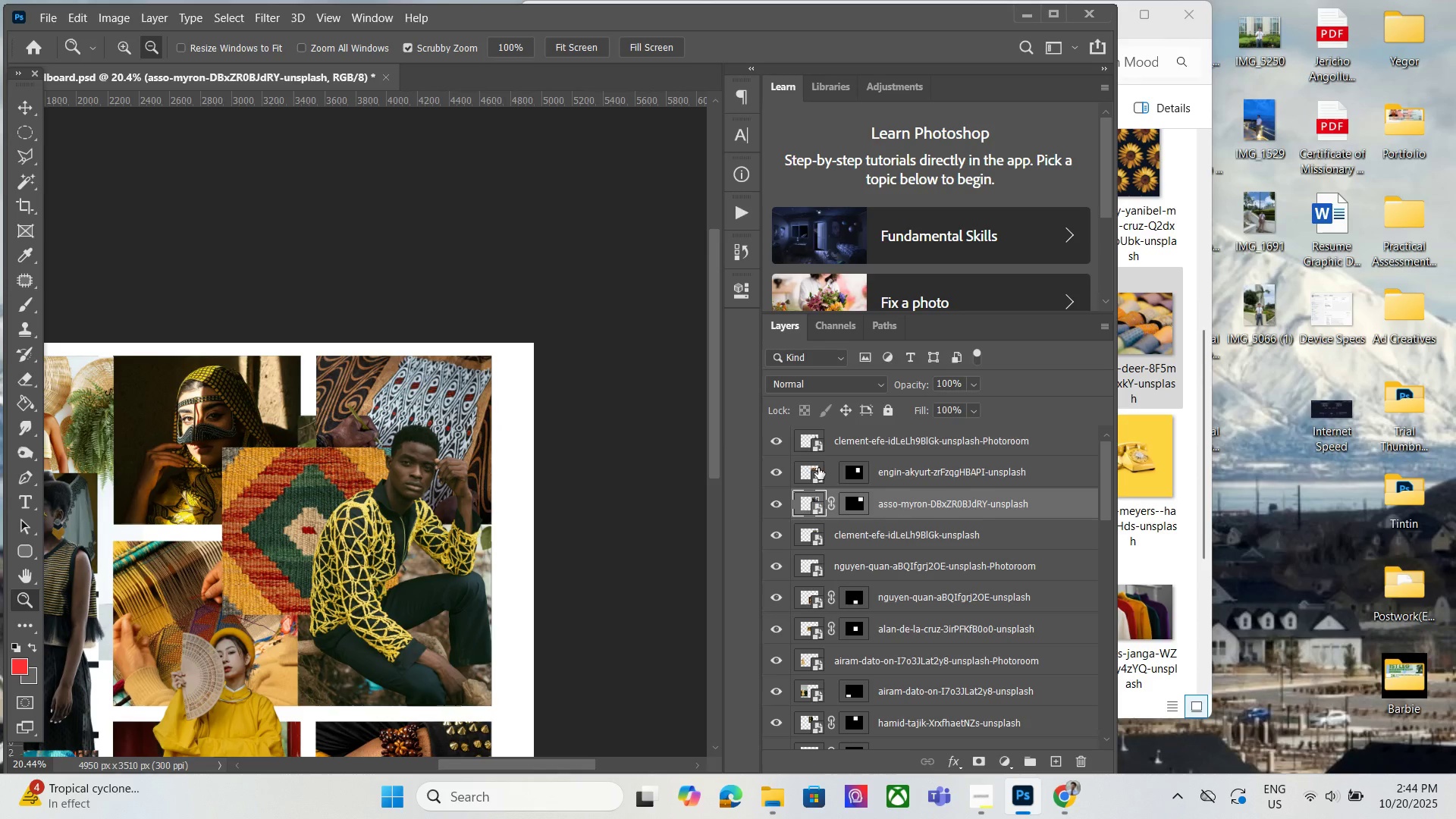 
left_click([817, 468])
 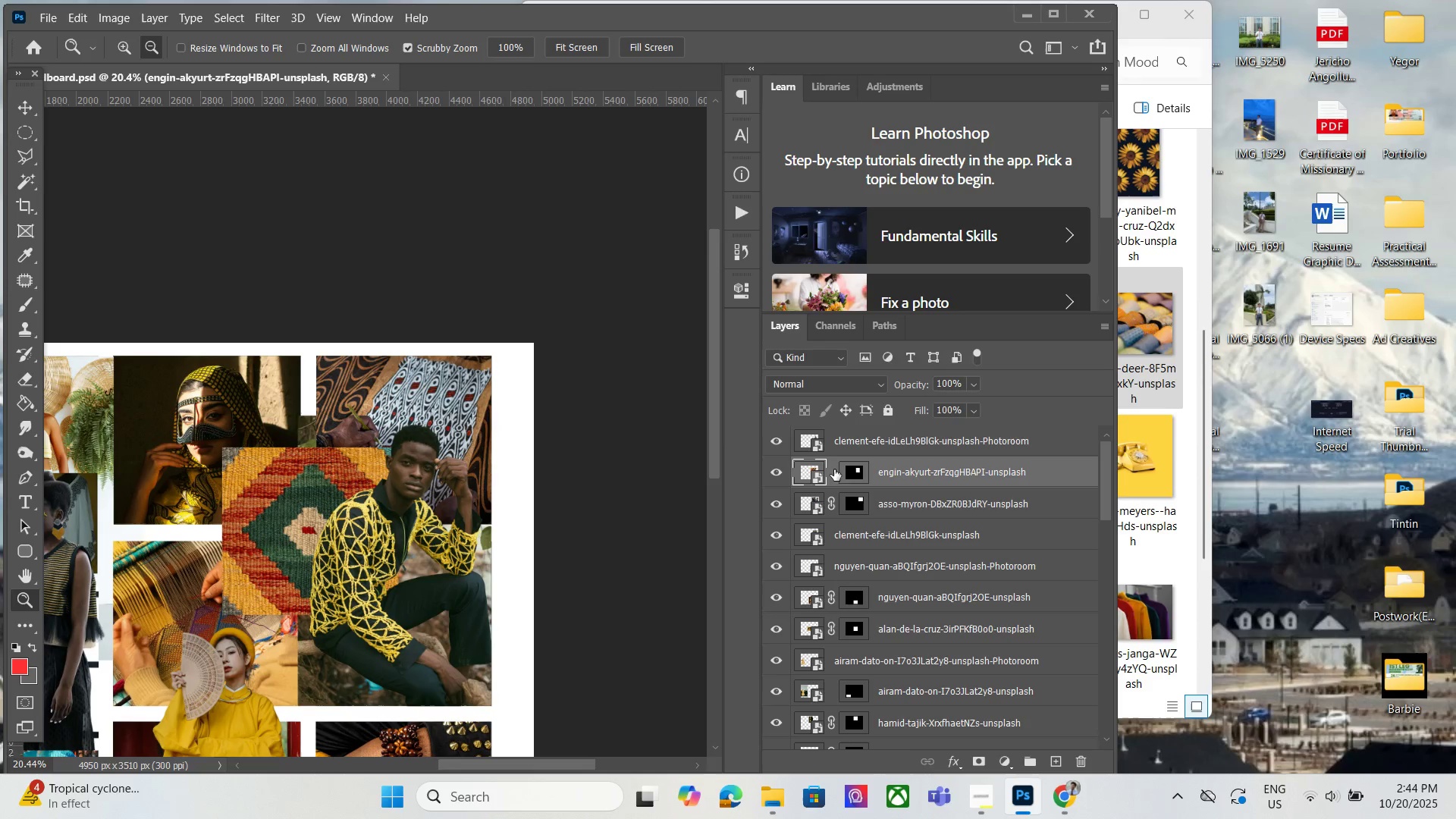 
left_click([835, 469])
 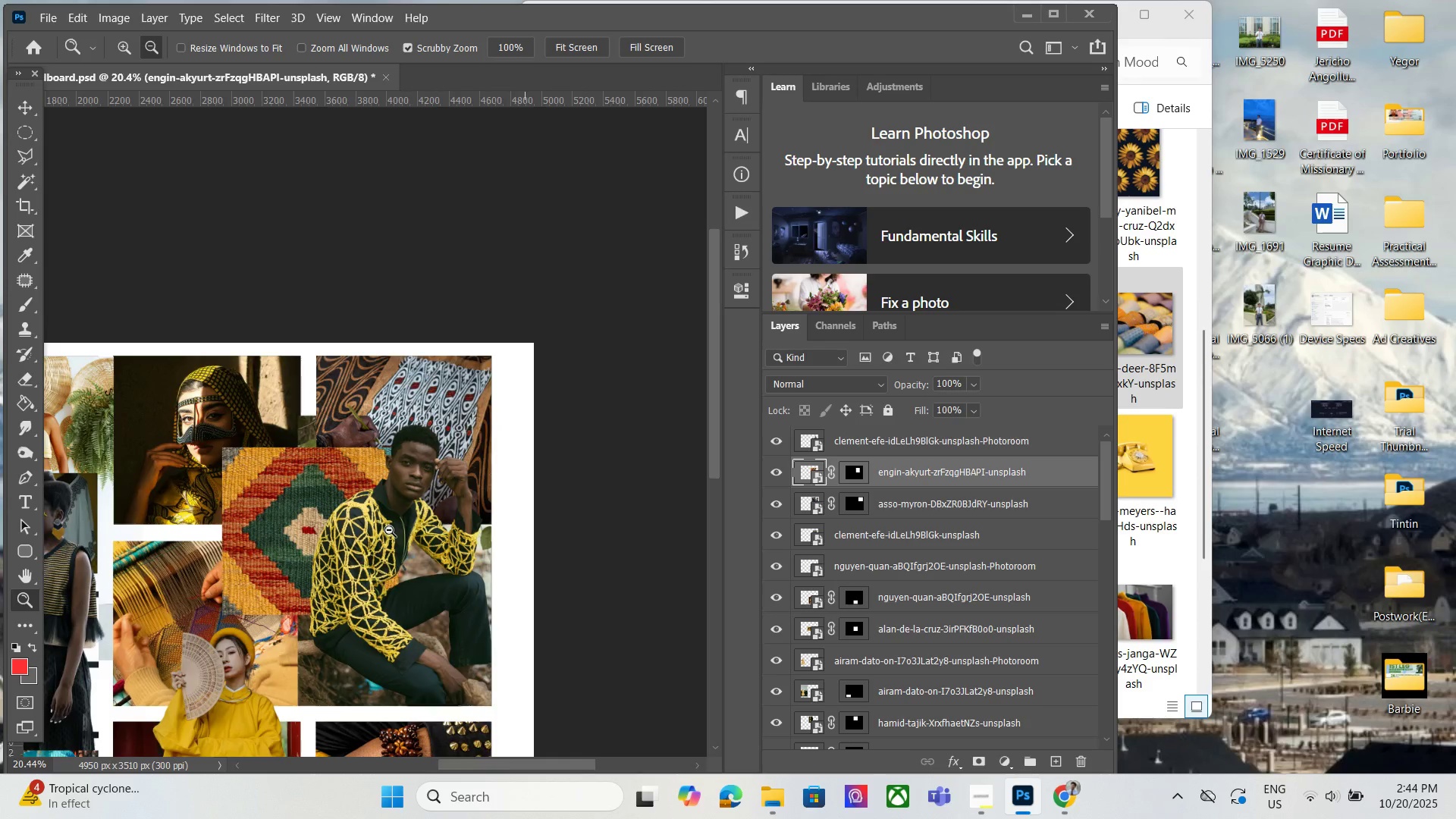 
hold_key(key=AltLeft, duration=1.51)
scroll: coordinate [267, 534], scroll_direction: down, amount: 5.0
 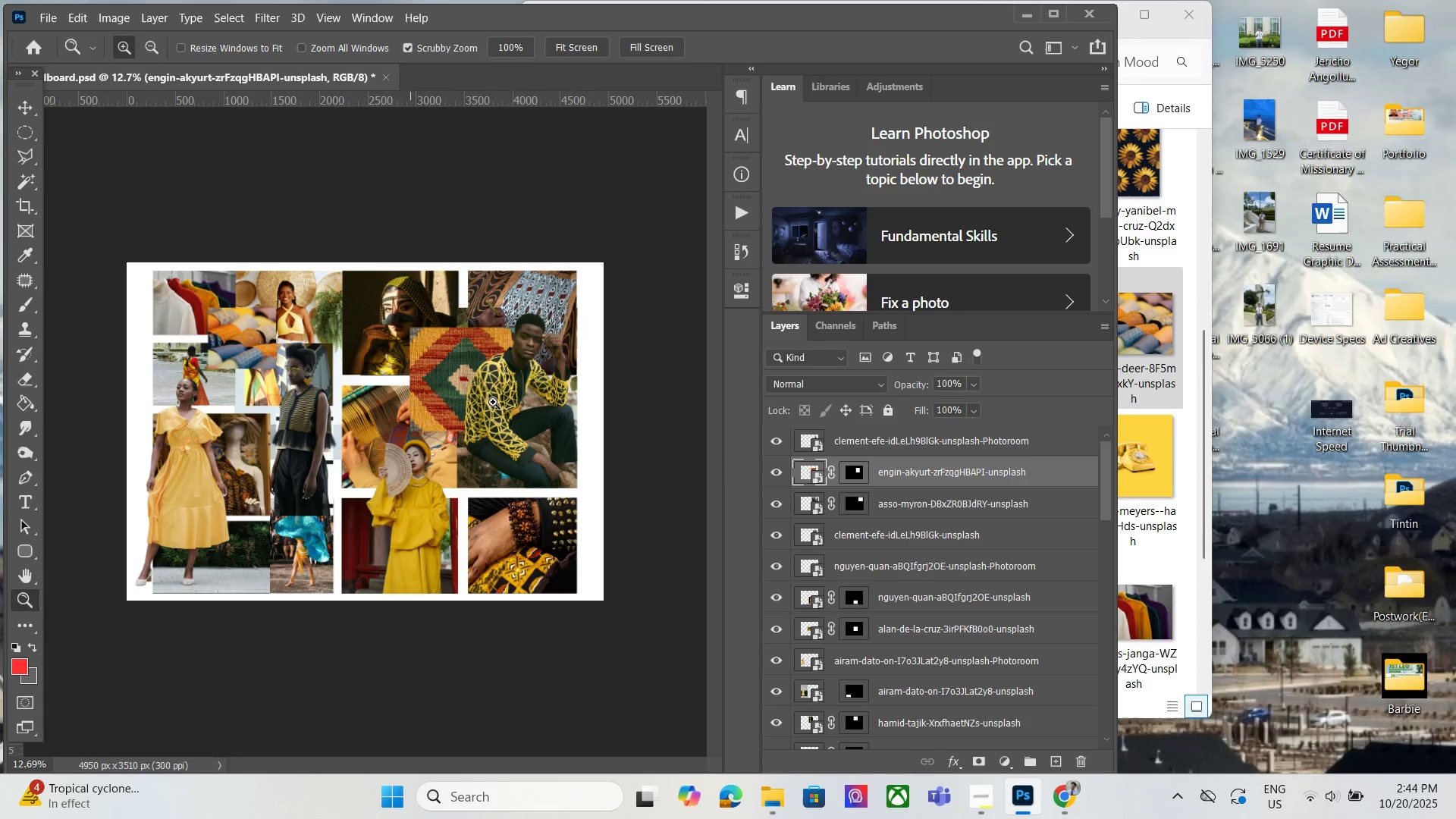 
scroll: coordinate [729, 258], scroll_direction: up, amount: 8.0
 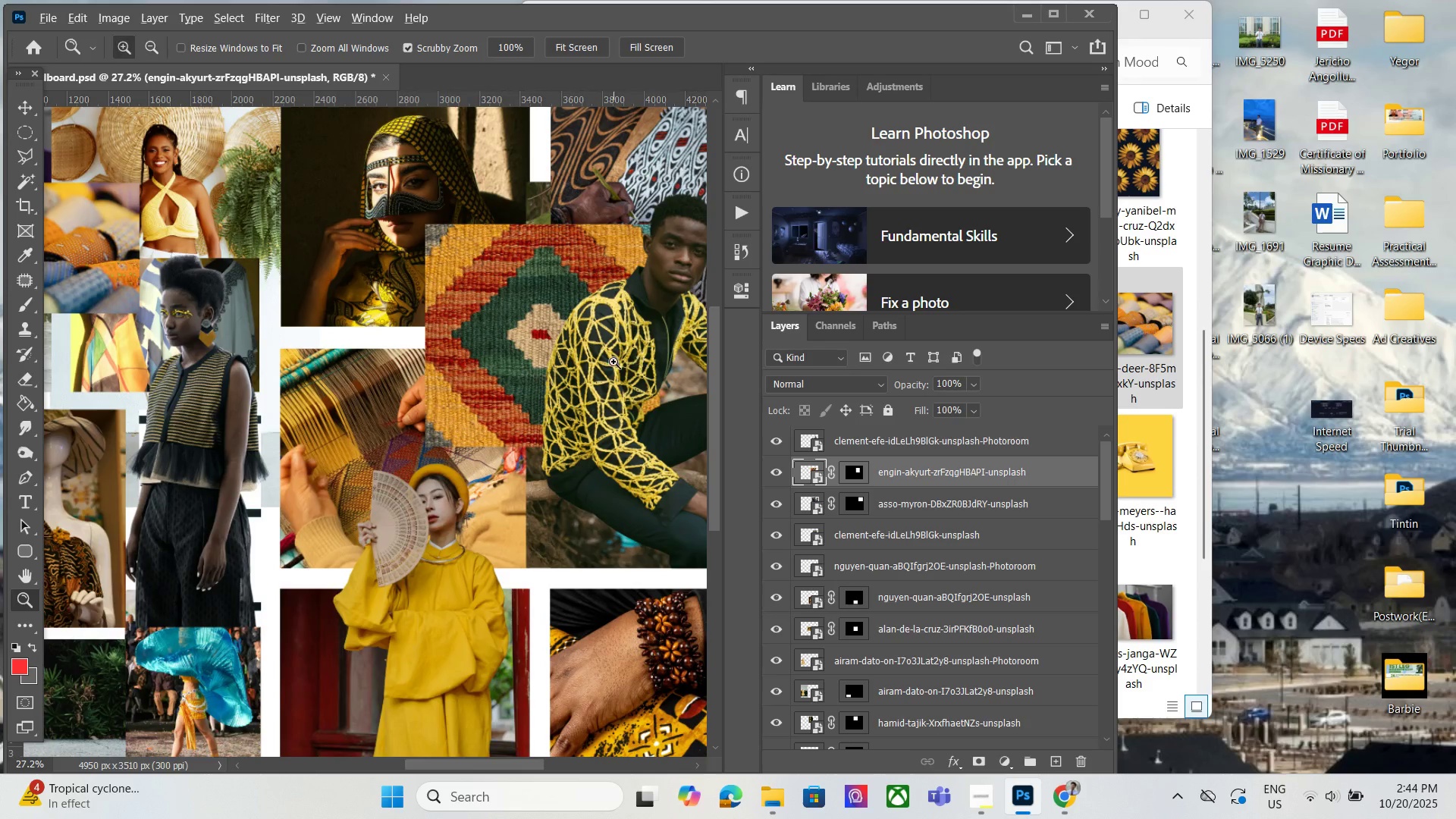 
hold_key(key=AltLeft, duration=0.7)
 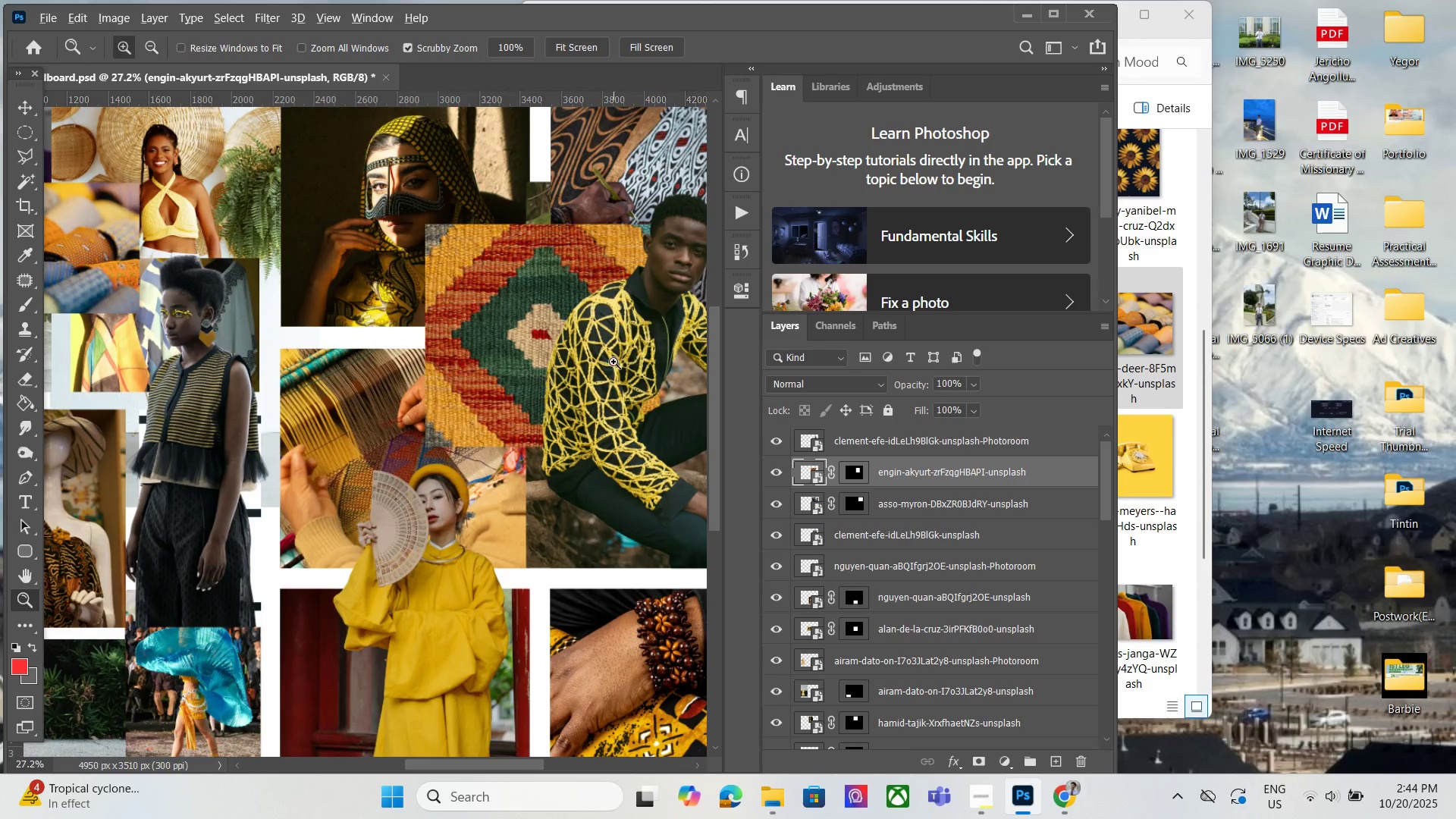 
hold_key(key=AltLeft, duration=0.68)
scroll: coordinate [613, 365], scroll_direction: down, amount: 9.0
 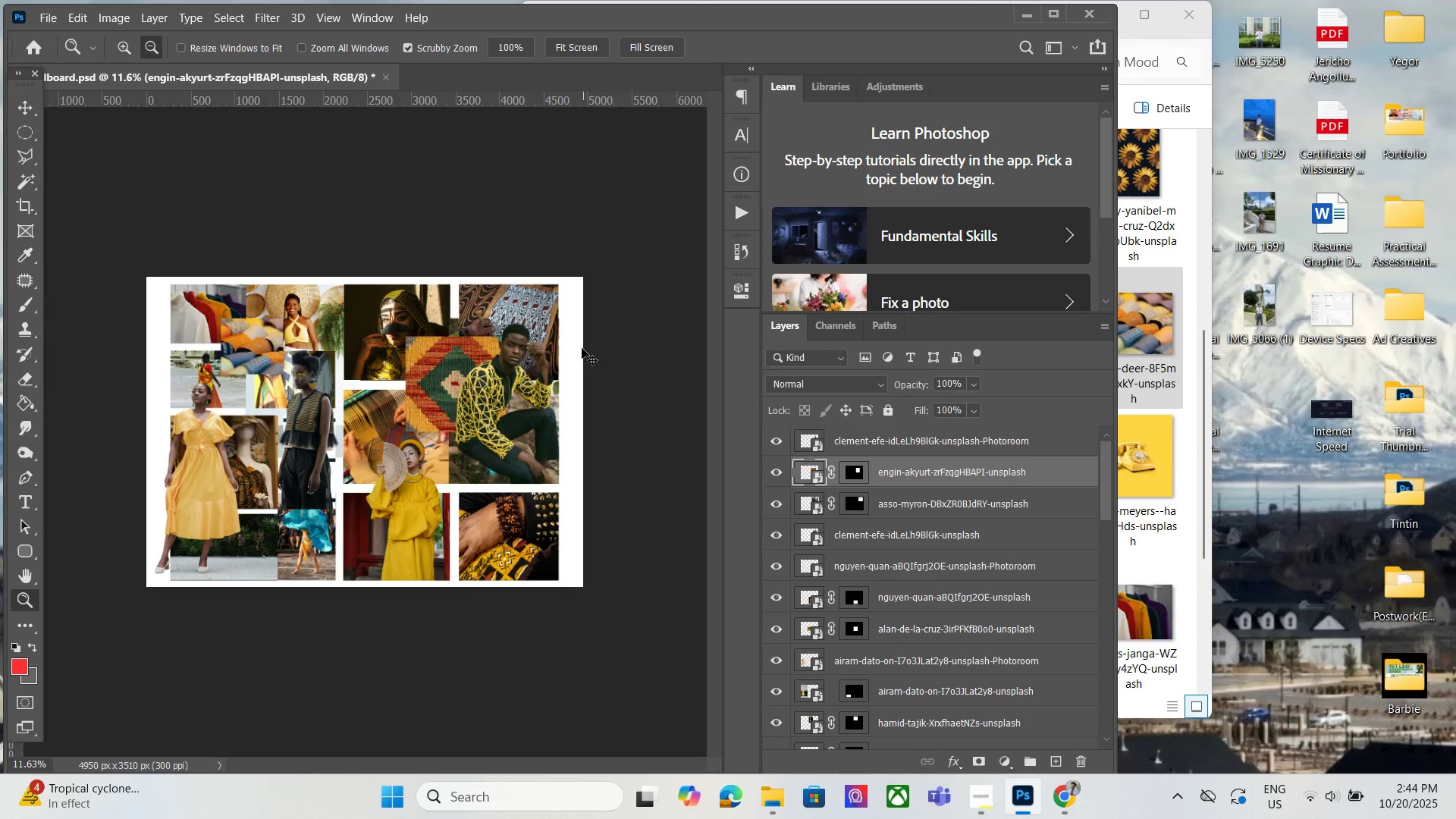 
key(Control+S)
 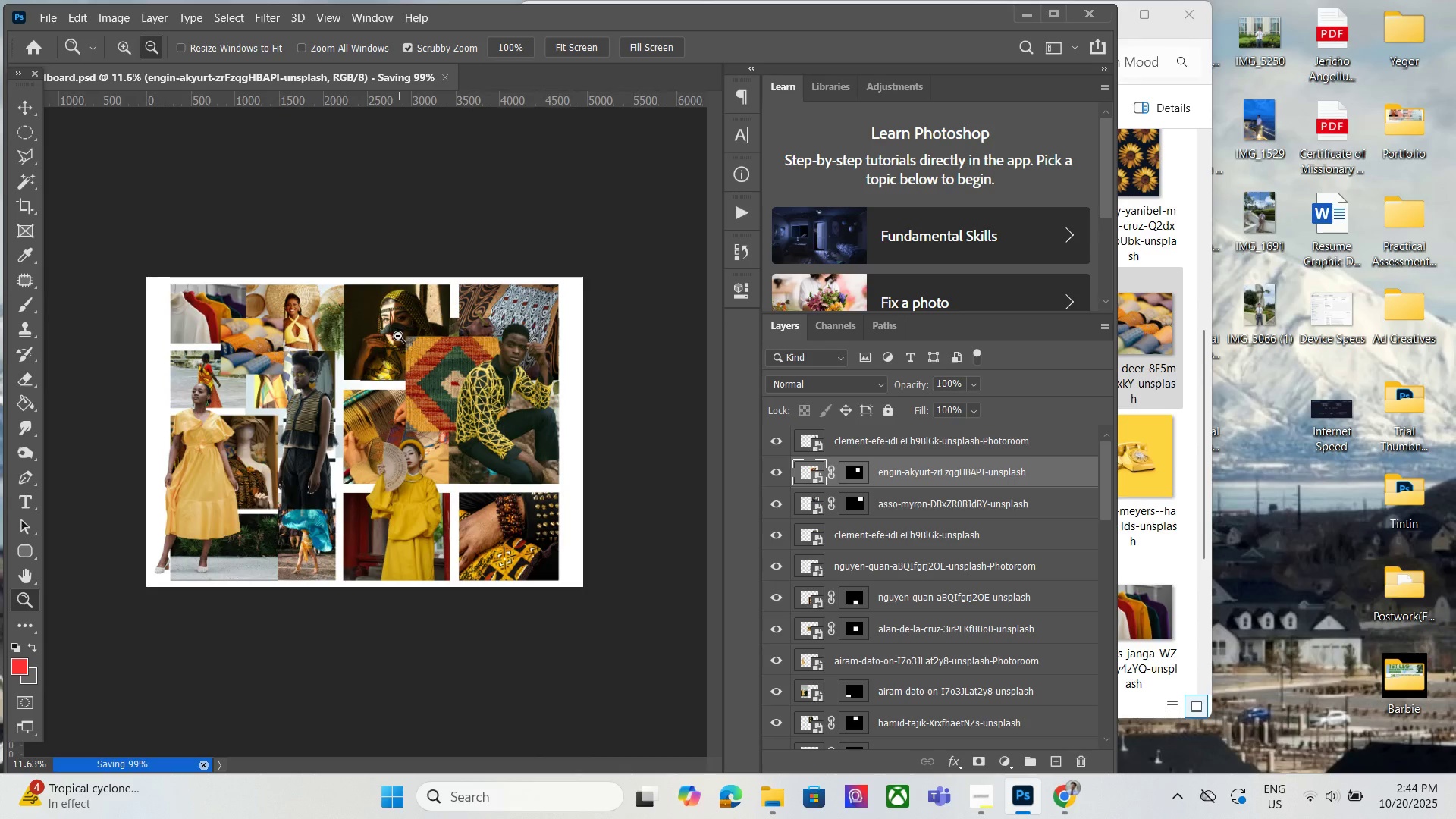 
hold_key(key=AltLeft, duration=0.64)
scroll: coordinate [400, 339], scroll_direction: up, amount: 1.0
 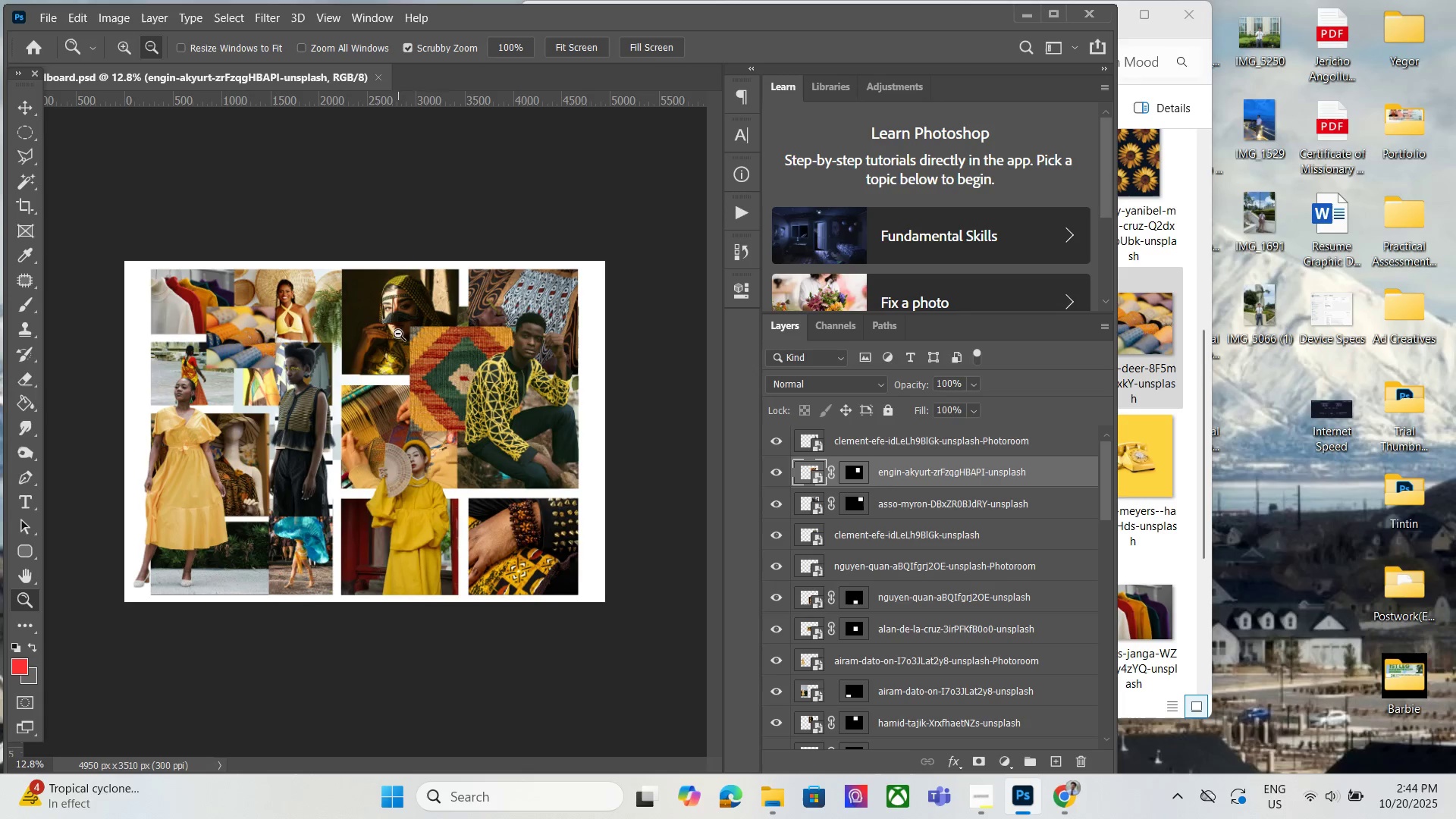 
wait(9.19)
 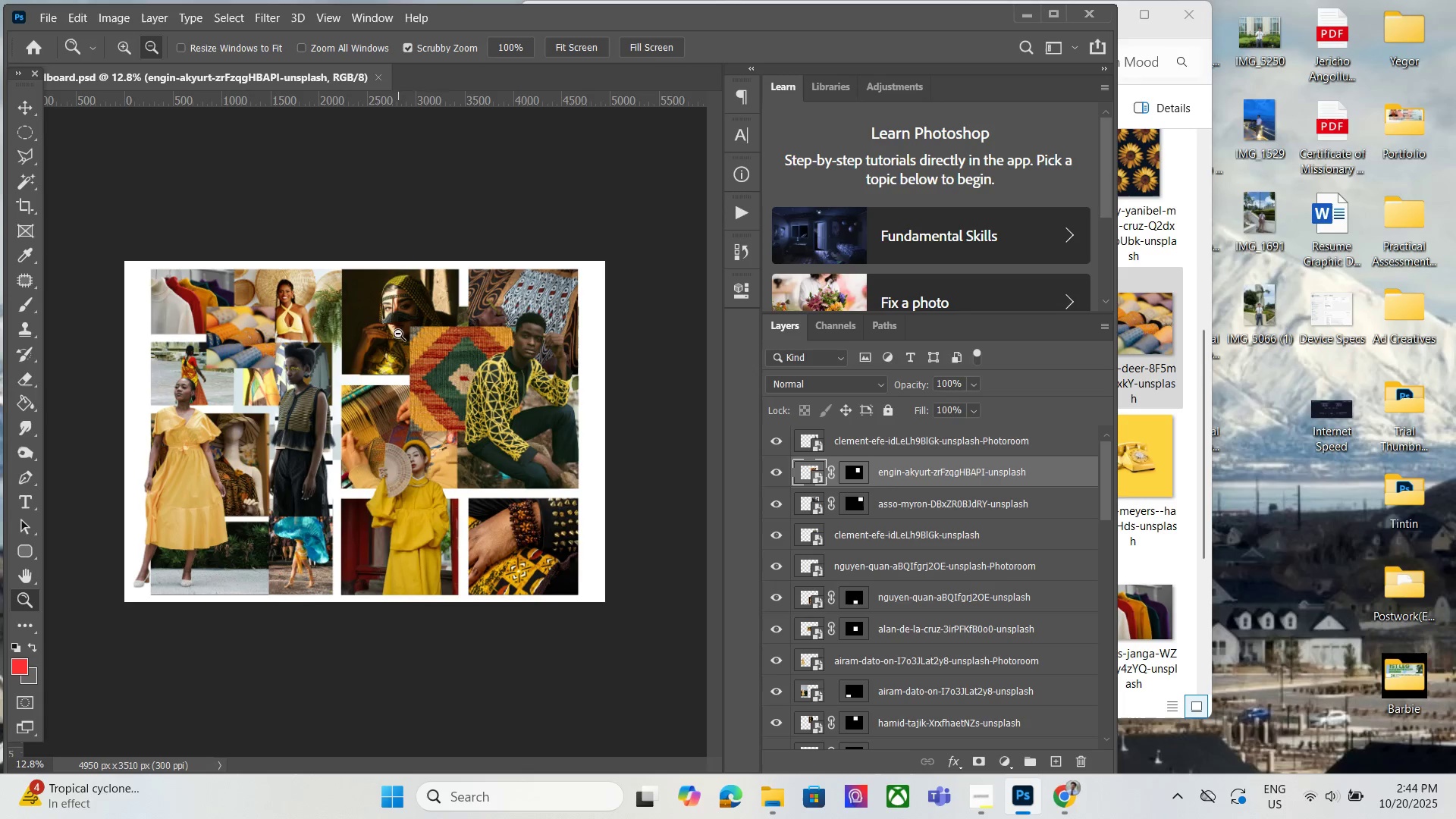 
left_click([122, 42])
 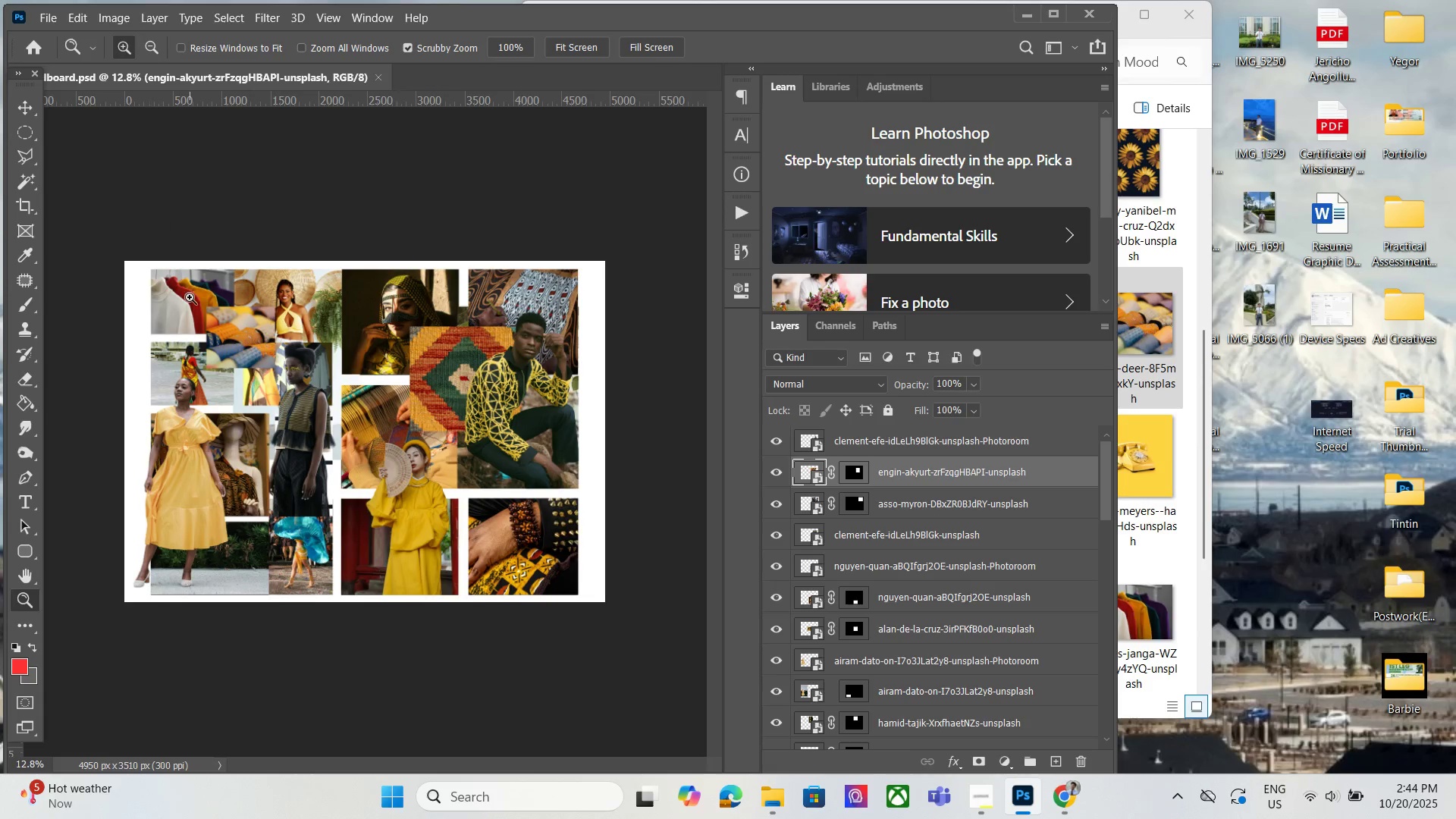 
left_click([190, 297])
 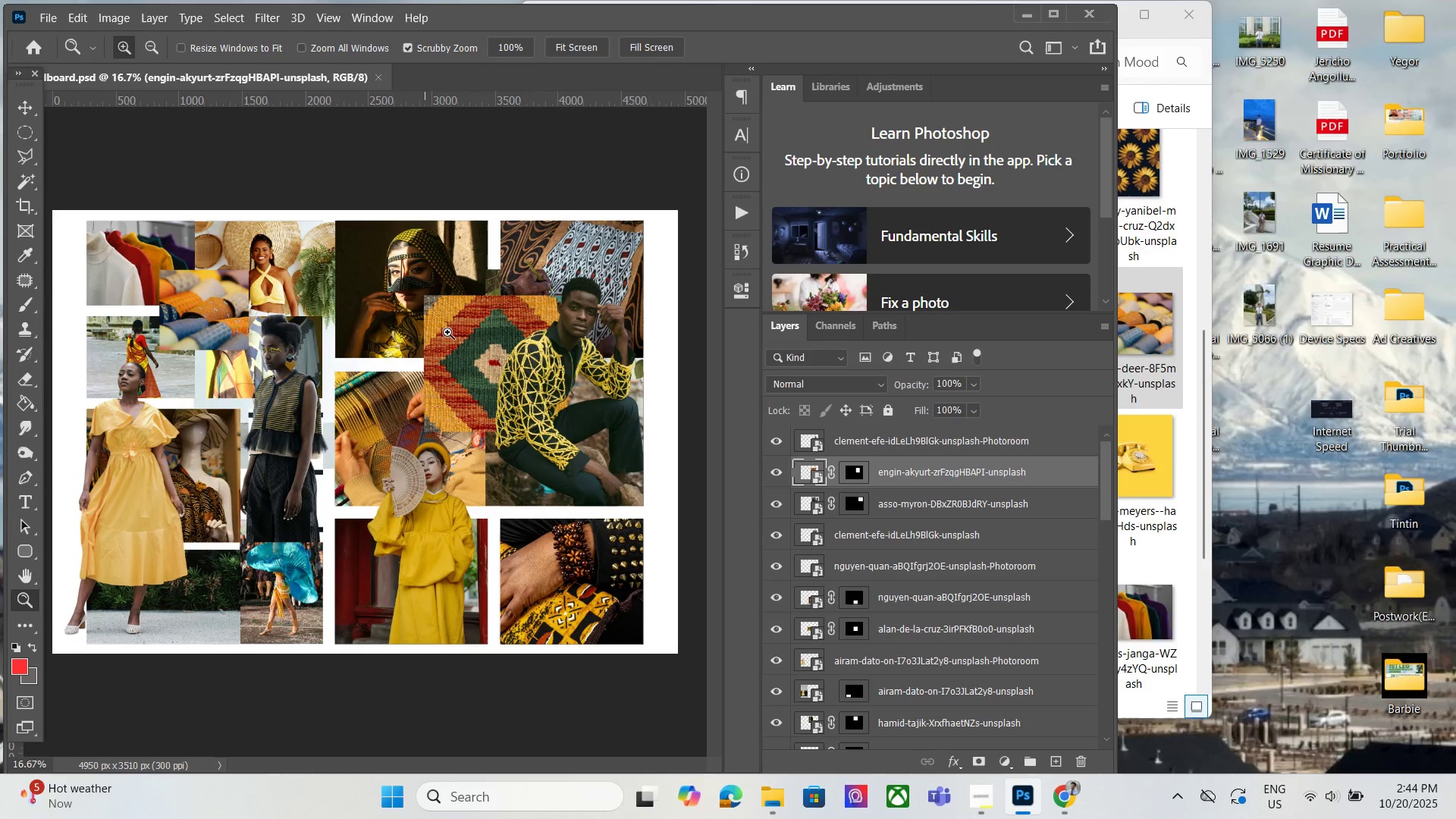 
mouse_move([260, 386])
 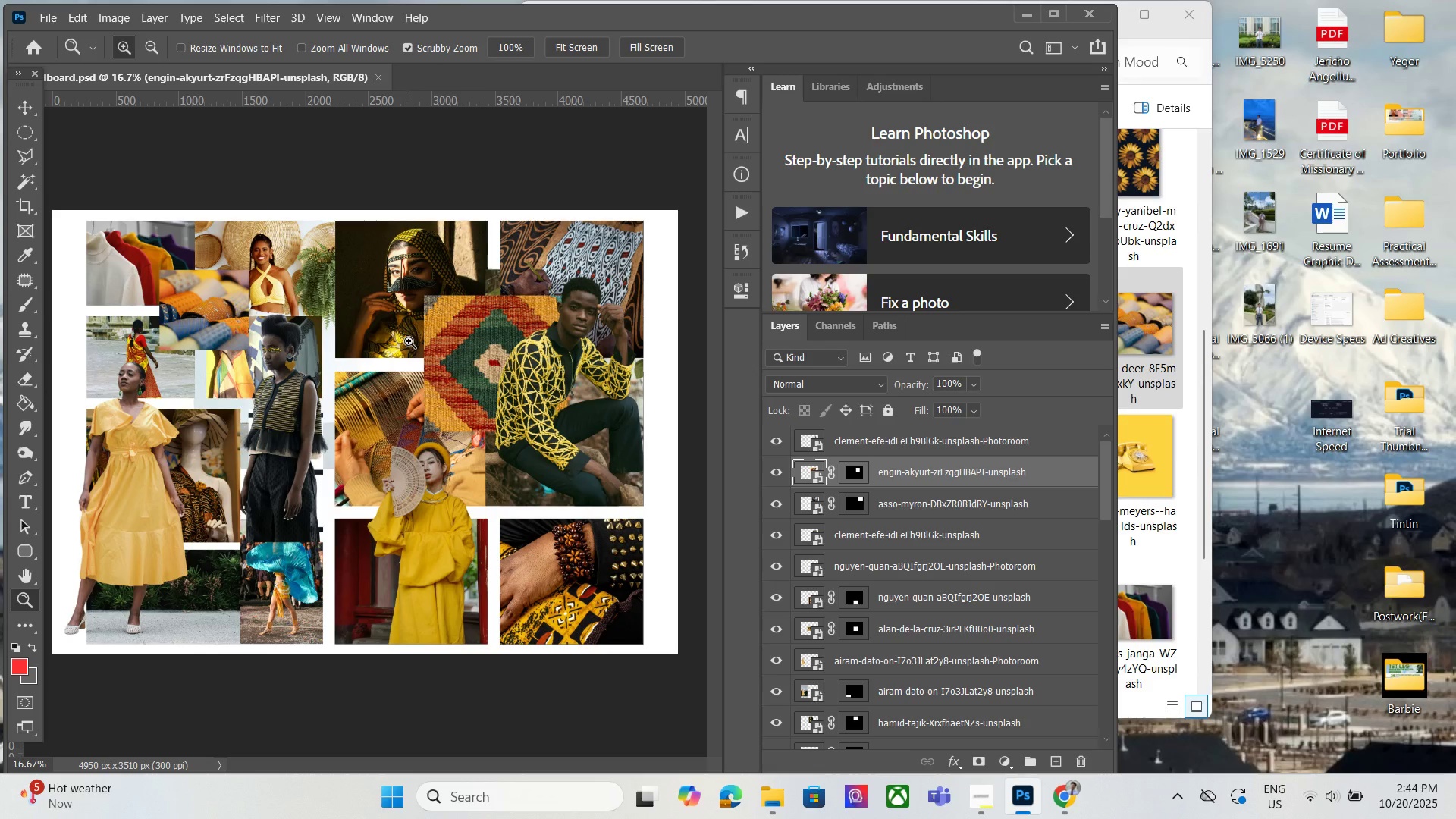 
wait(6.28)
 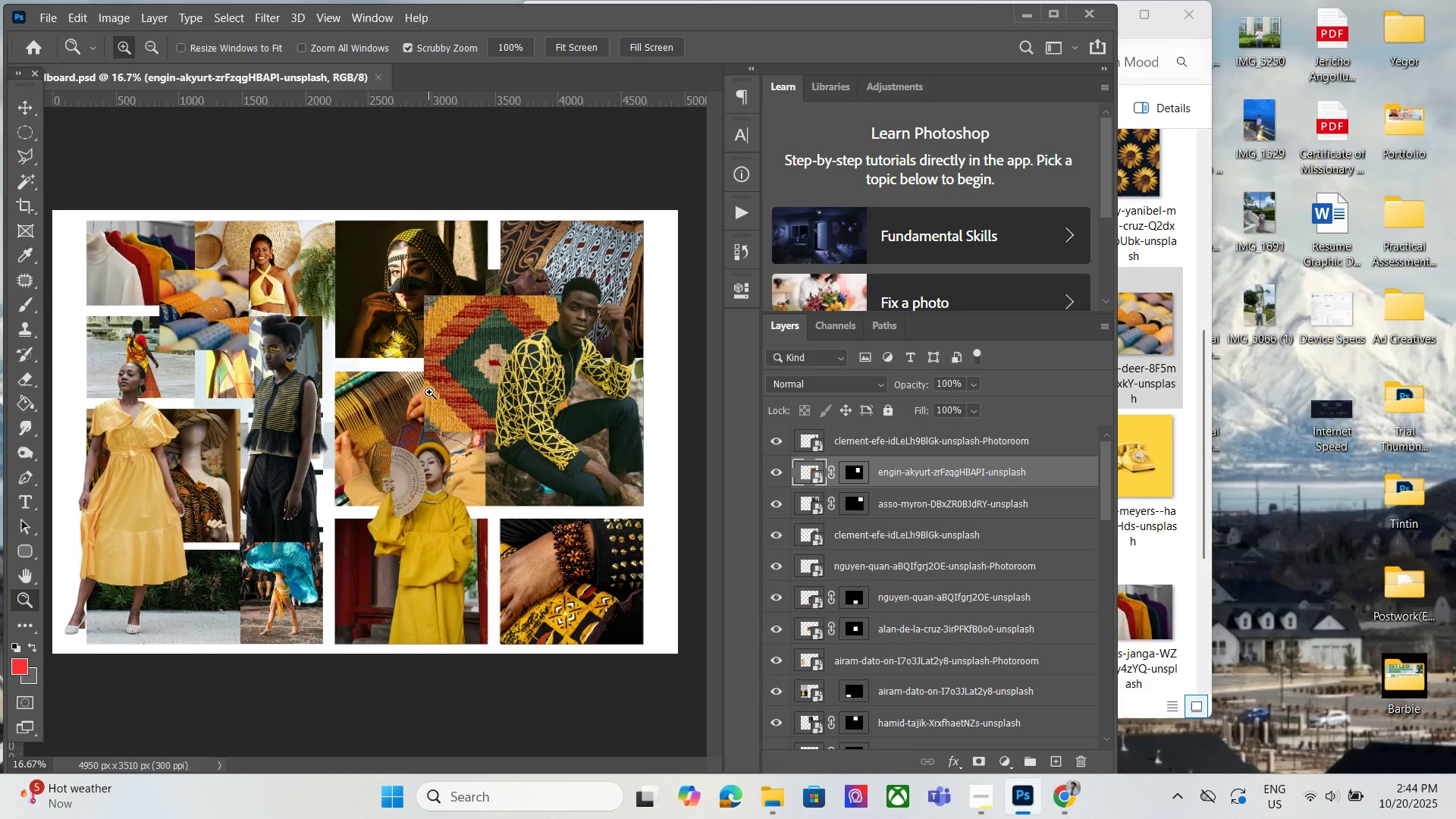 
hold_key(key=AltLeft, duration=1.53)
scroll: coordinate [324, 345], scroll_direction: none, amount: 0.0
 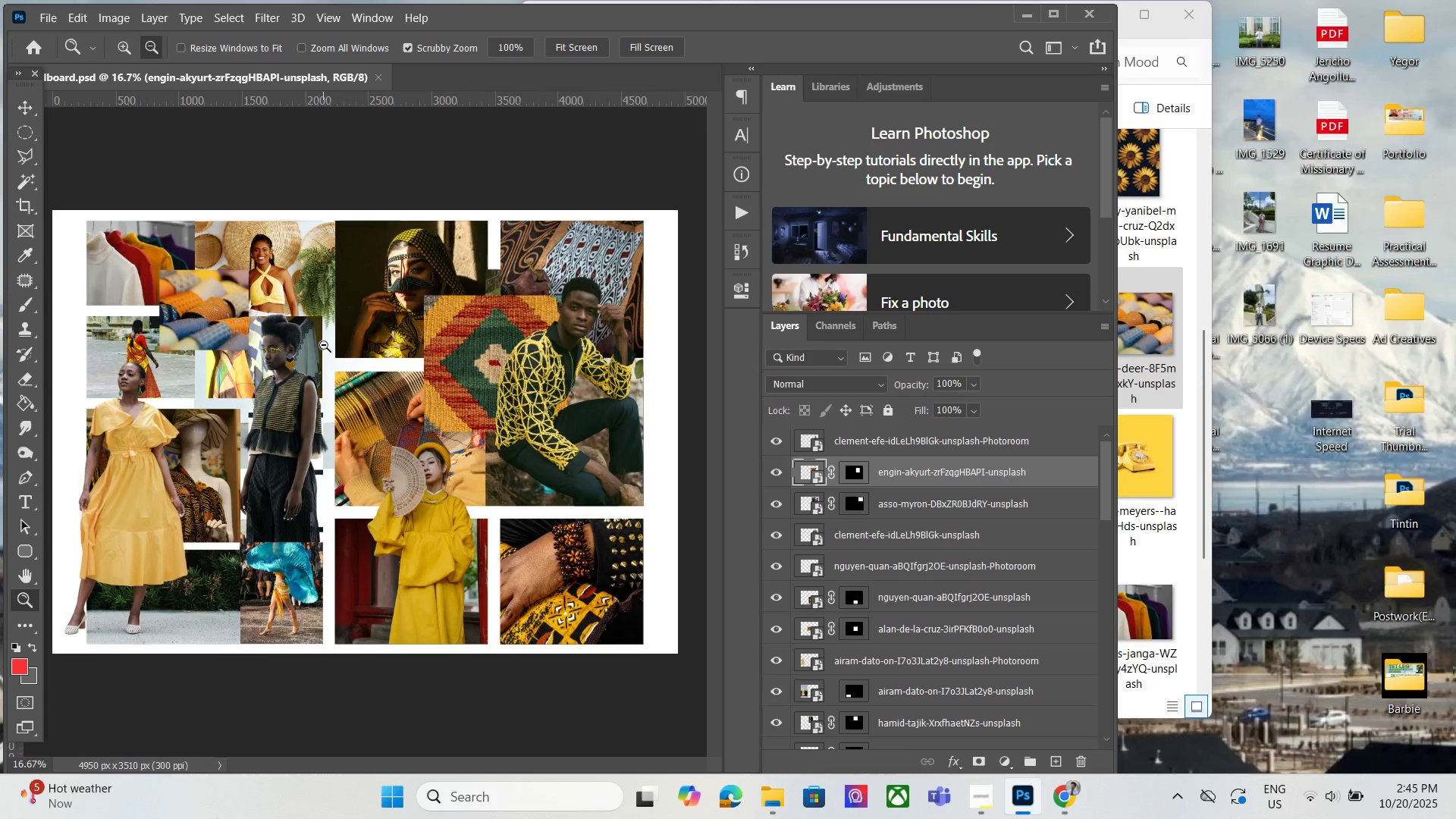 
hold_key(key=AltLeft, duration=0.93)
 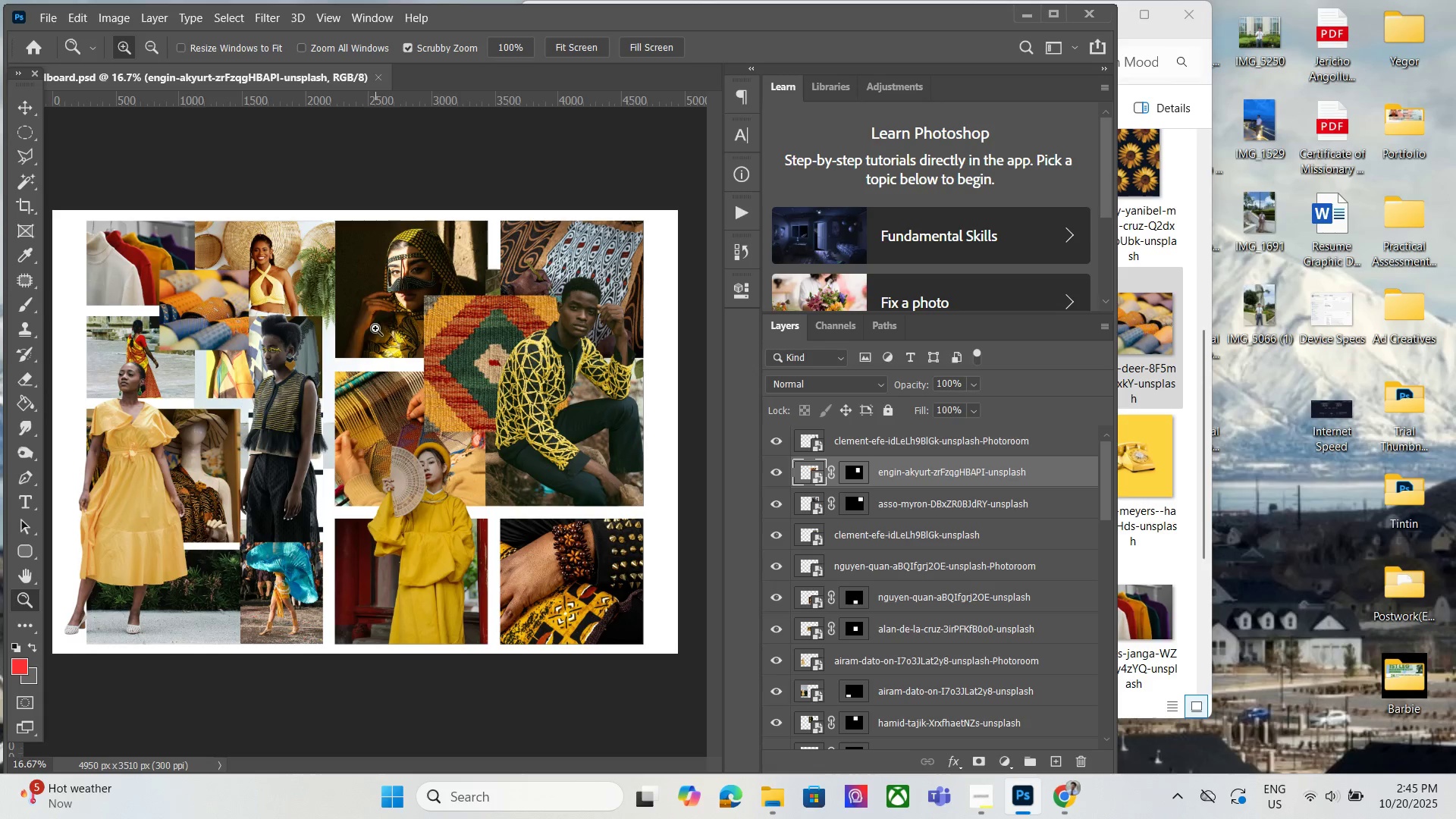 
wait(22.85)
 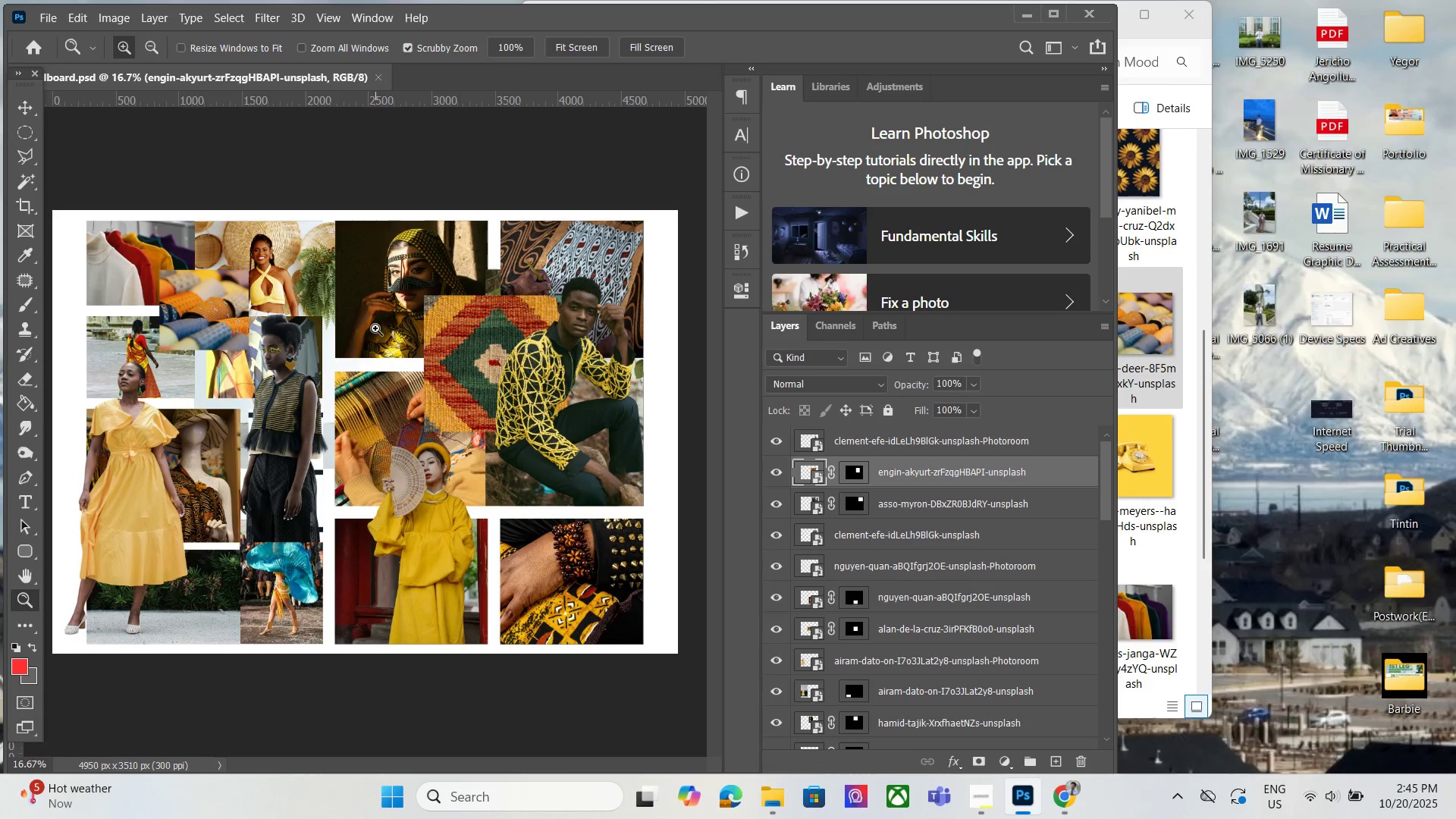 
scroll: coordinate [896, 560], scroll_direction: down, amount: 17.0
 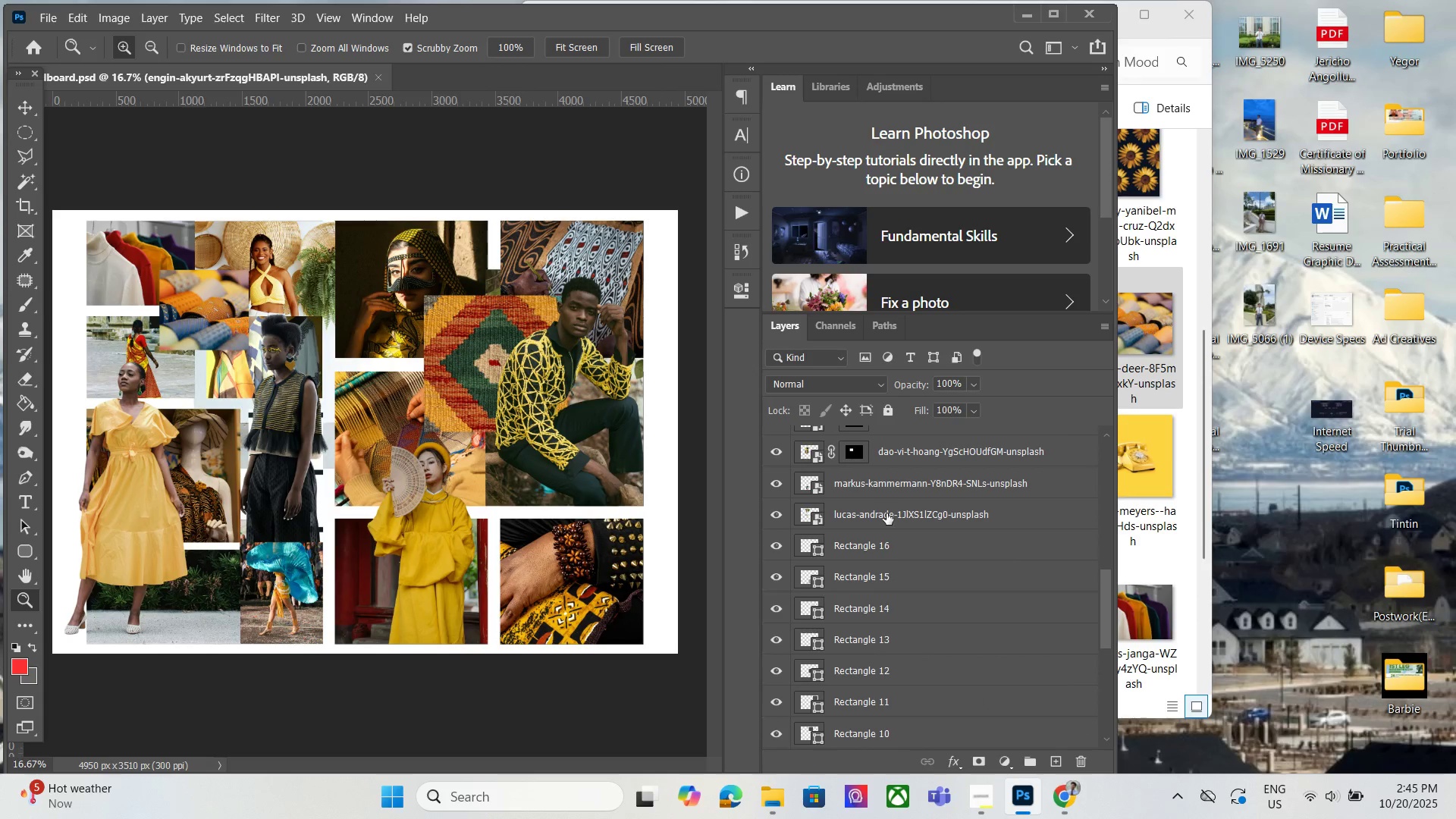 
left_click([889, 548])
 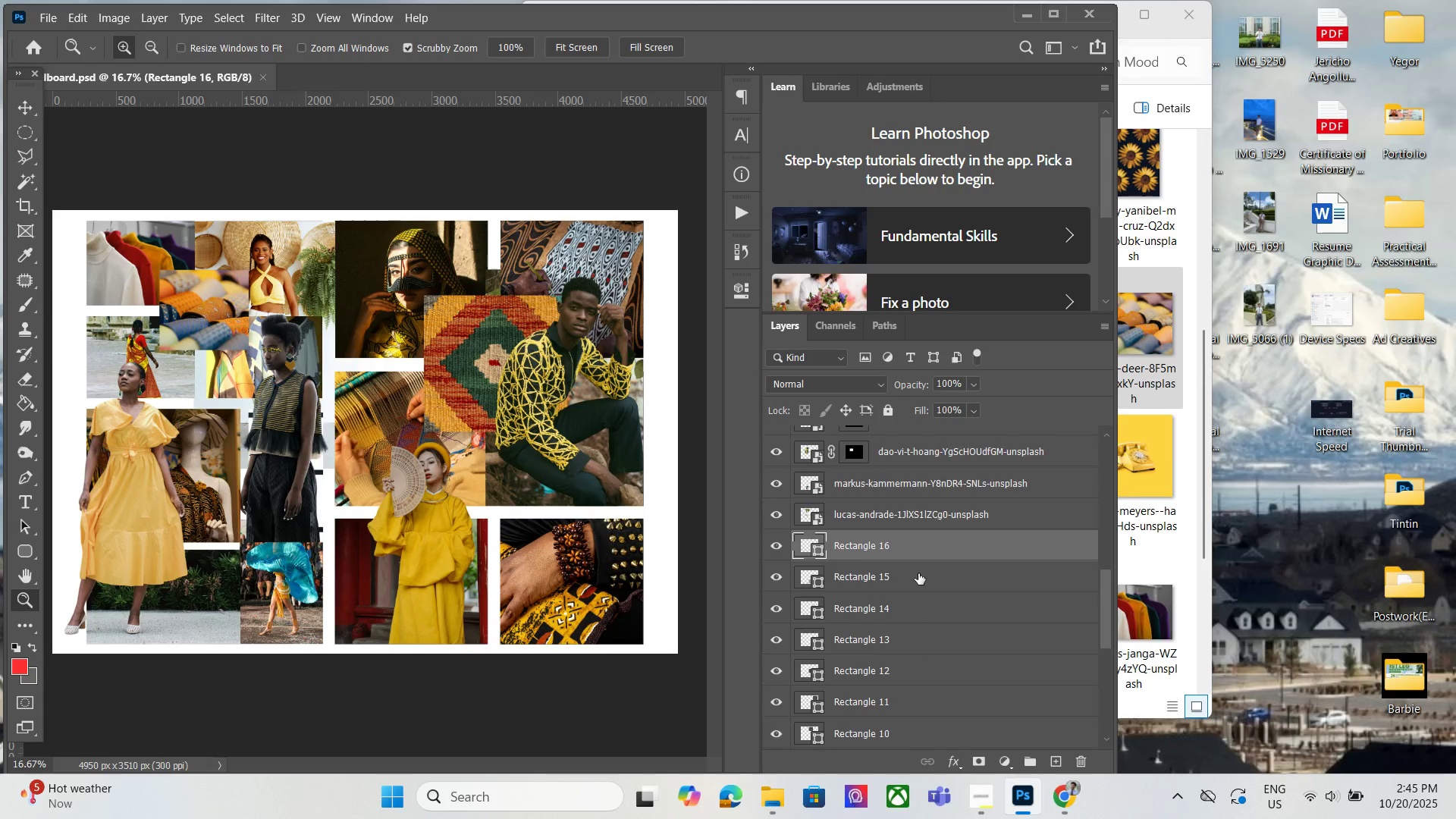 
scroll: coordinate [920, 636], scroll_direction: down, amount: 16.0
 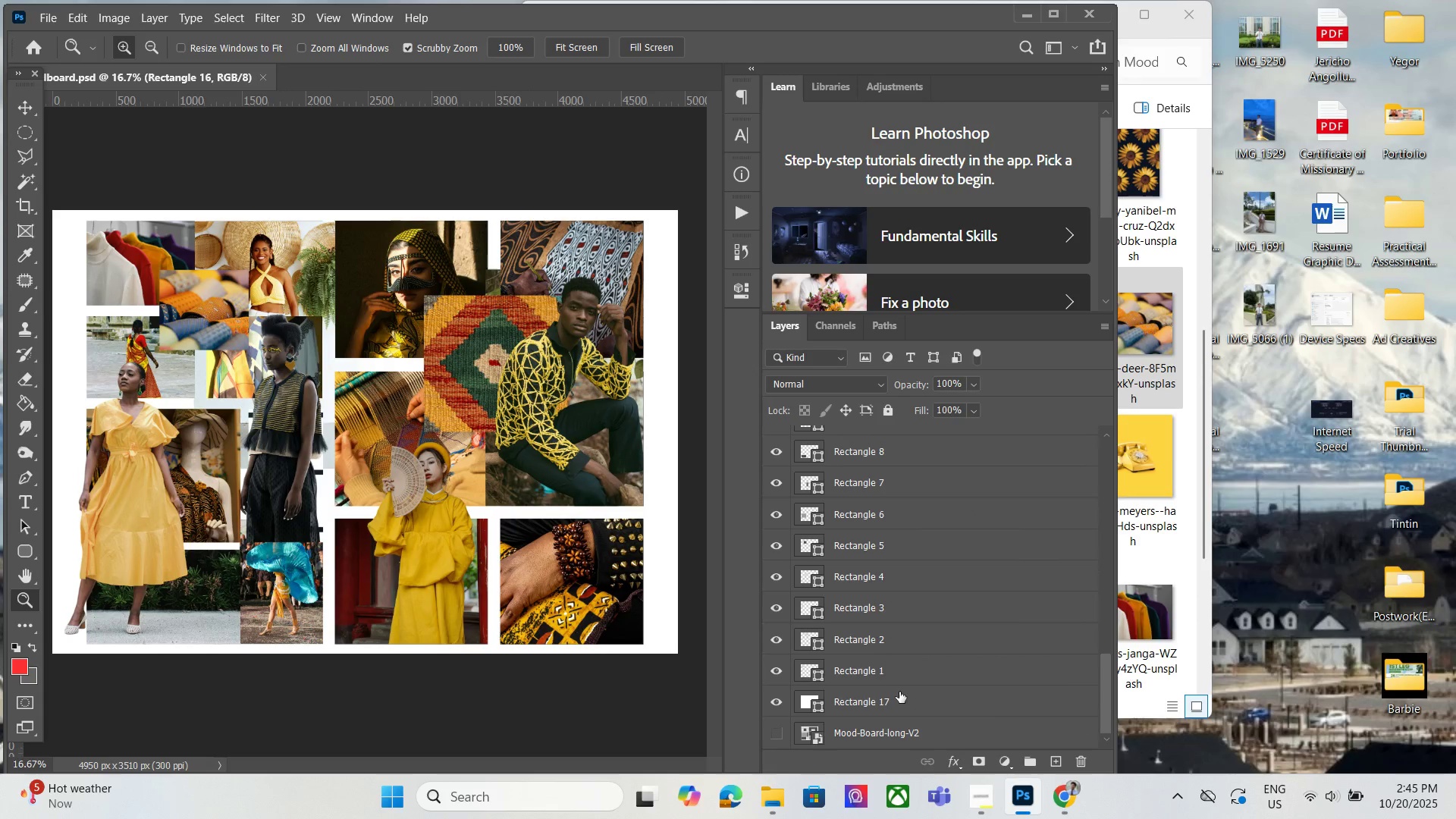 
hold_key(key=ShiftLeft, duration=1.12)
left_click([896, 678])
 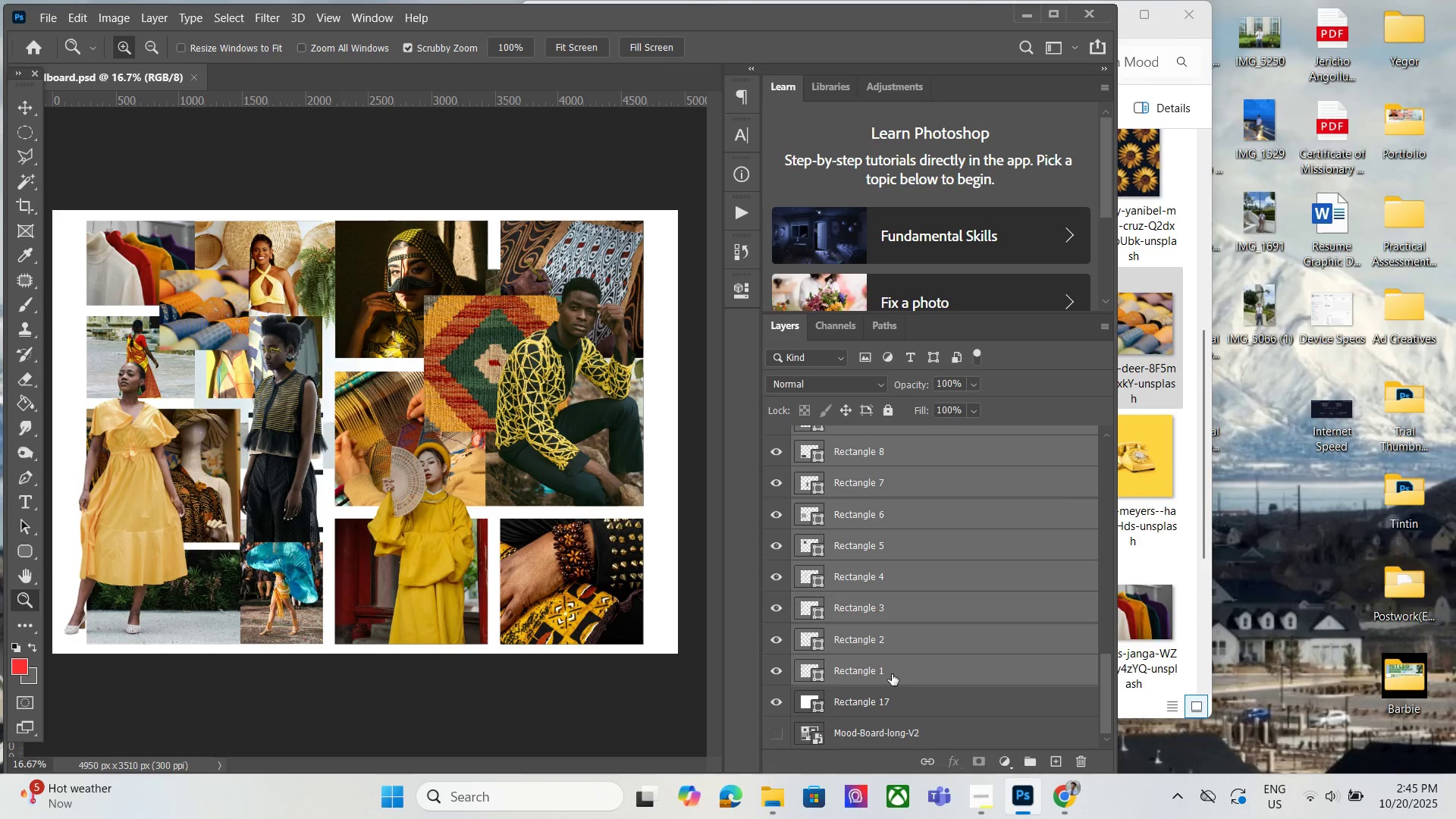 
key(Control+G)
 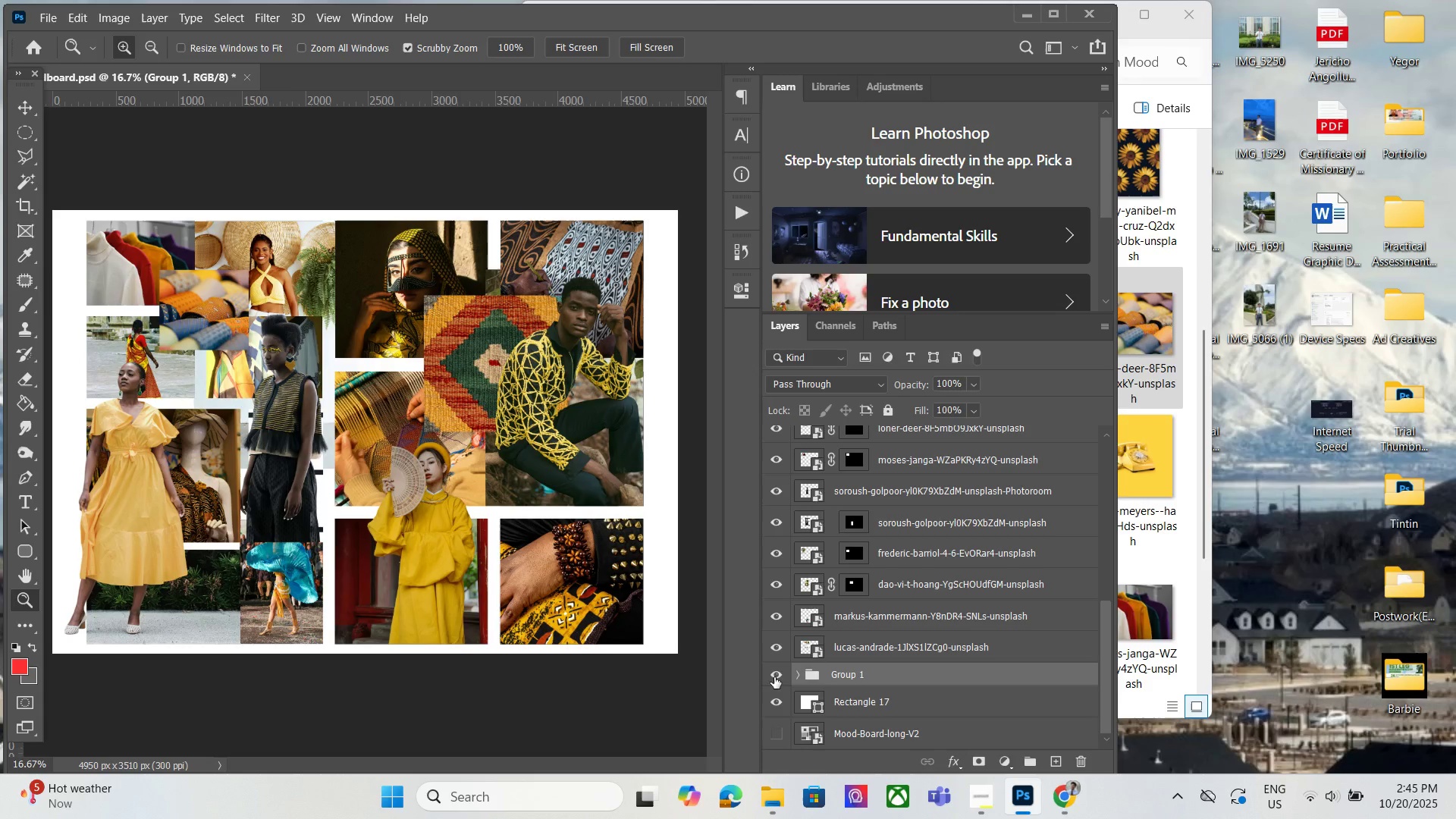 
left_click([776, 678])
 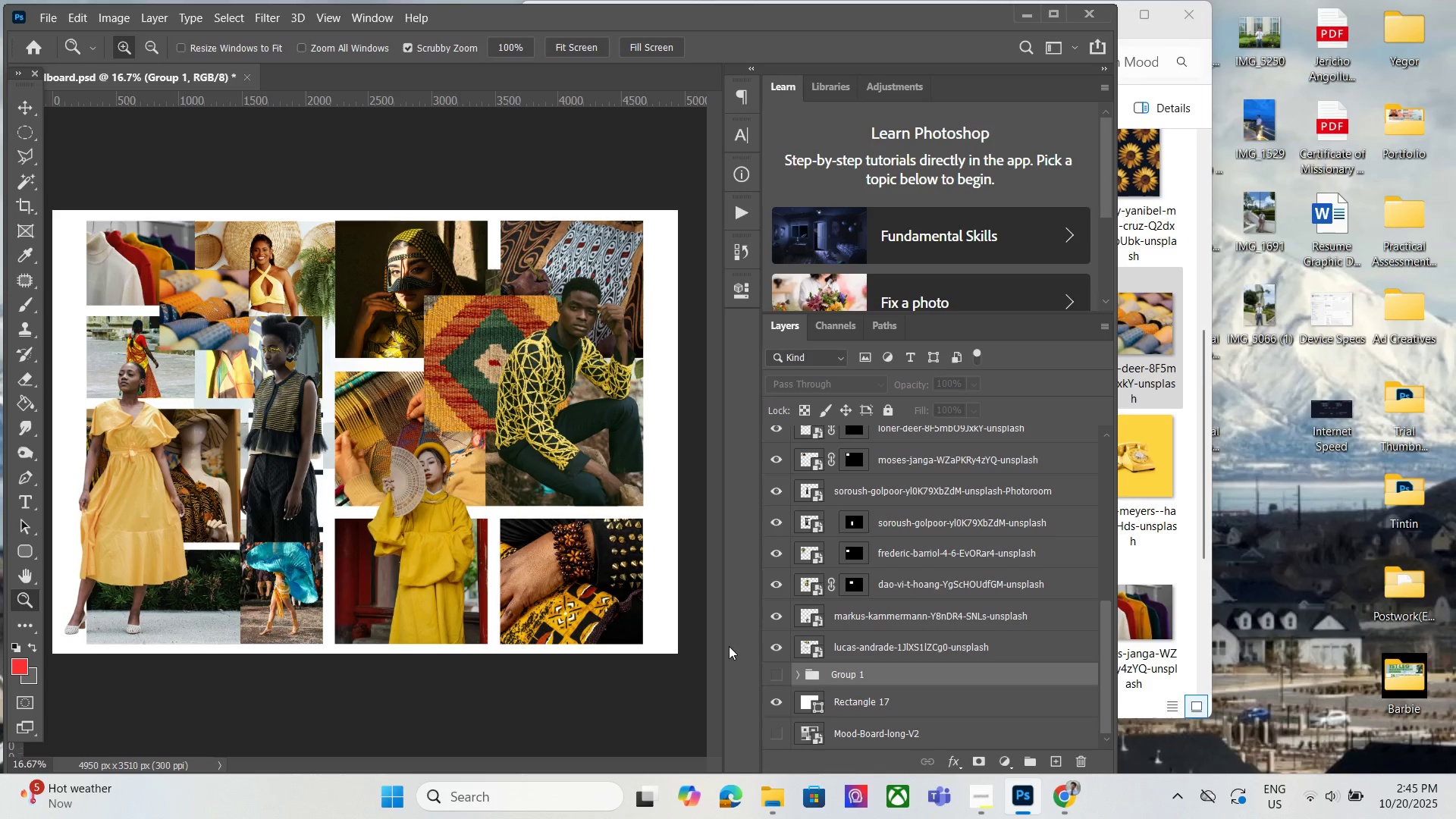 
hold_key(key=AltLeft, duration=1.35)
scroll: coordinate [404, 488], scroll_direction: down, amount: 1.0
 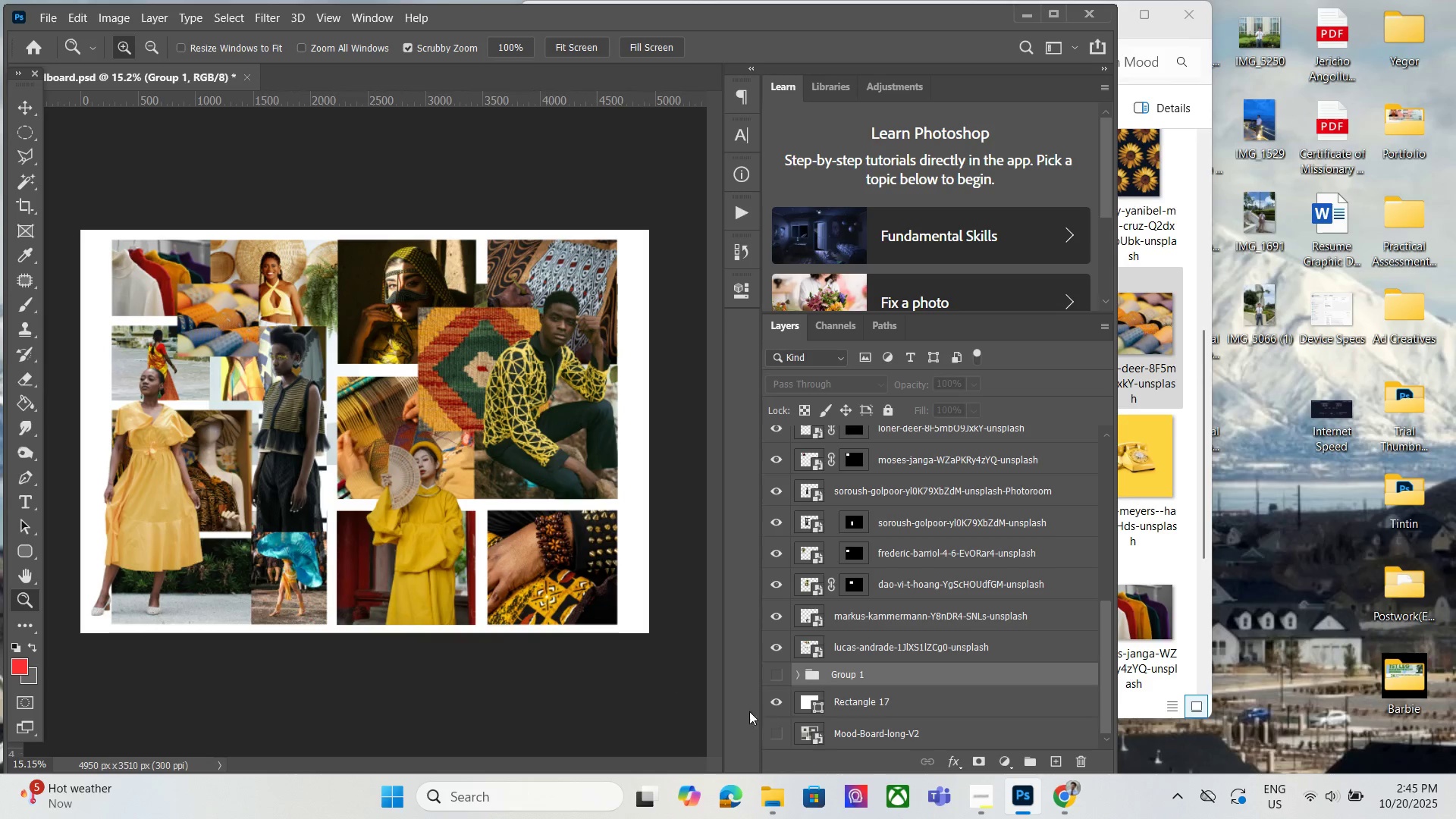 
left_click([771, 708])
 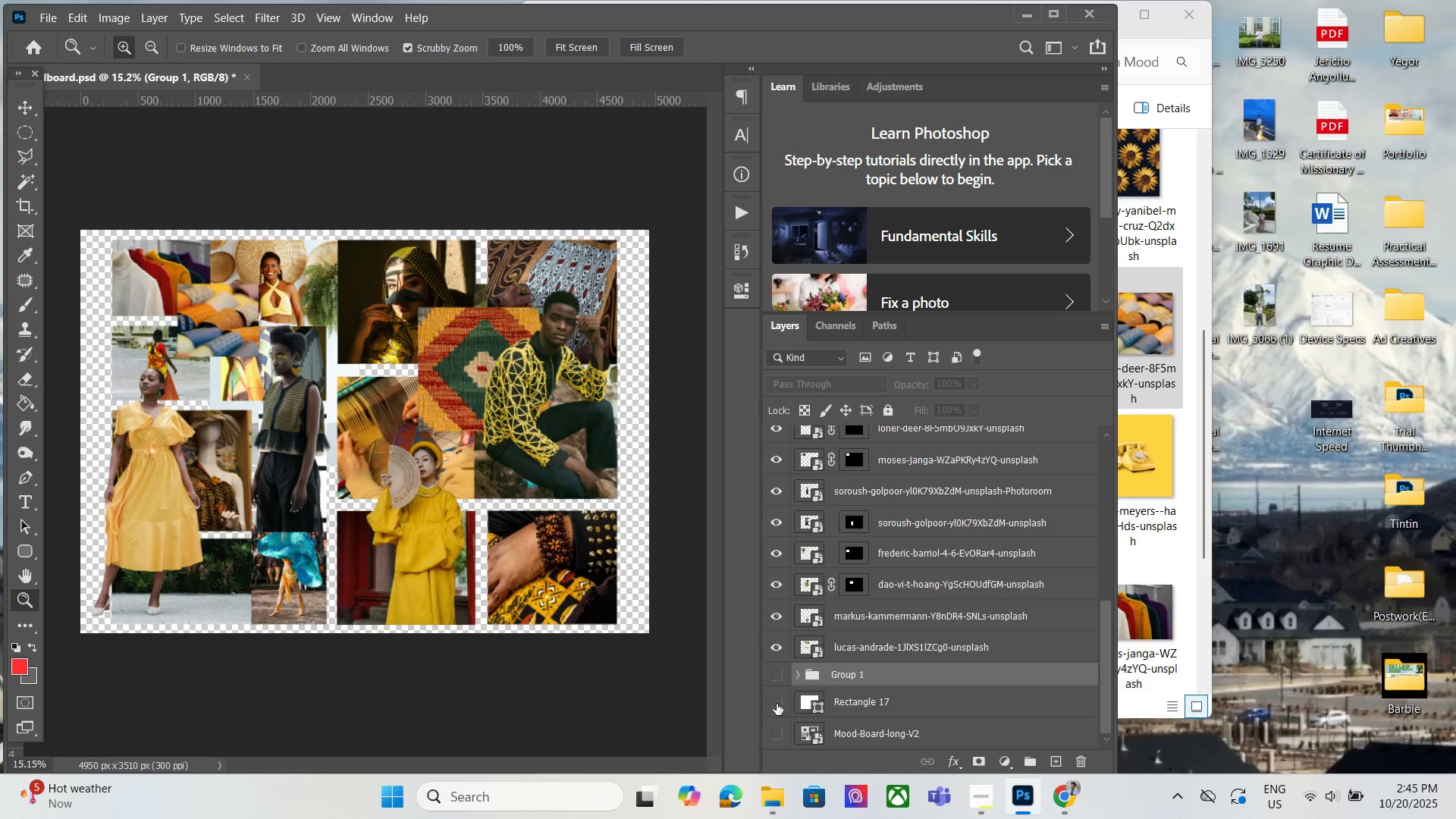 
left_click([777, 704])
 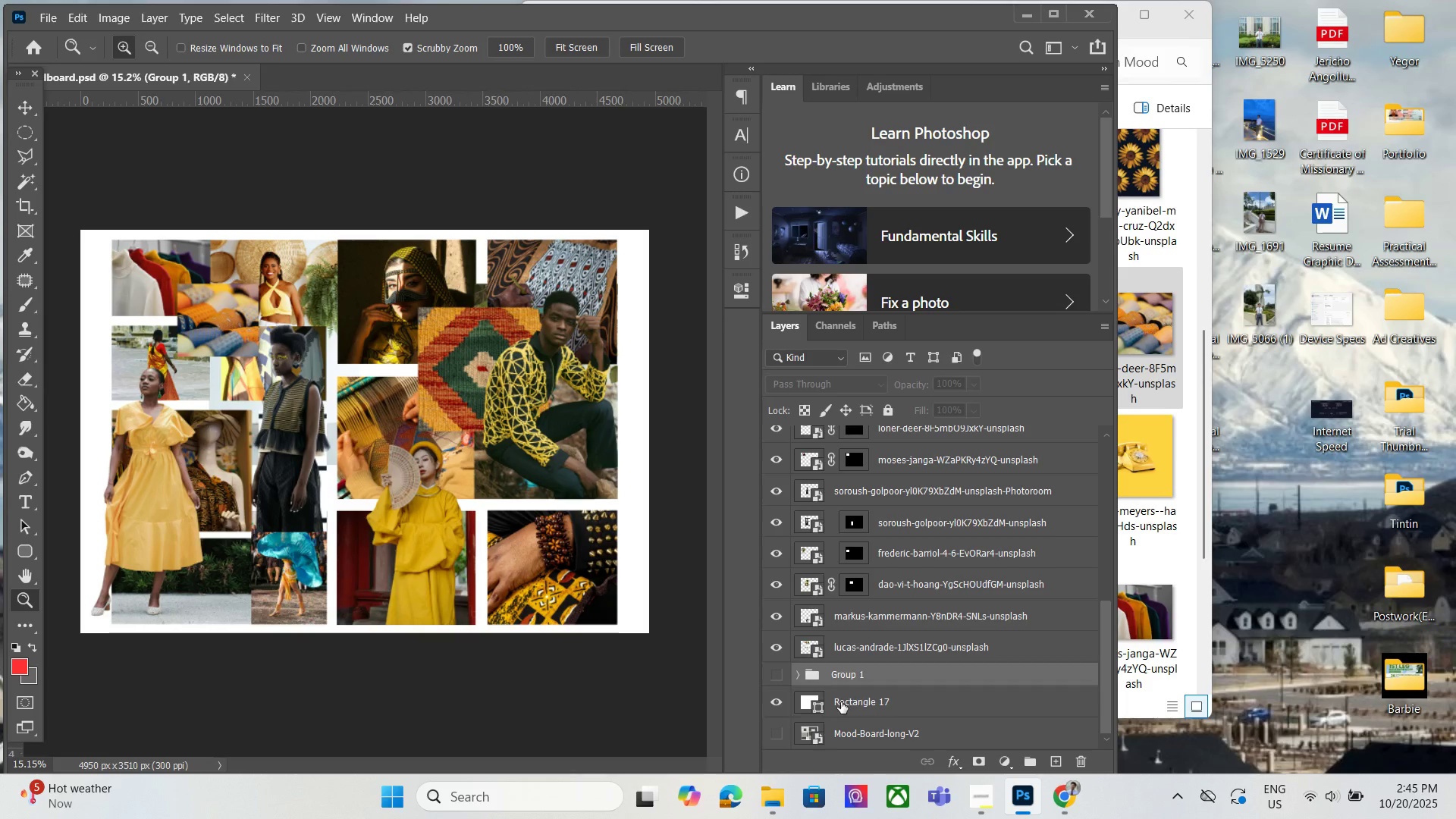 
left_click([841, 702])
 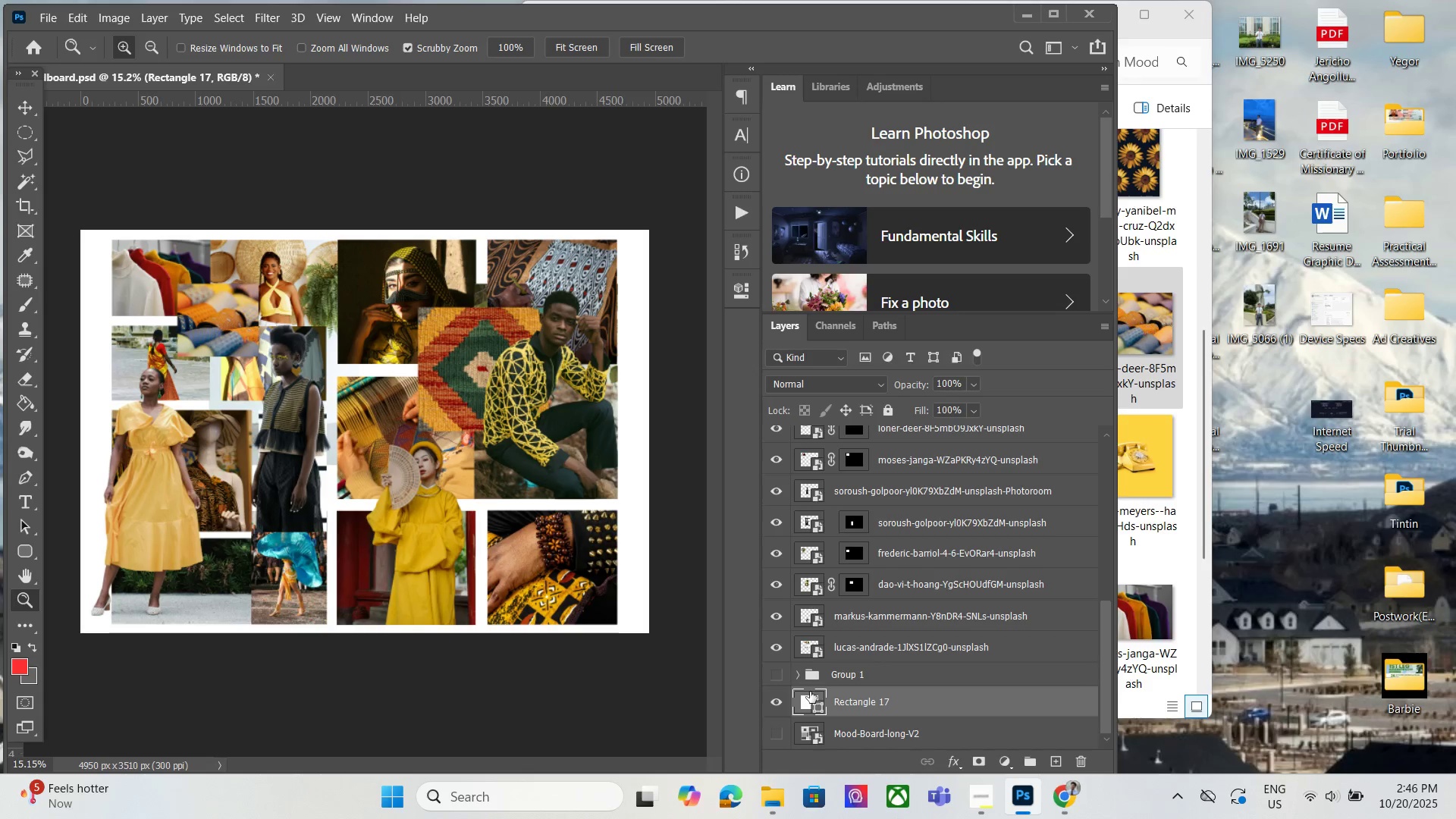 
wait(32.92)
 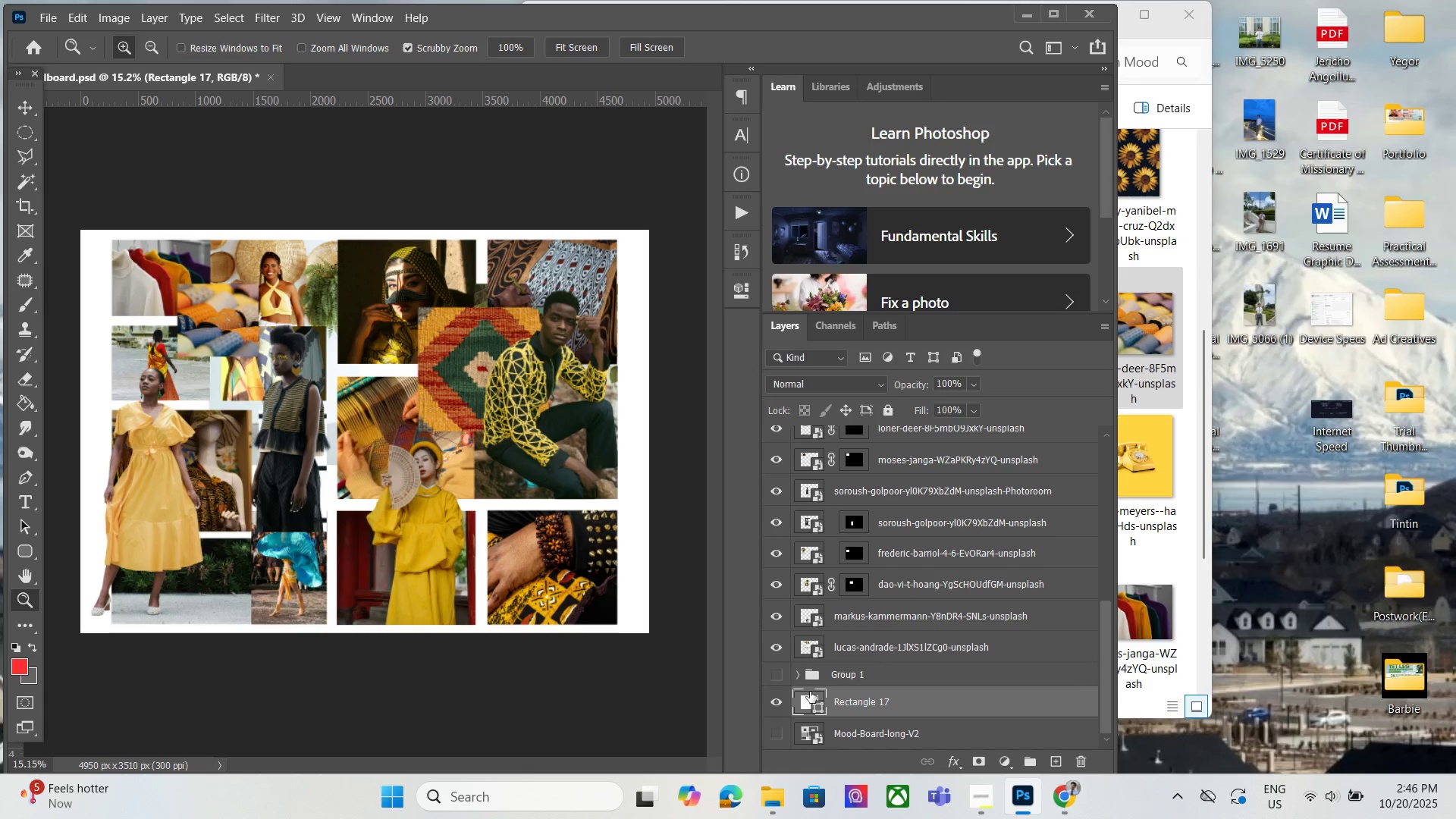 
left_click([781, 705])
 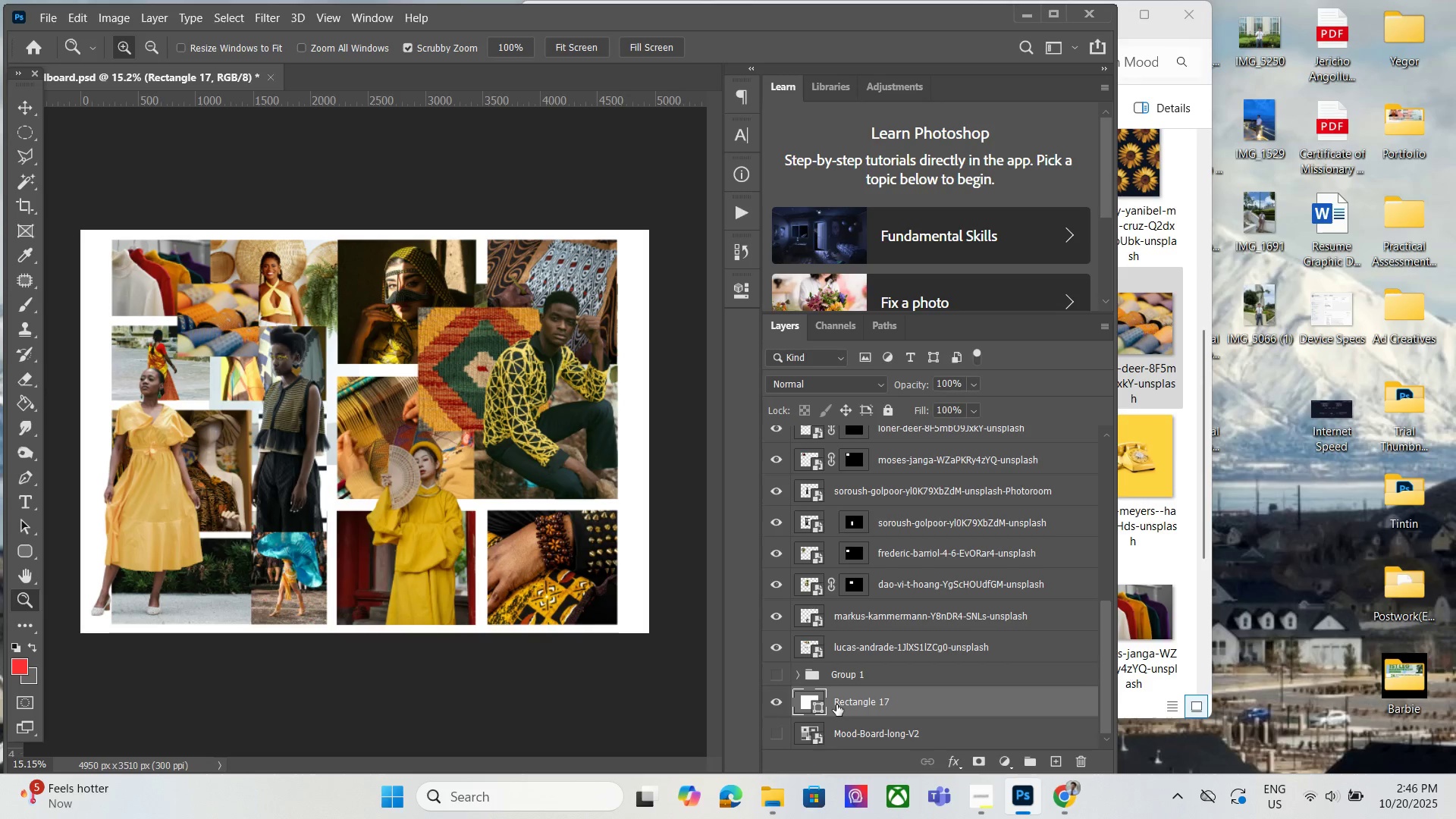 
left_click([854, 703])
 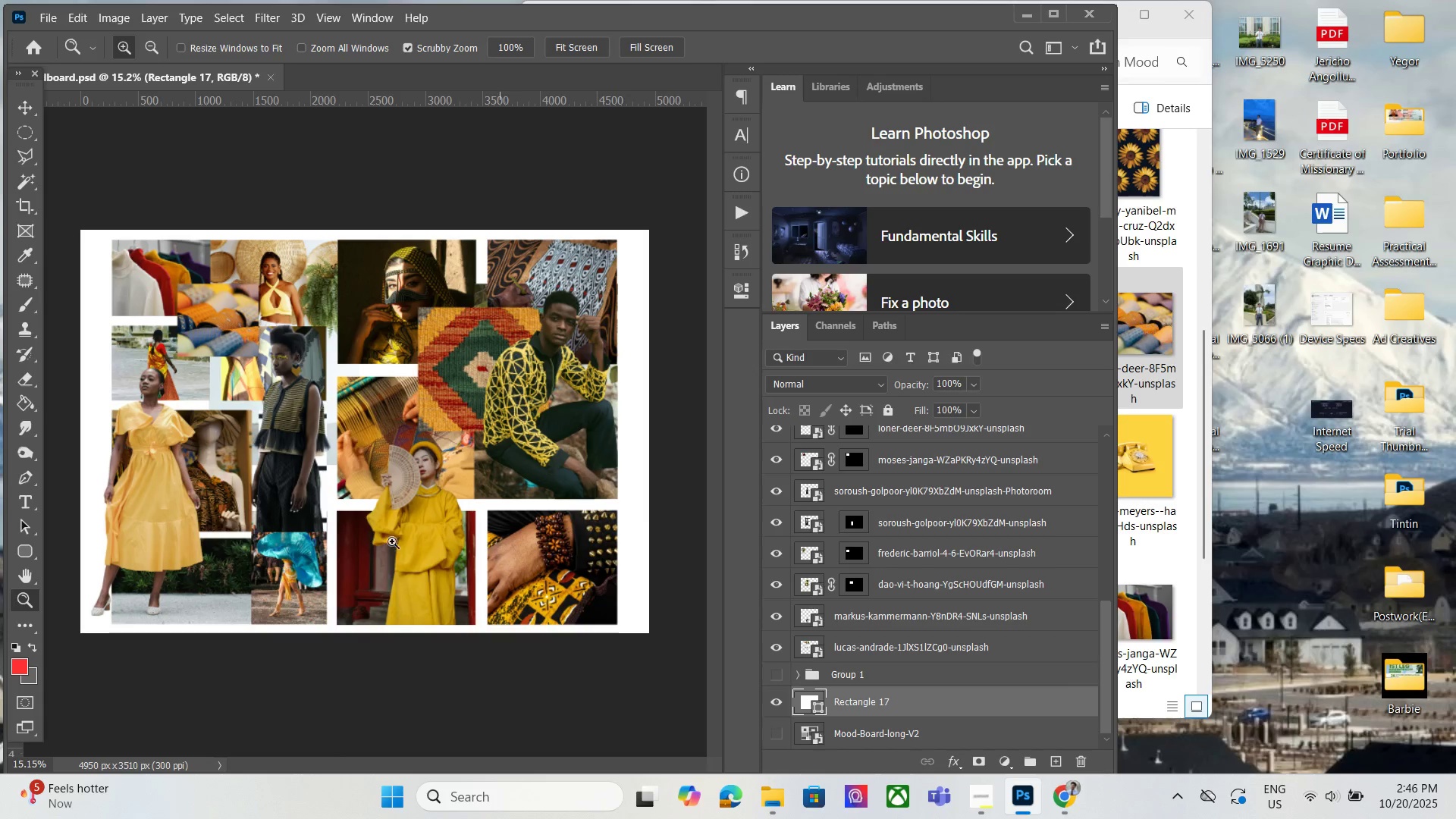 
right_click([29, 544])
 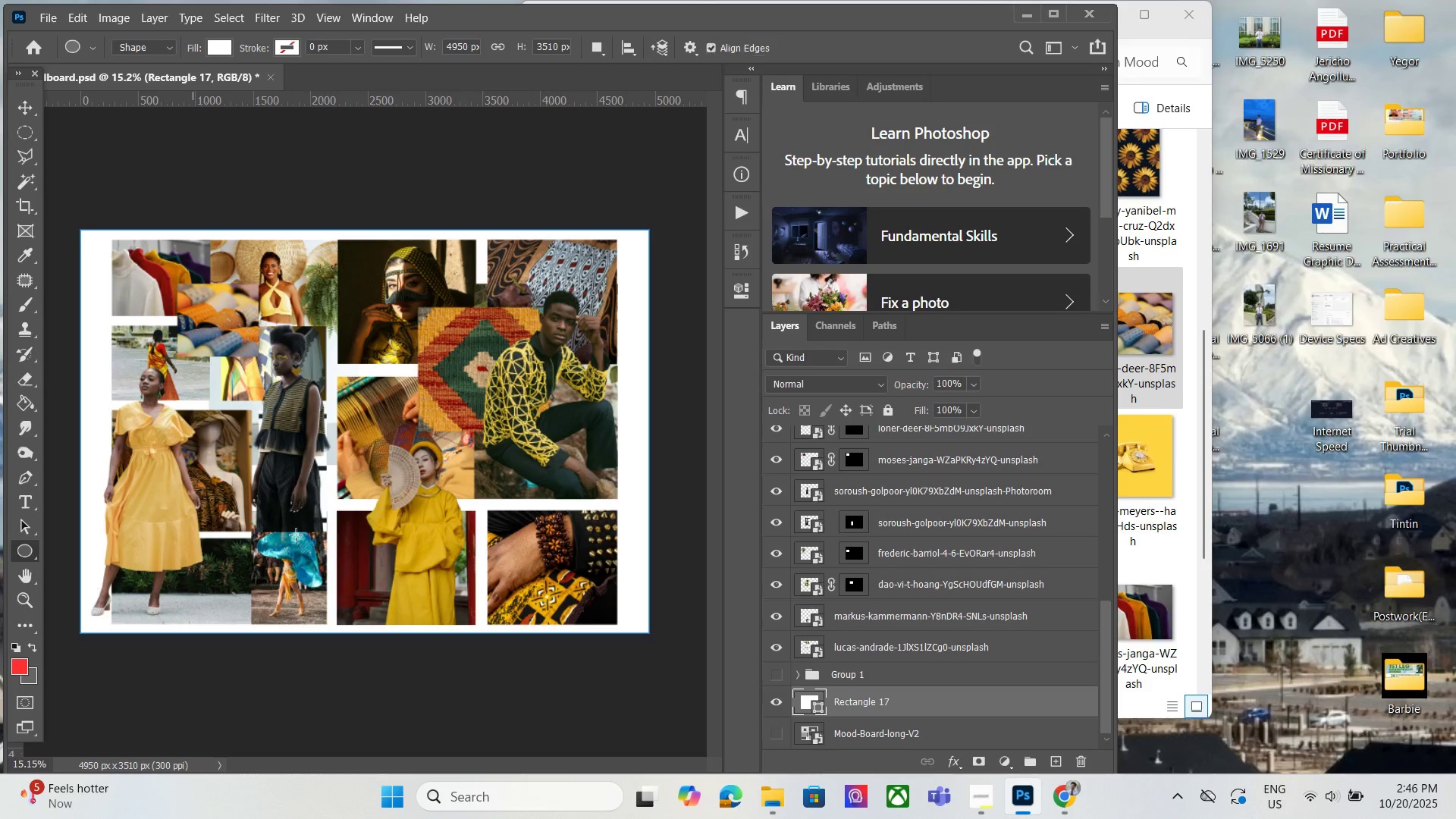 
hold_key(key=Space, duration=0.37)
 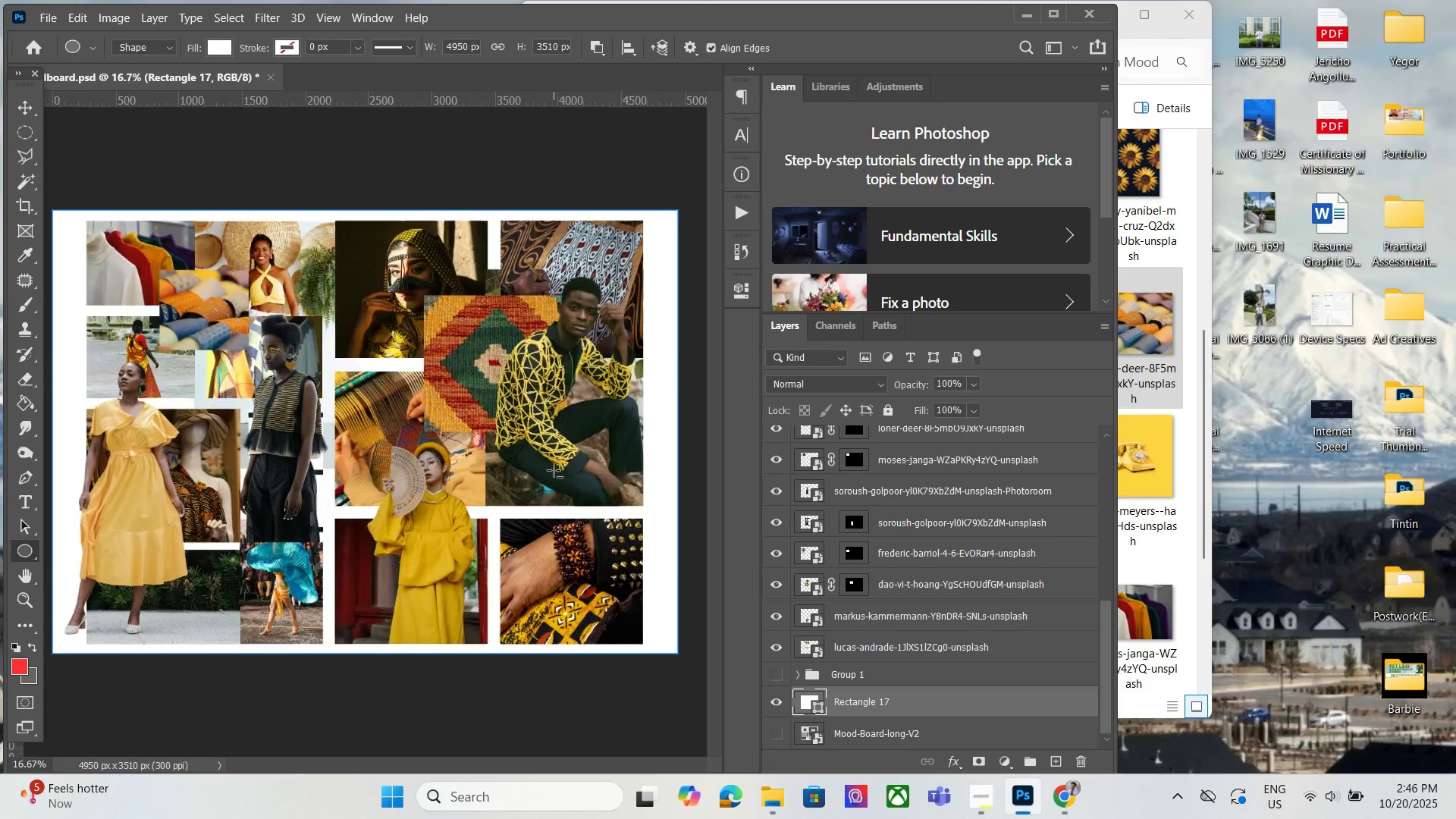 
scroll: coordinate [554, 469], scroll_direction: none, amount: 0.0
 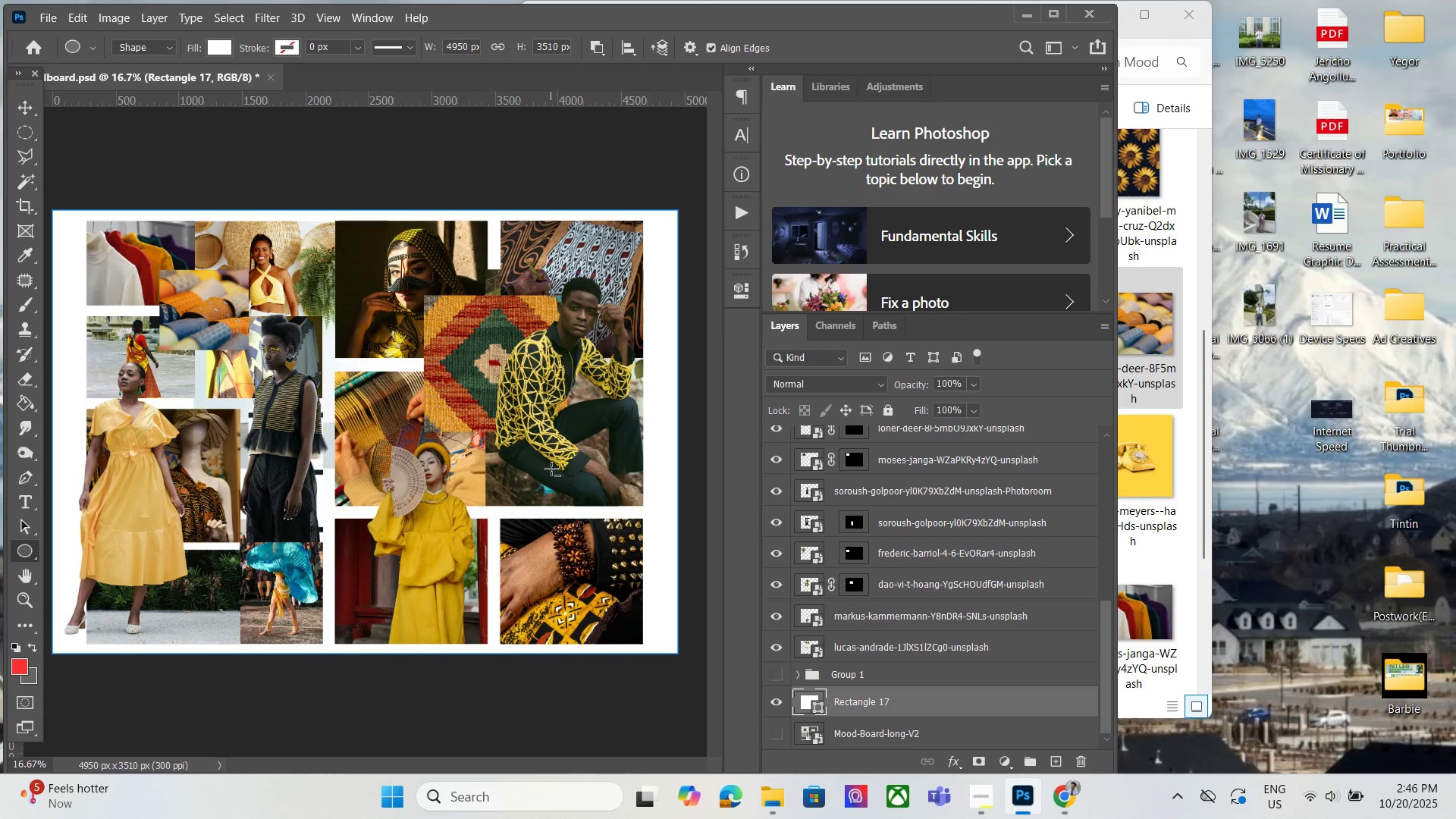 
hold_key(key=AltLeft, duration=1.52)
 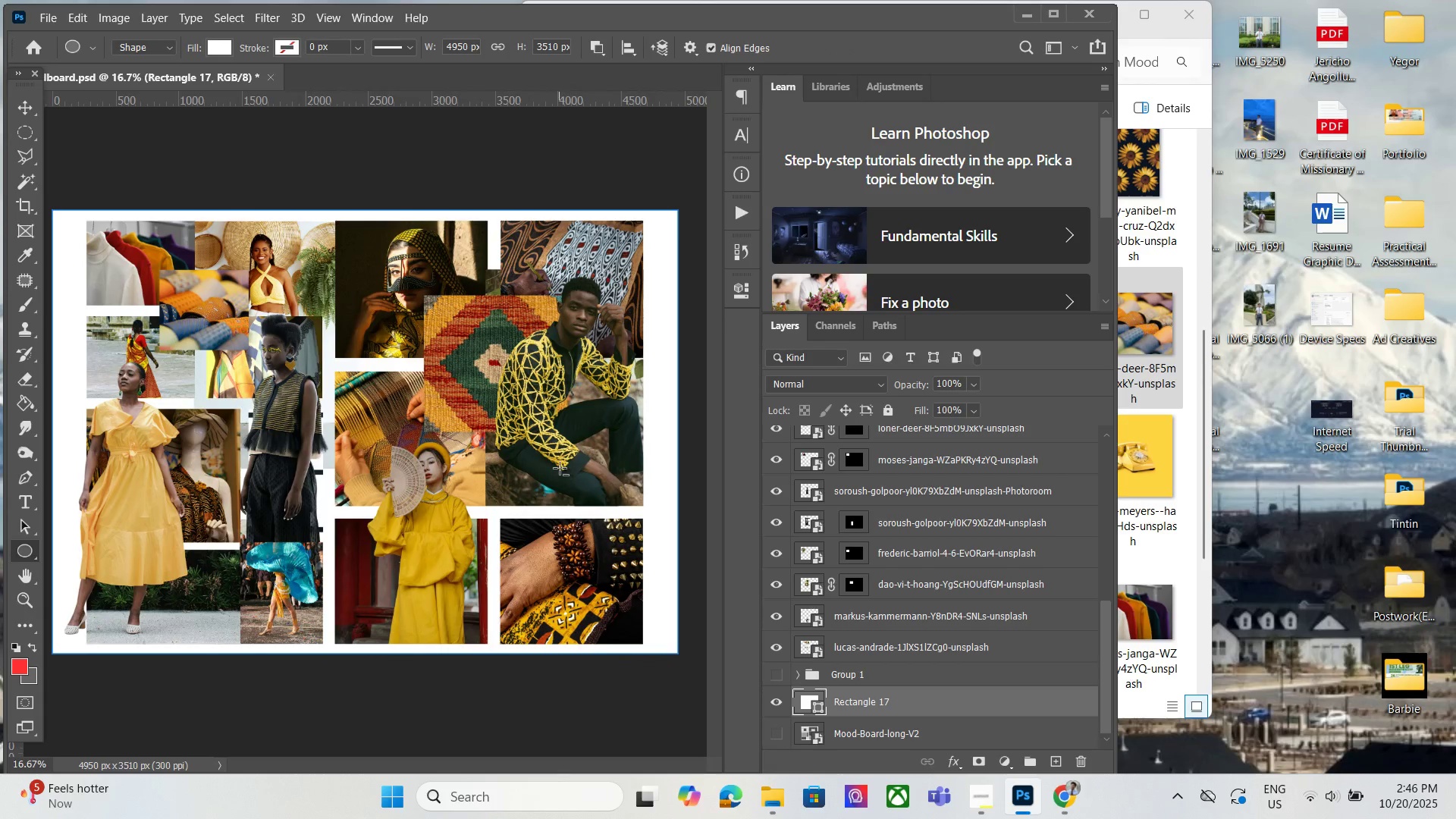 
hold_key(key=AltLeft, duration=1.27)
 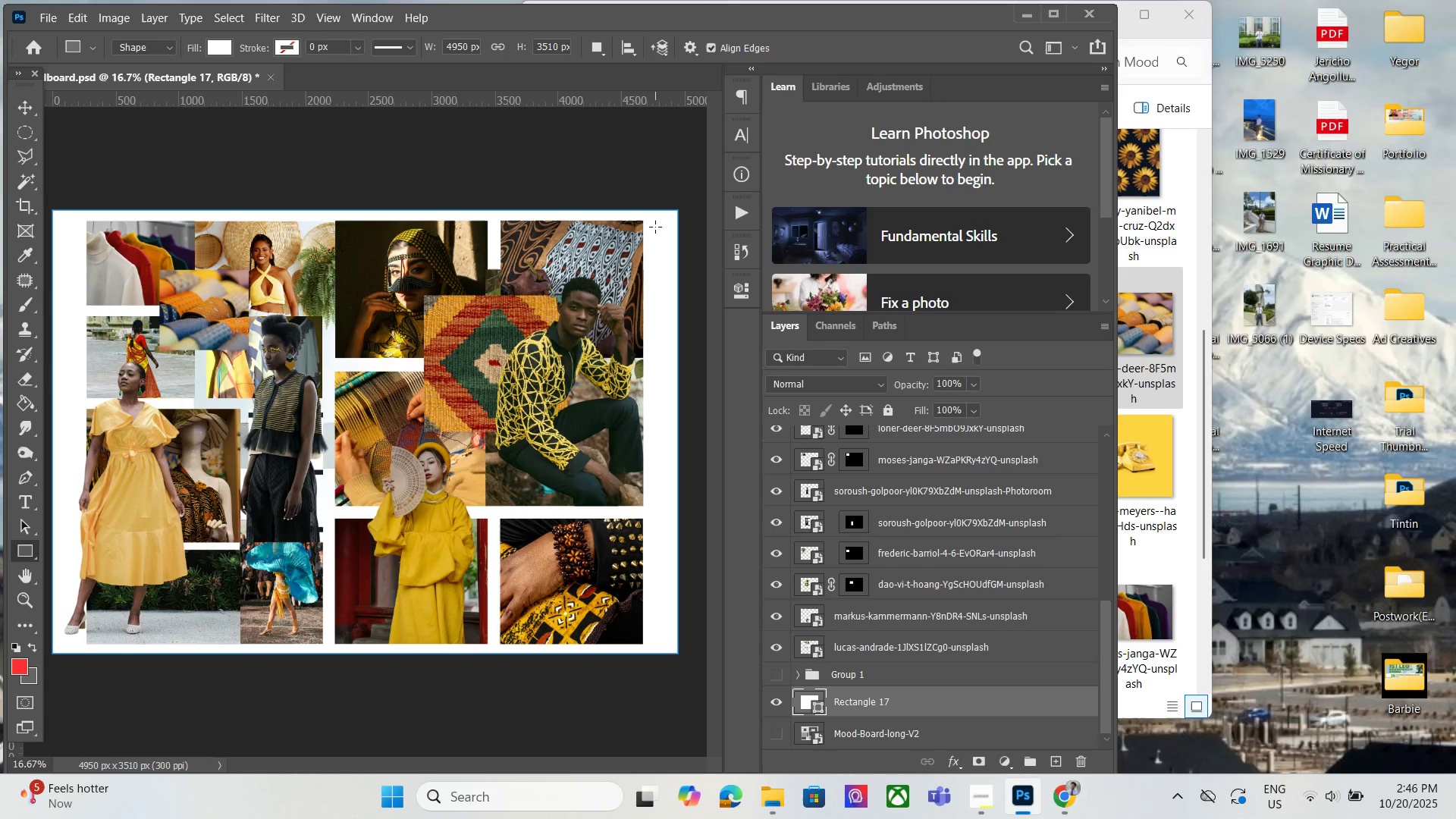 
wait(5.83)
 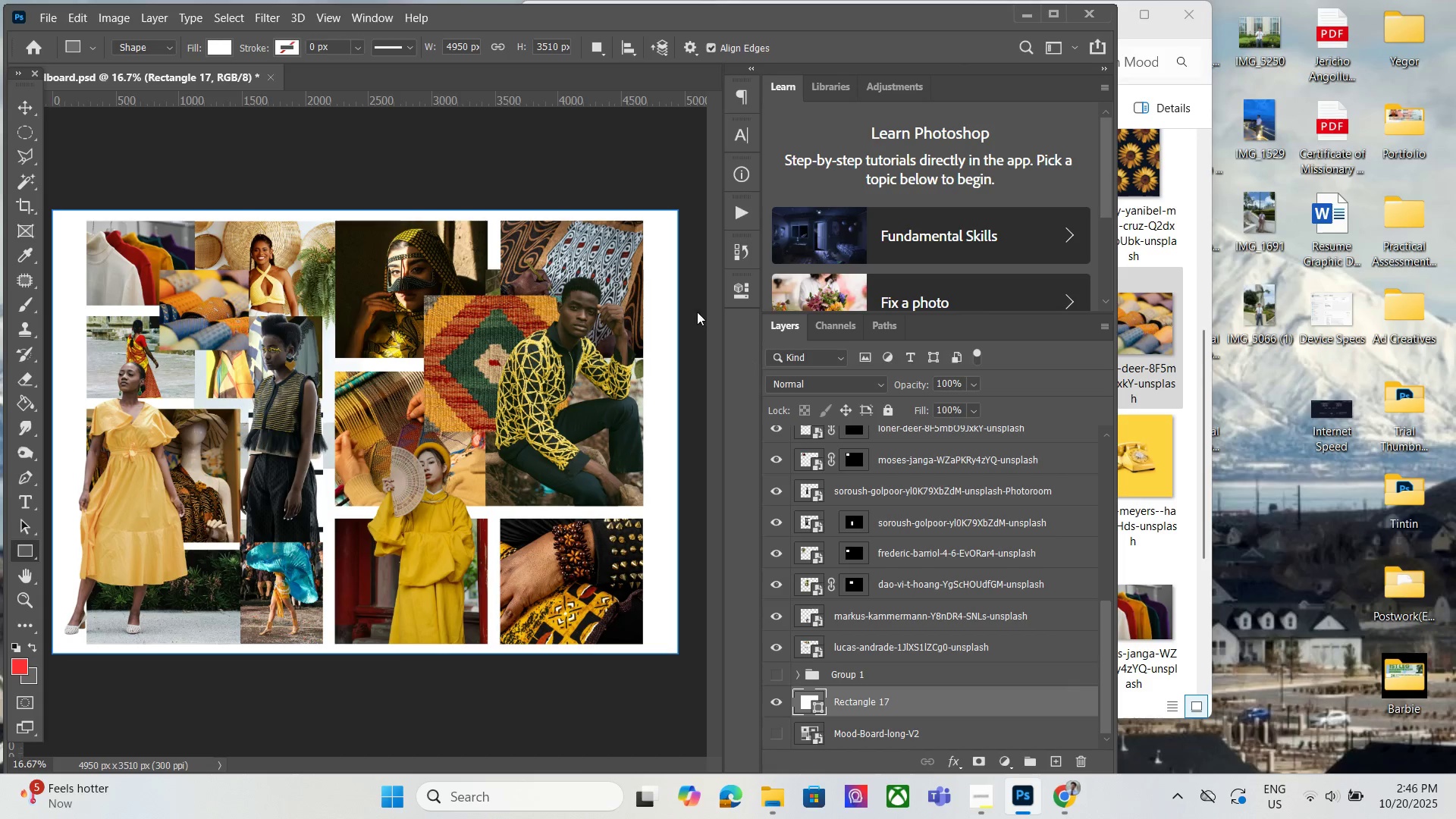 
left_click_drag(start_coordinate=[648, 222], to_coordinate=[674, 242])
 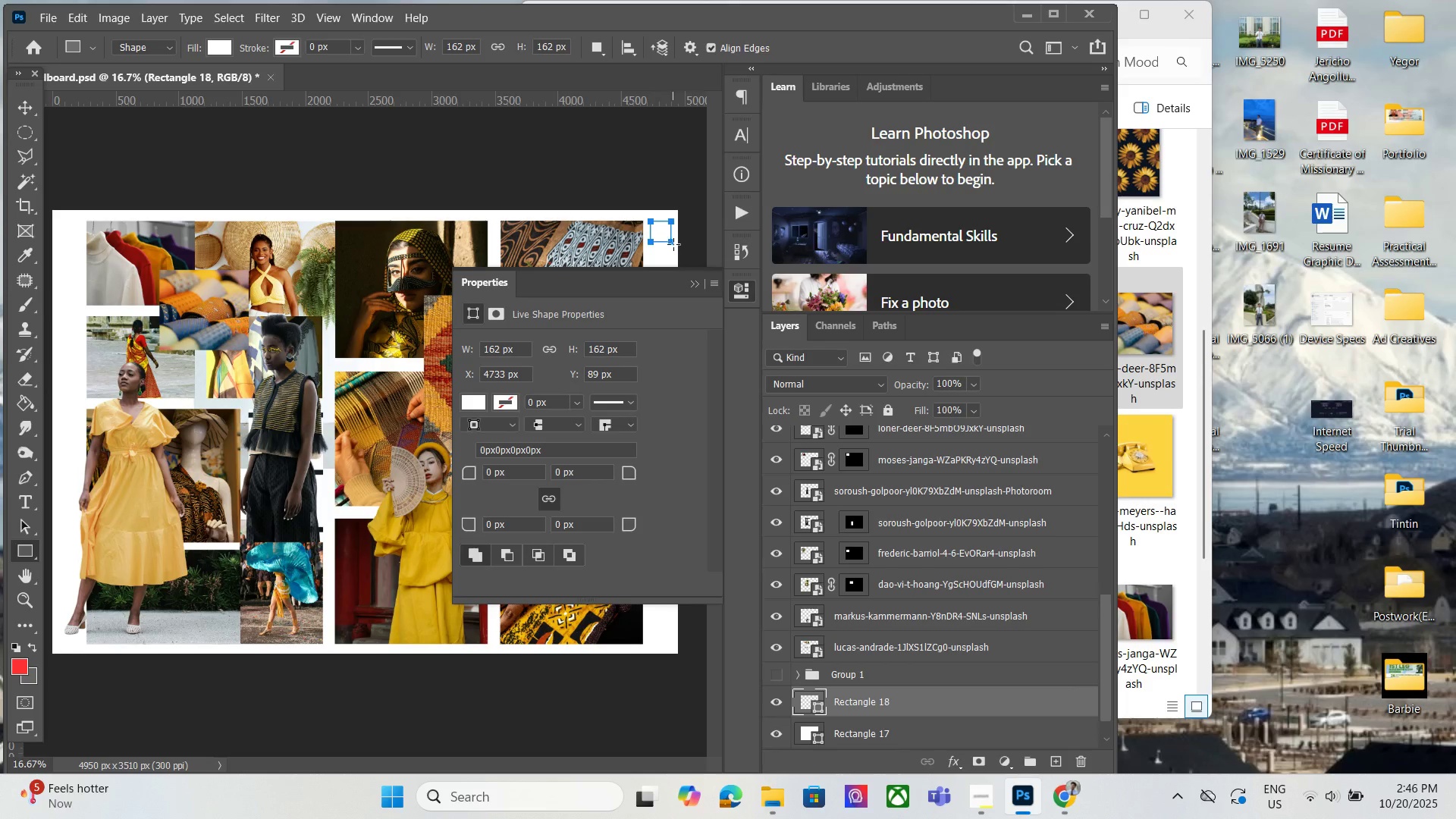 
hold_key(key=ShiftLeft, duration=1.53)
 